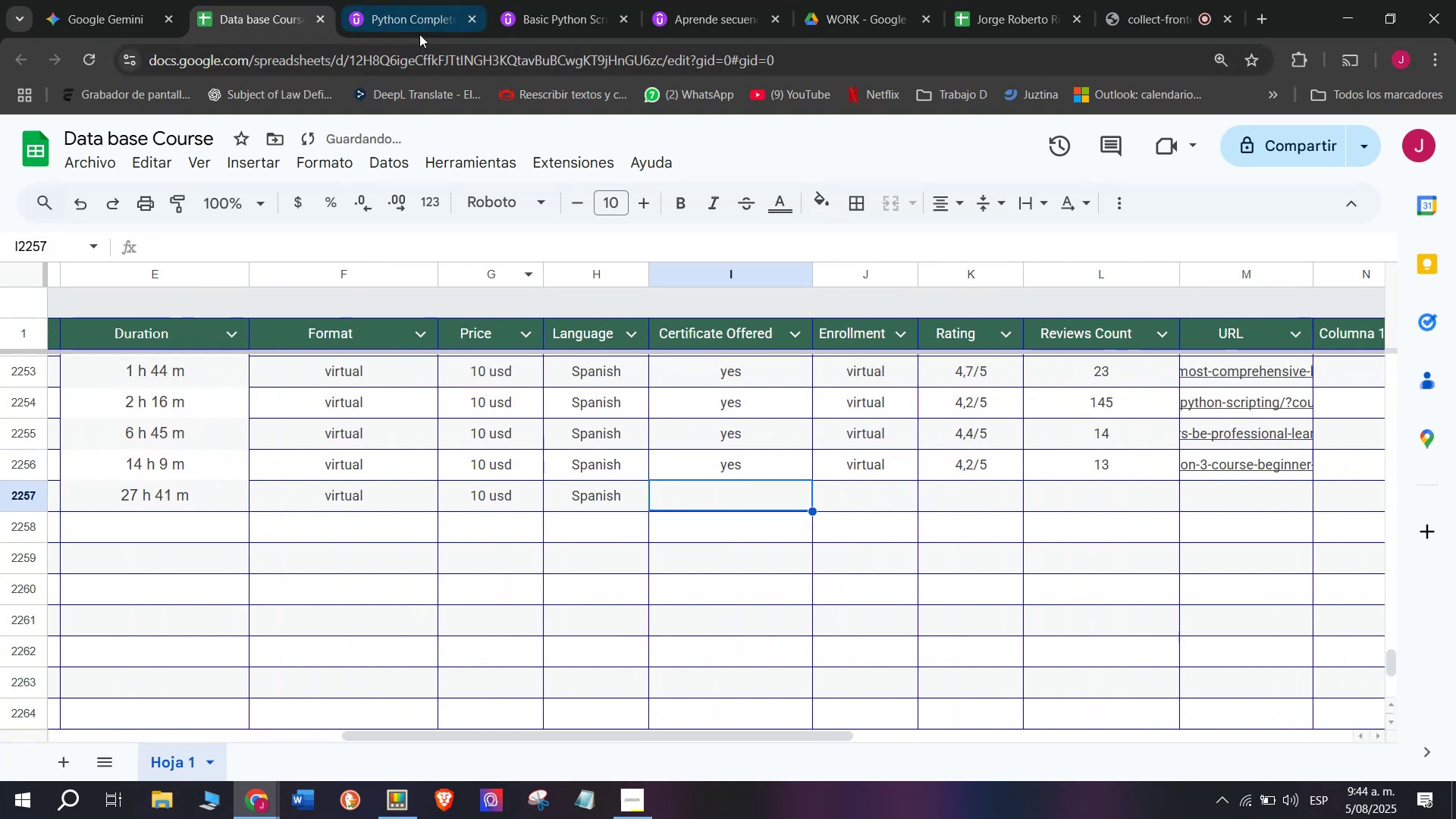 
left_click([419, 27])
 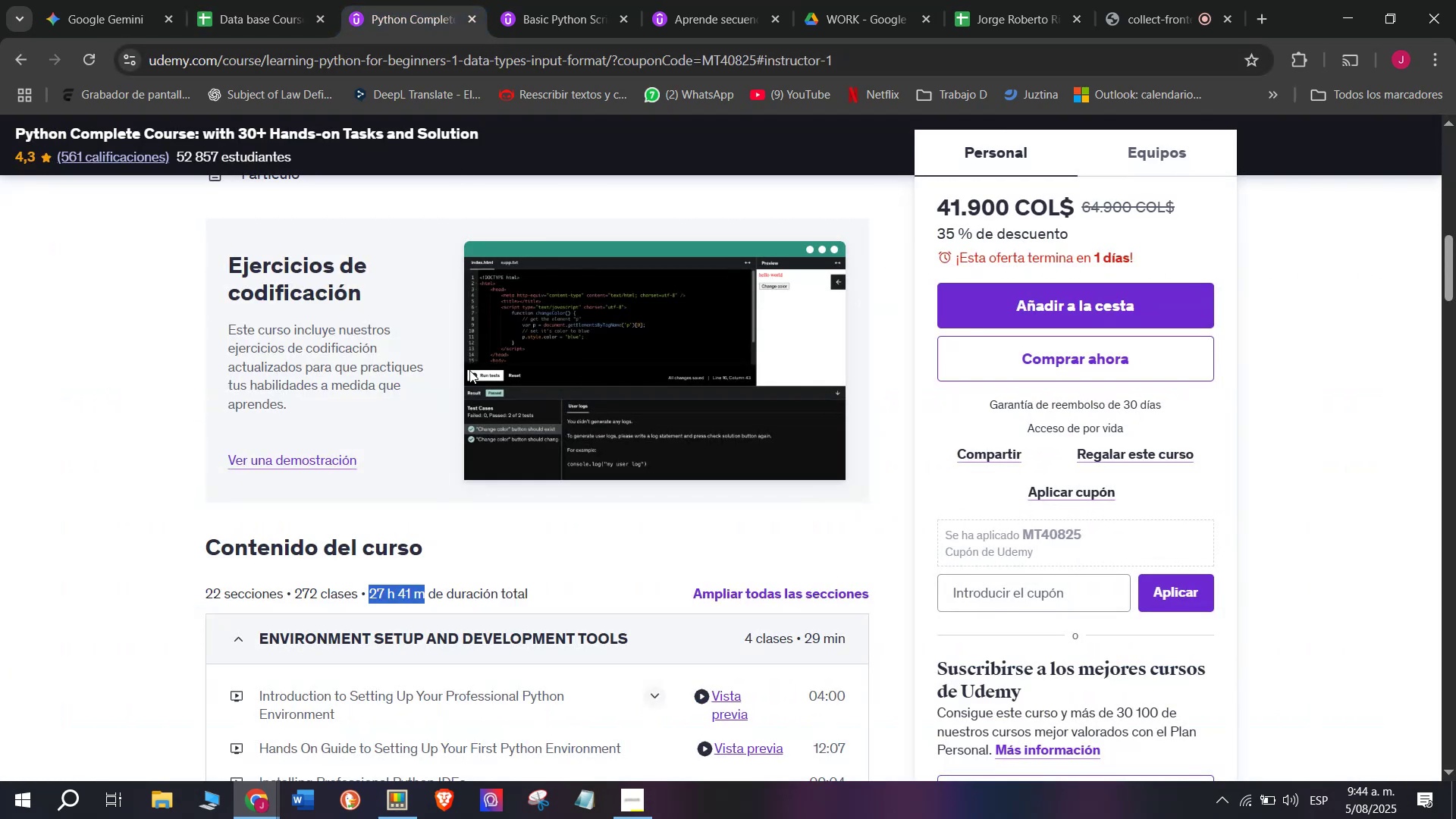 
left_click([238, 0])
 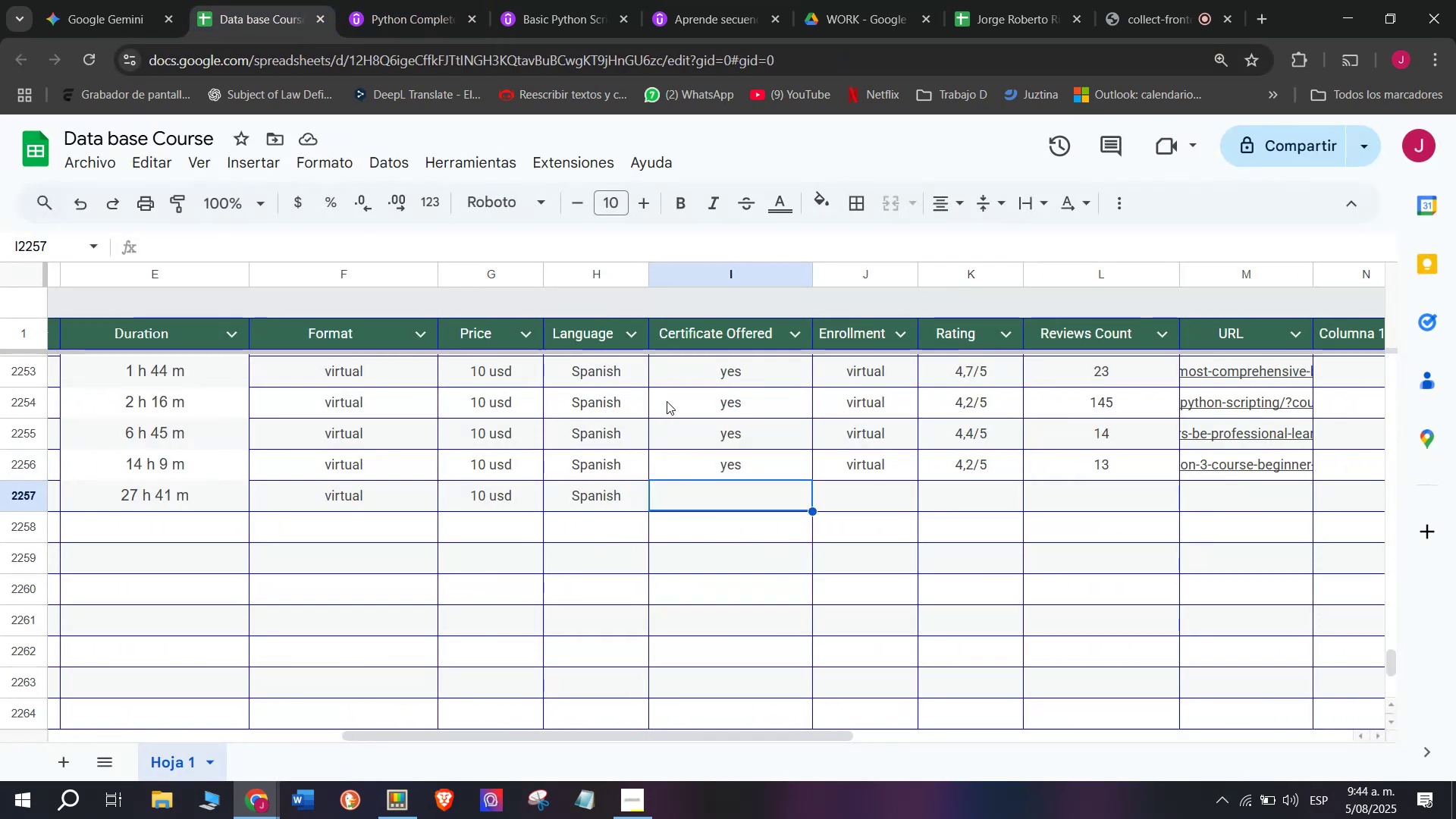 
key(Break)
 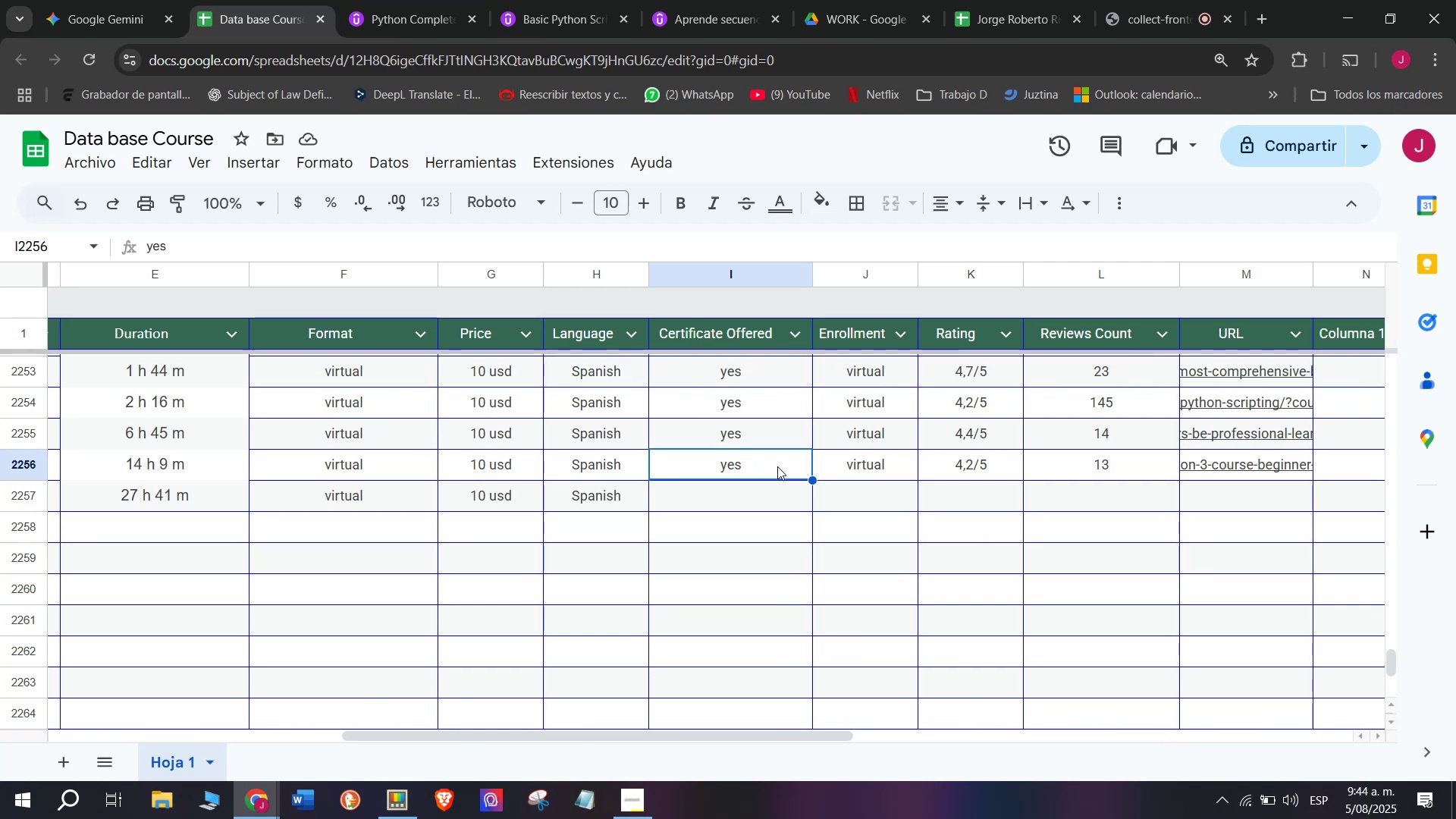 
key(Control+ControlLeft)
 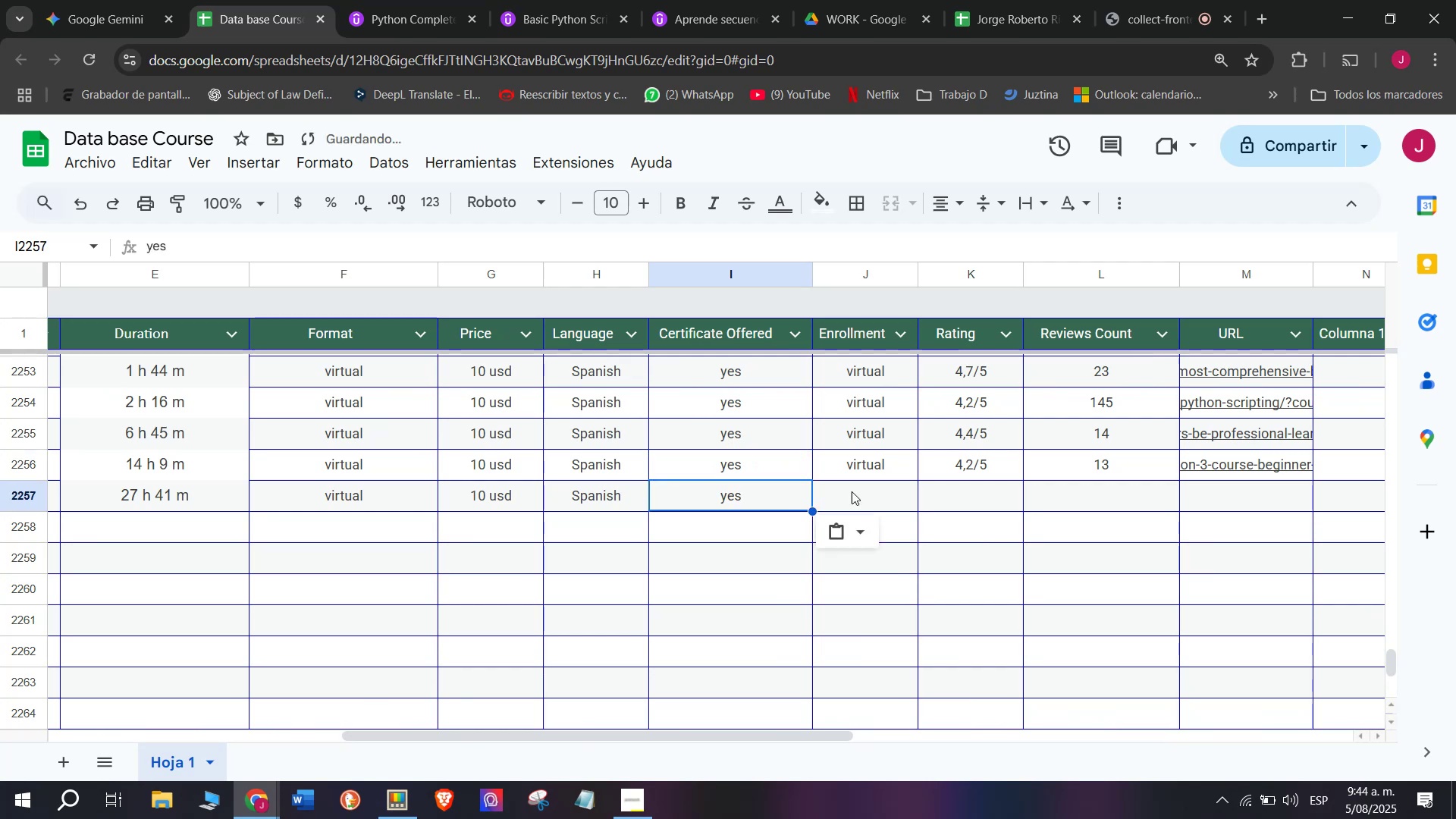 
key(Control+C)
 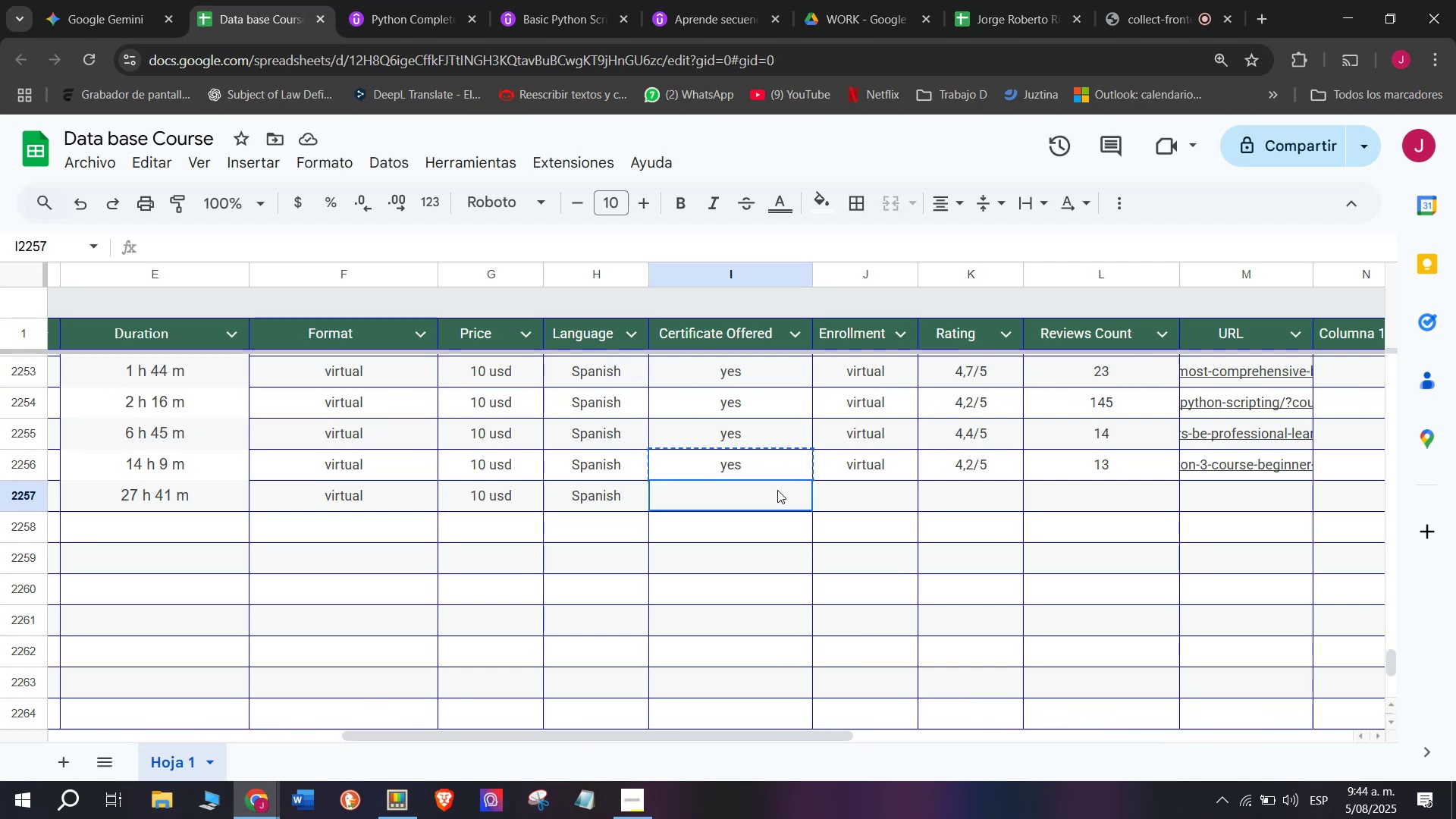 
key(Control+ControlLeft)
 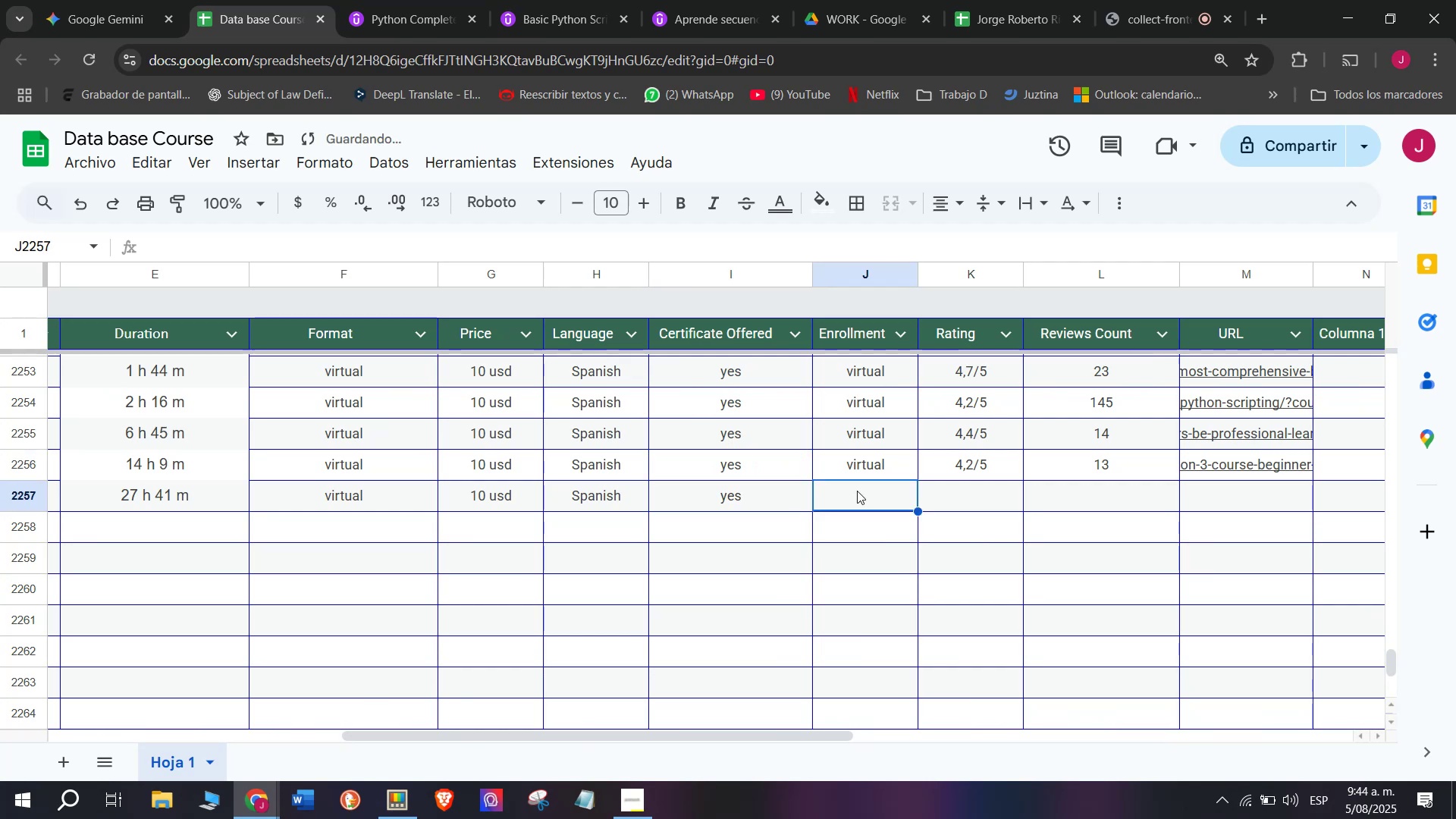 
key(Z)
 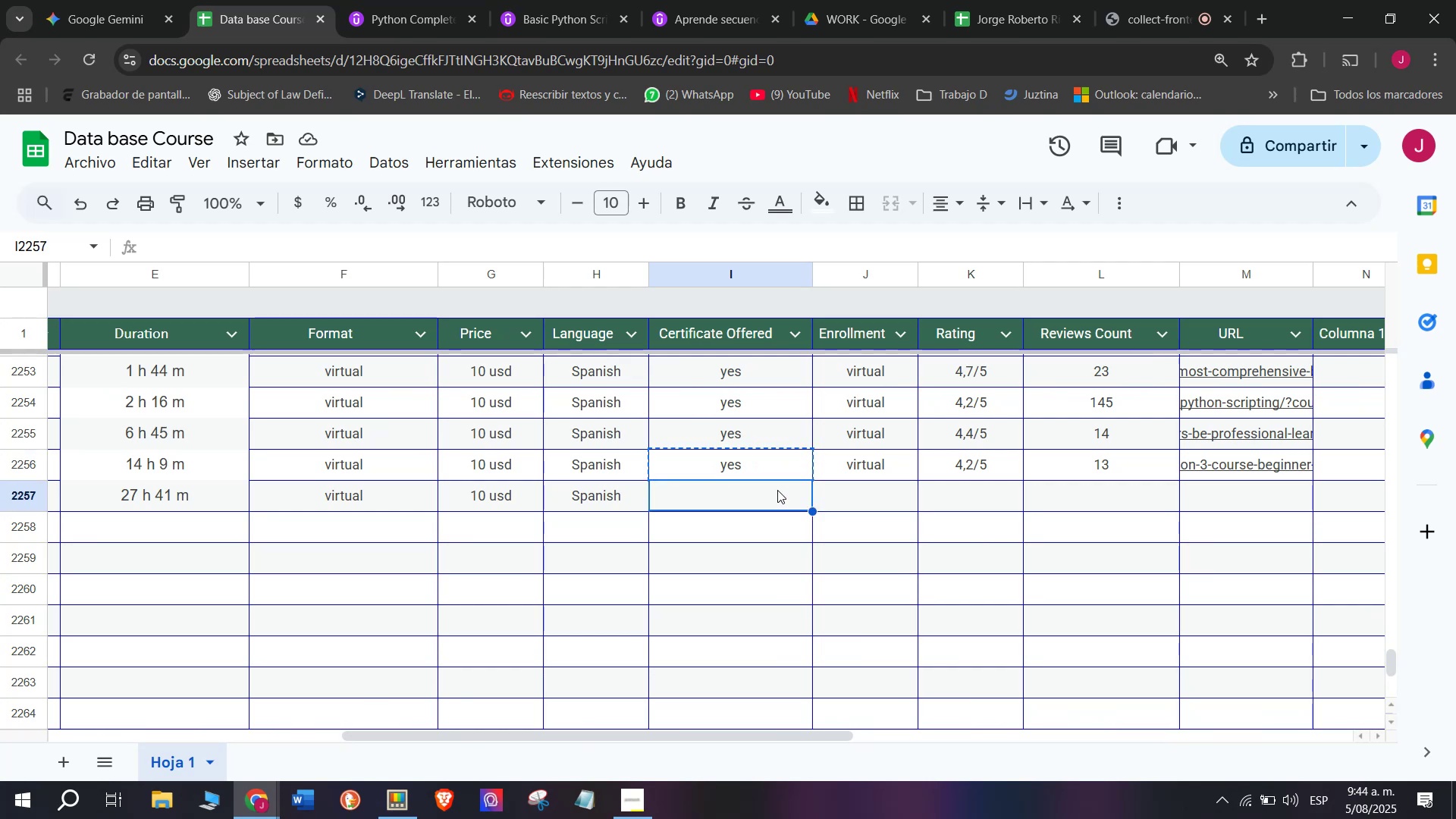 
key(Control+V)
 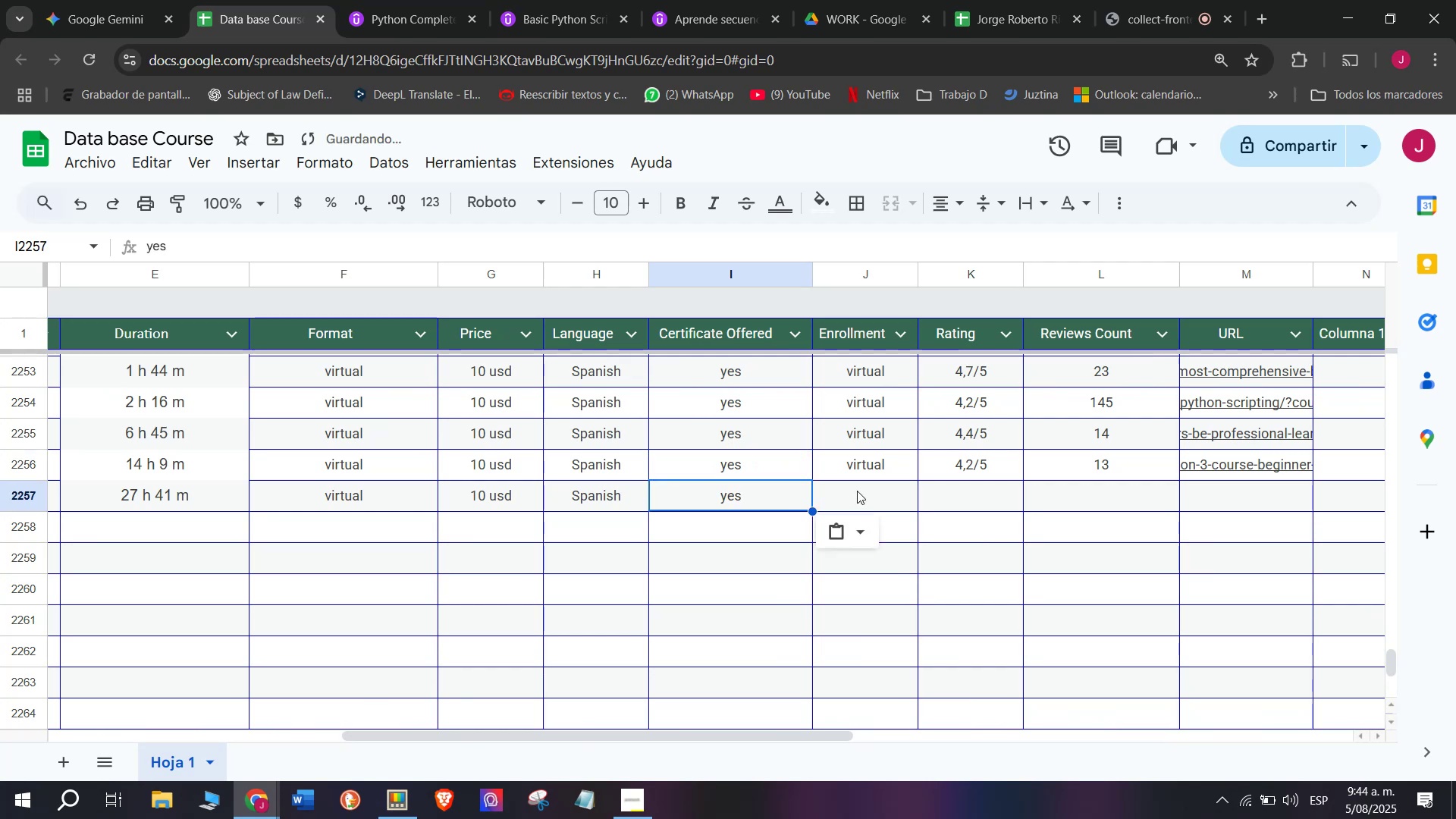 
triple_click([857, 491])
 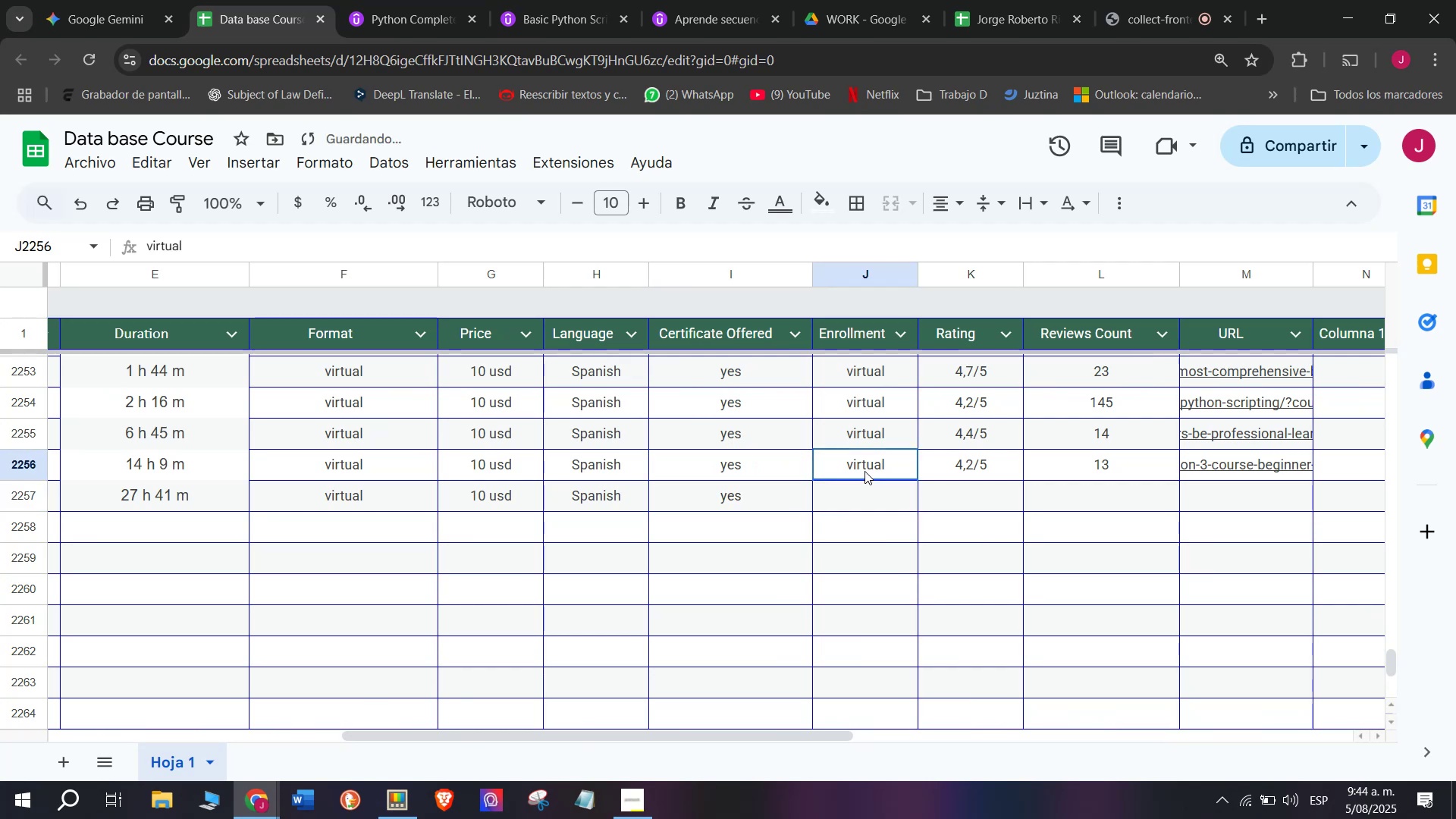 
key(Control+ControlLeft)
 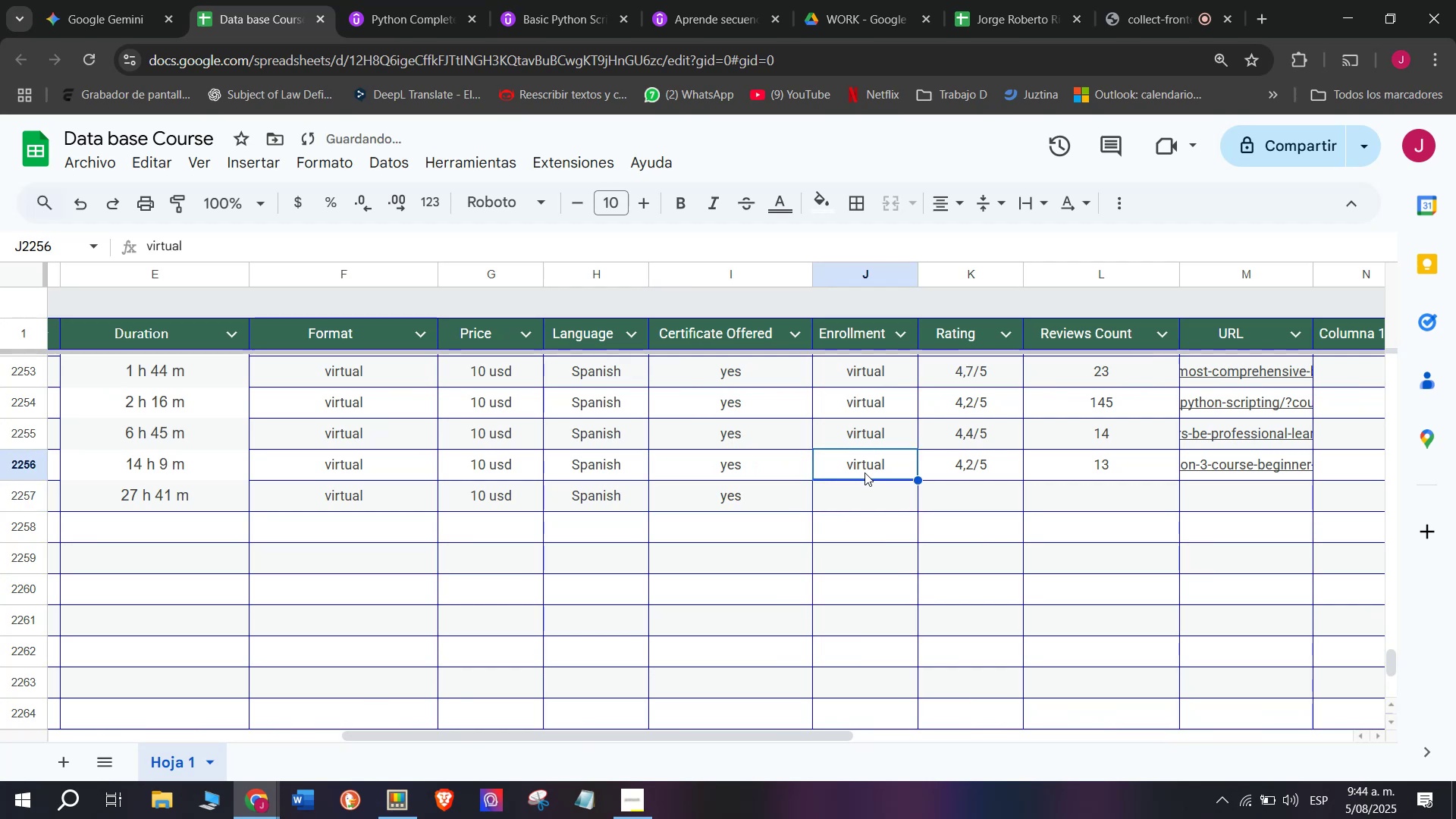 
key(Break)
 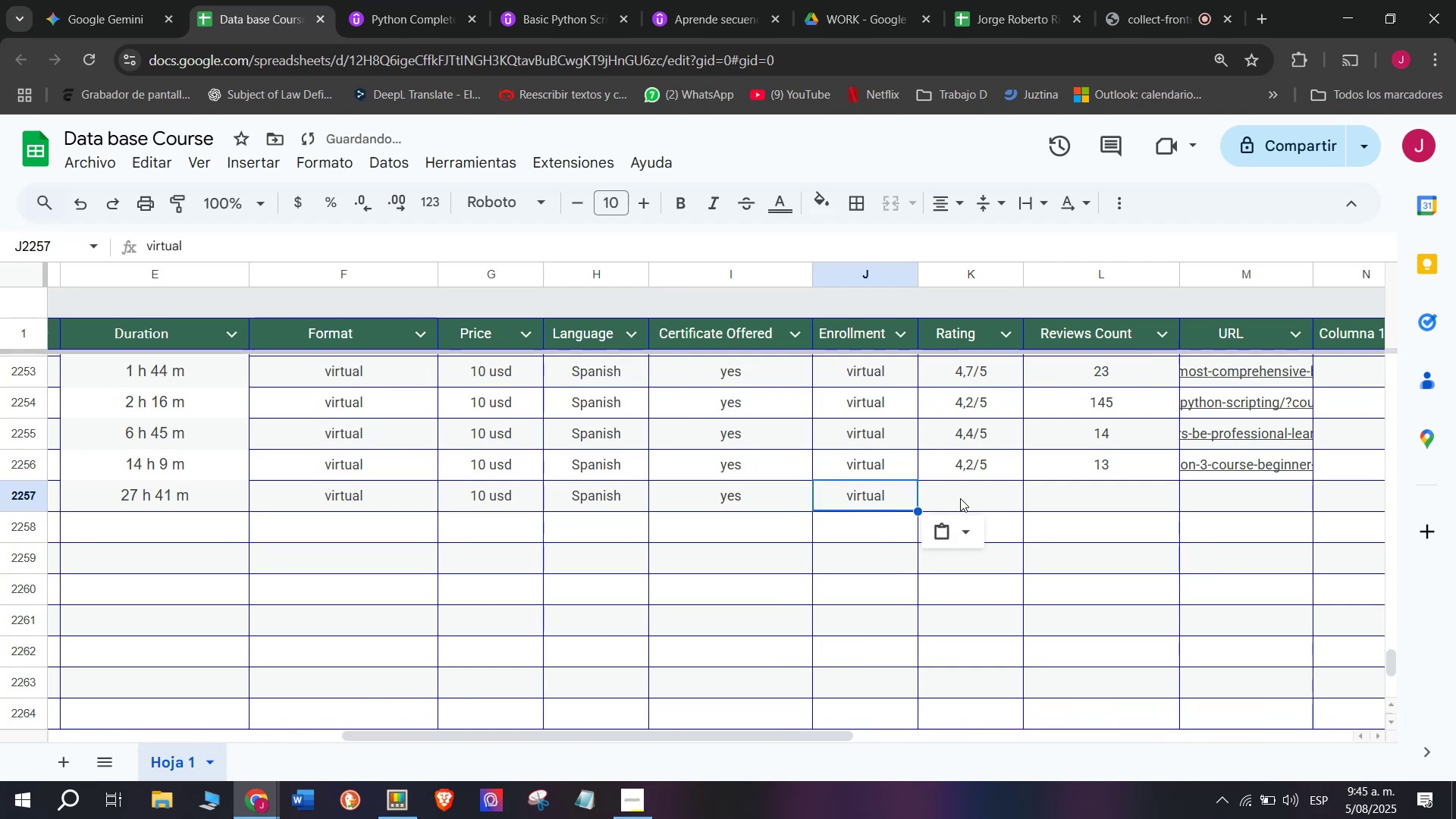 
key(Control+C)
 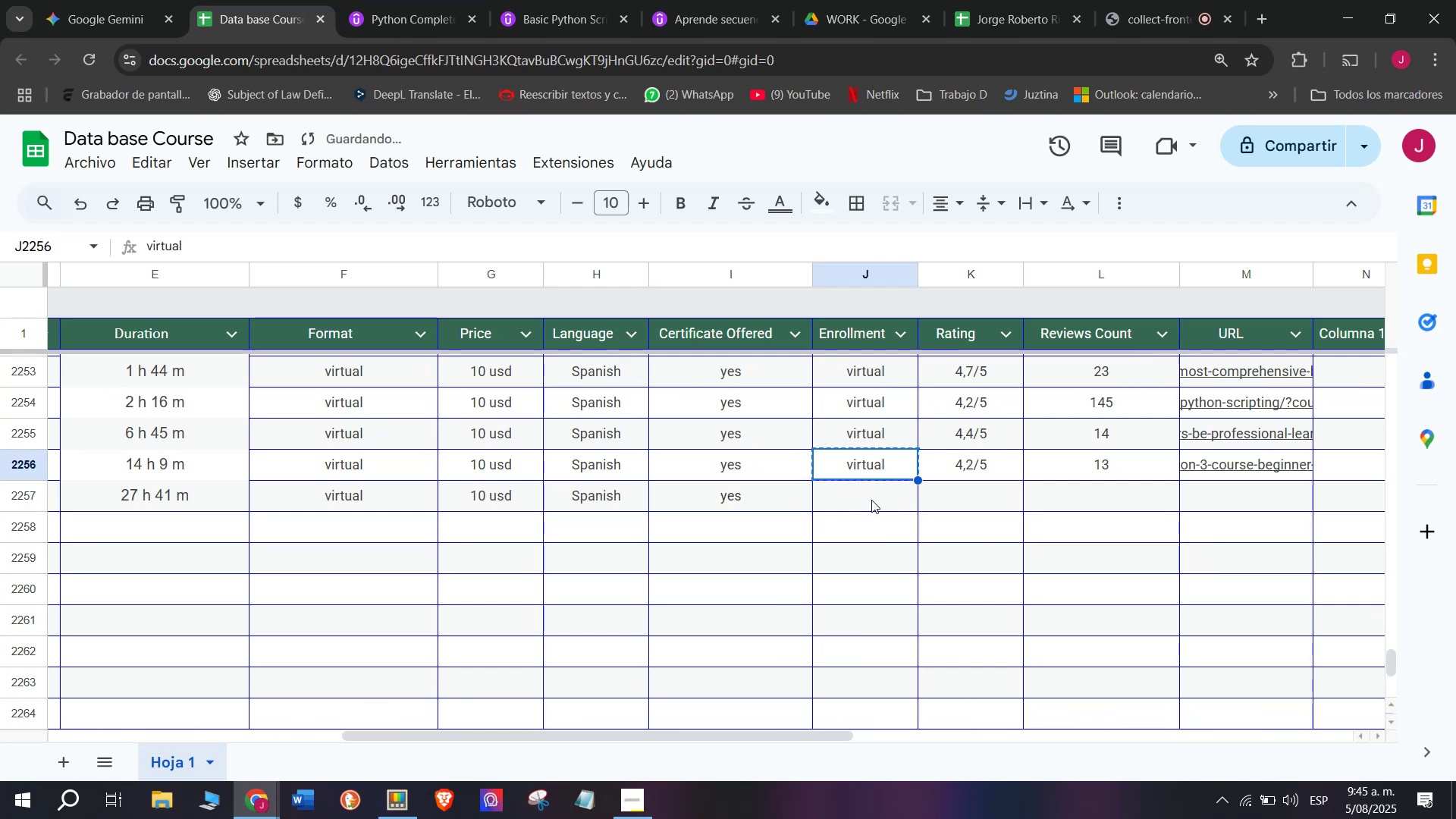 
triple_click([871, 500])
 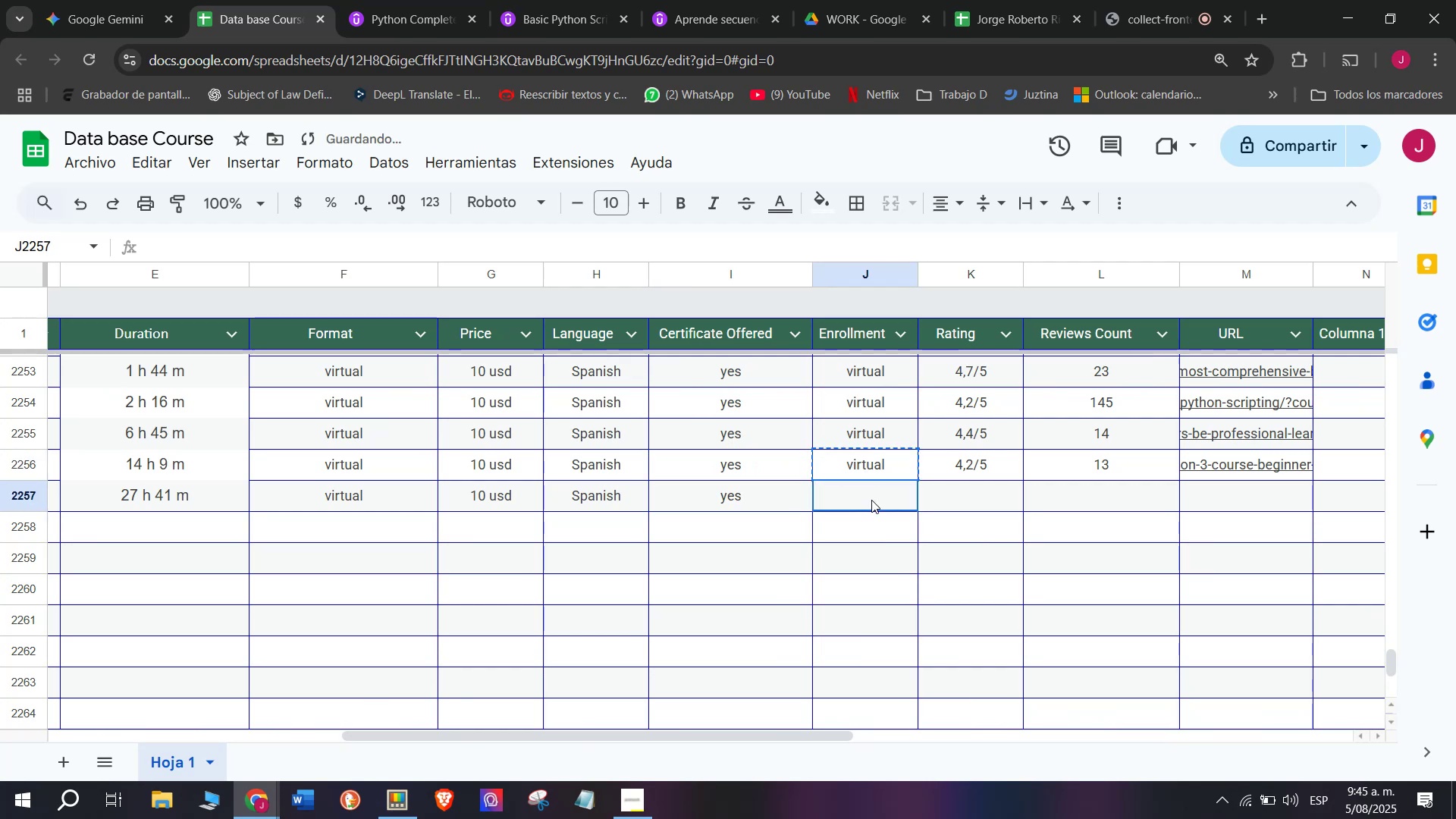 
key(Z)
 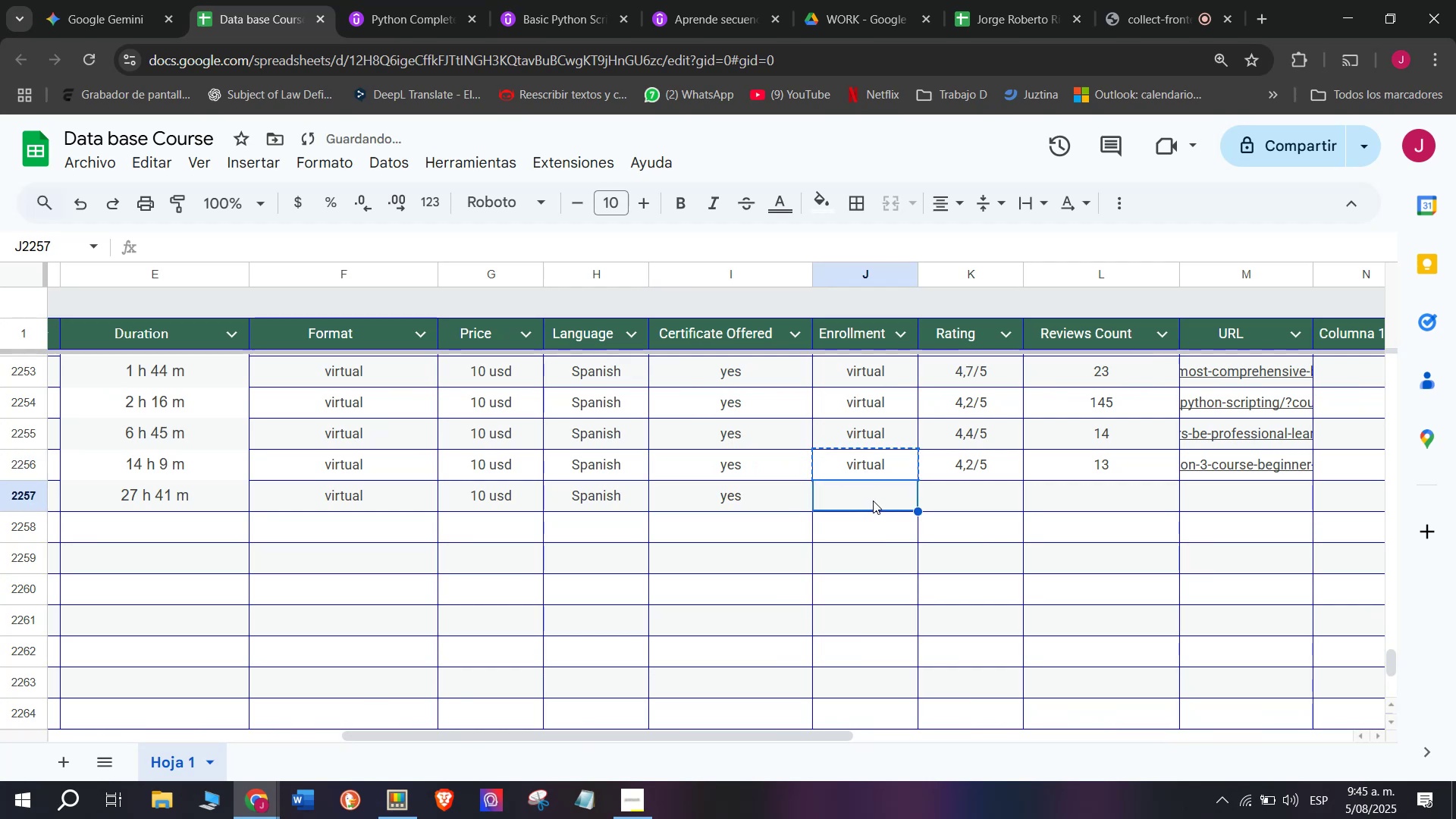 
key(Control+ControlLeft)
 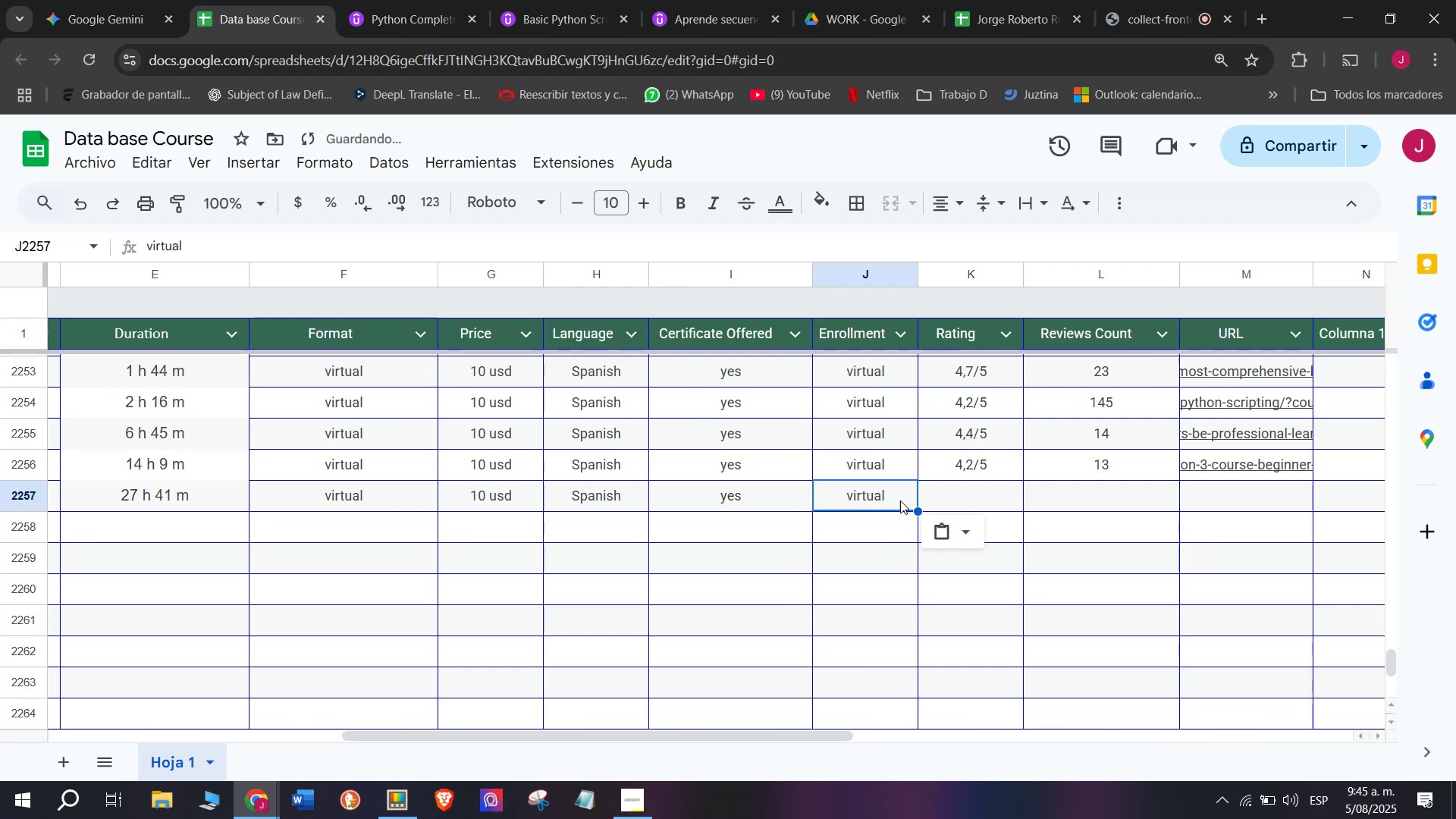 
key(Control+V)
 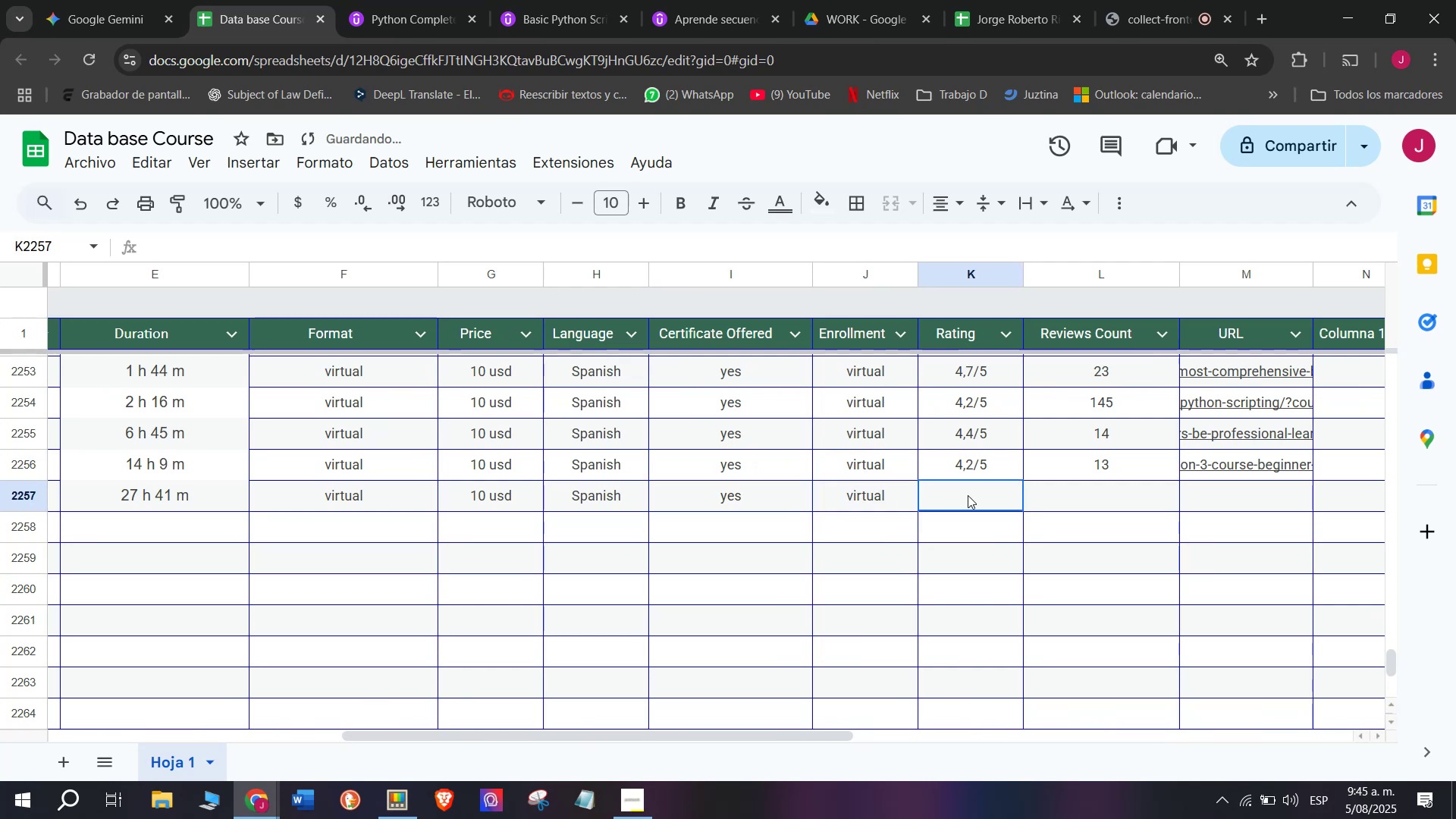 
triple_click([968, 495])
 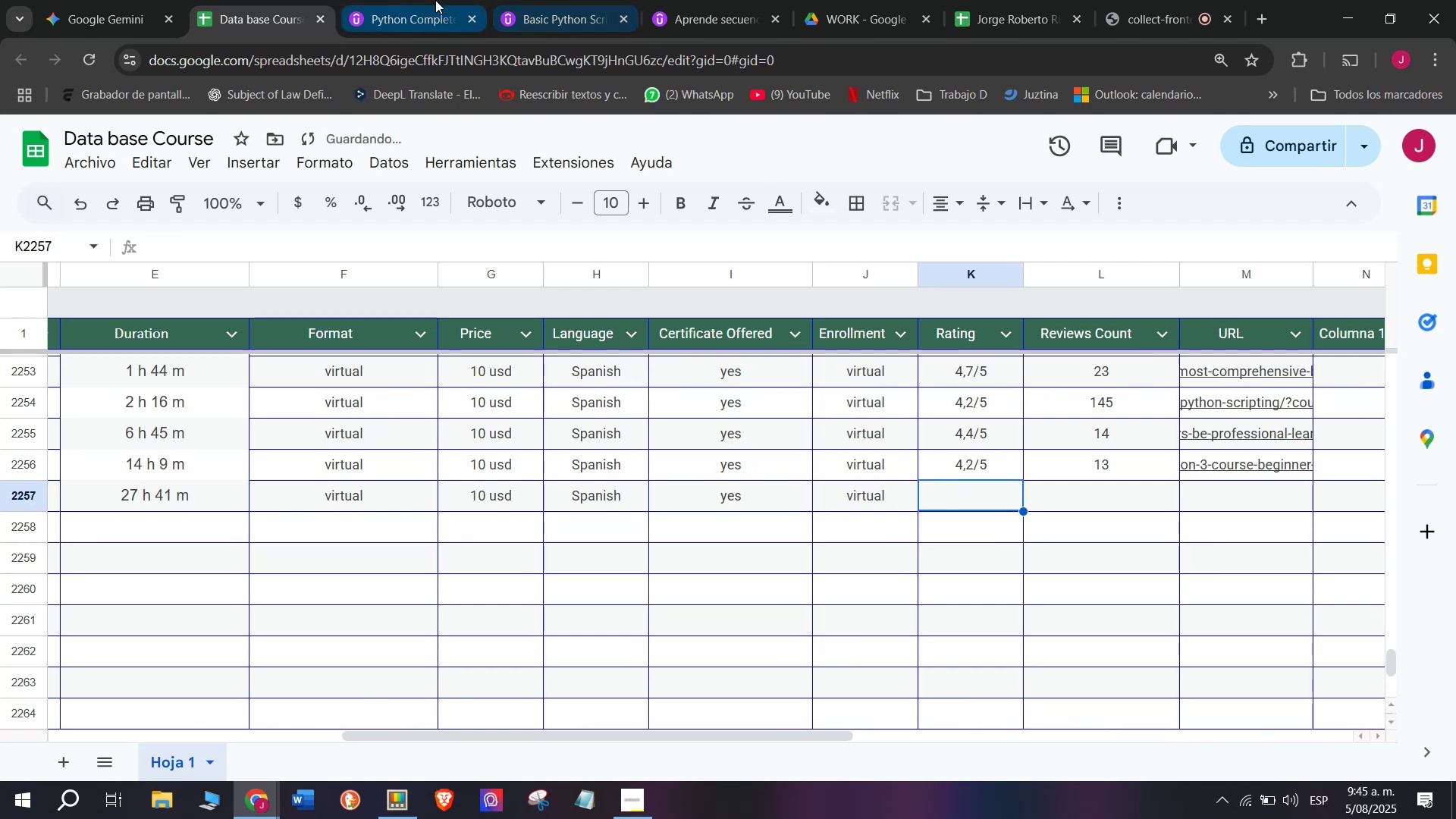 
scroll: coordinate [419, 395], scroll_direction: up, amount: 4.0
 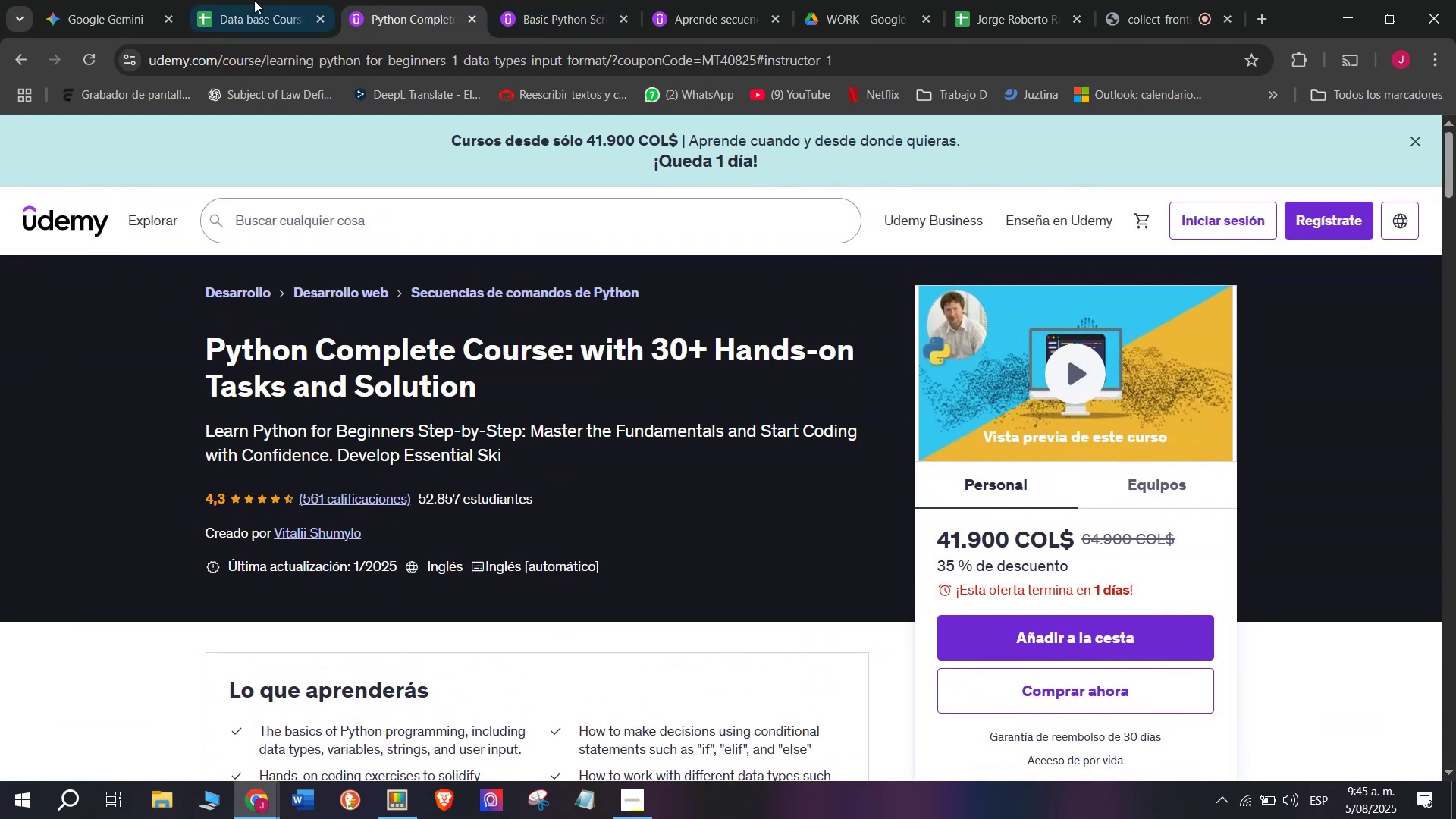 
left_click([250, 0])
 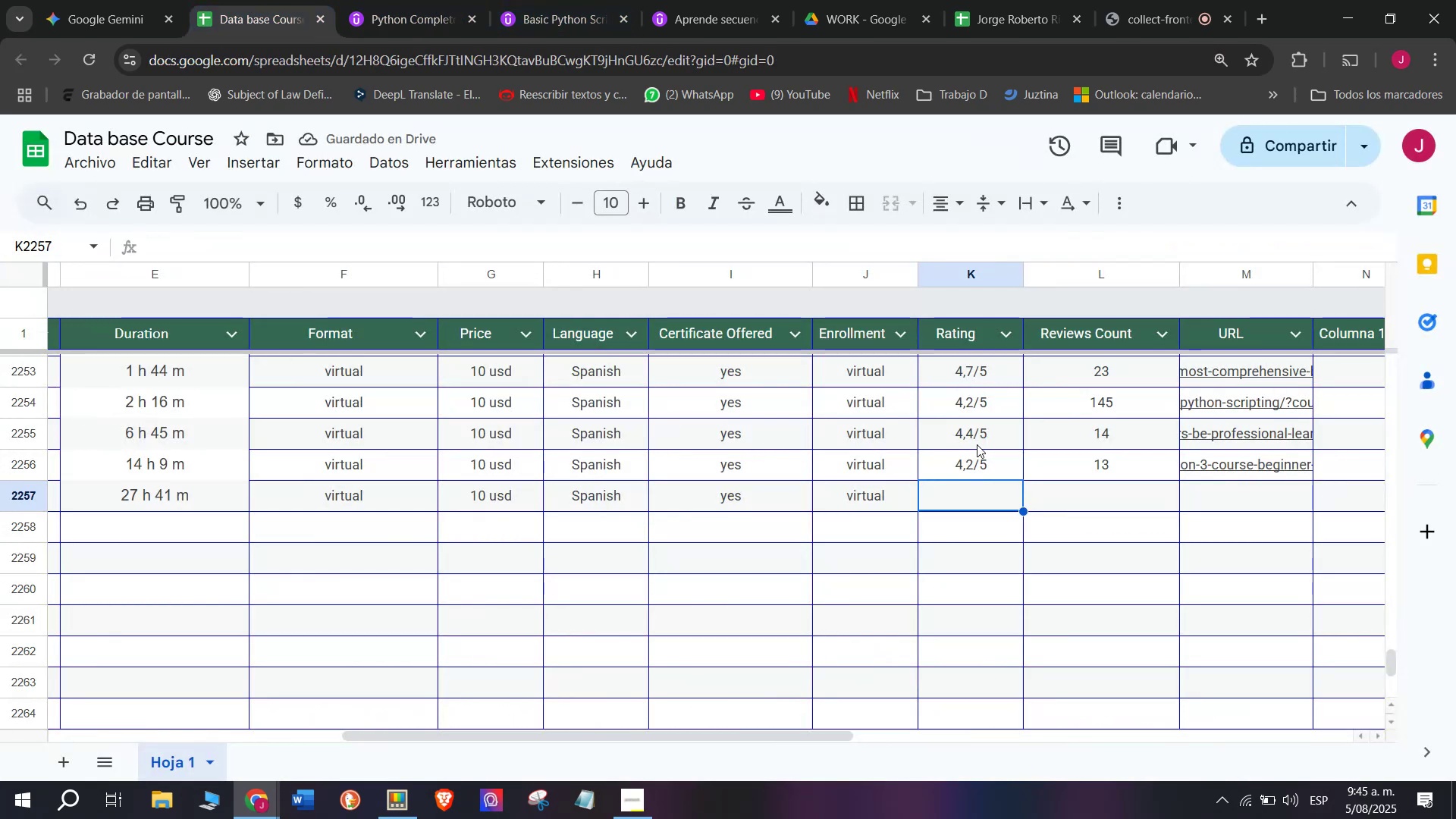 
left_click([987, 463])
 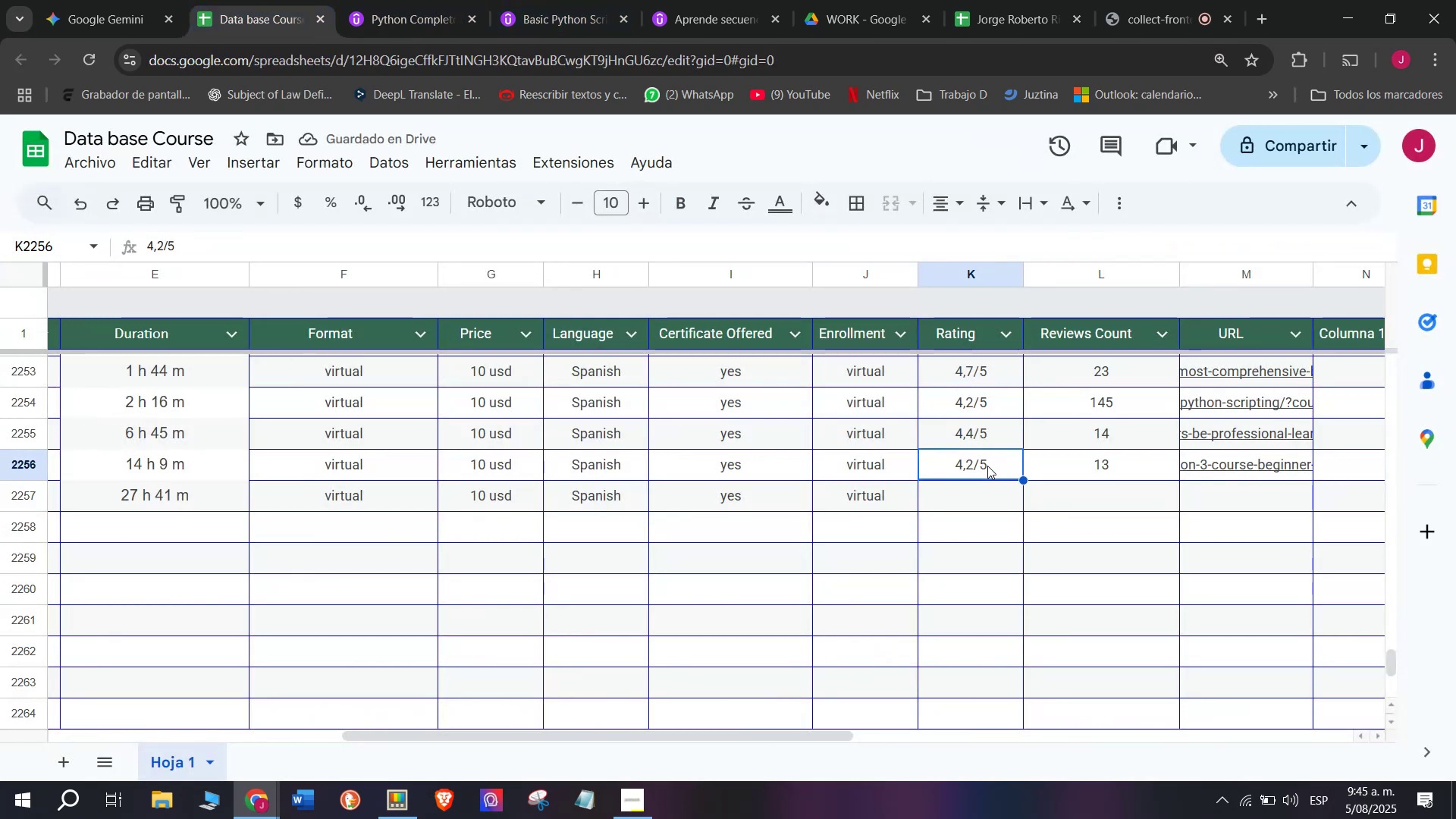 
key(Break)
 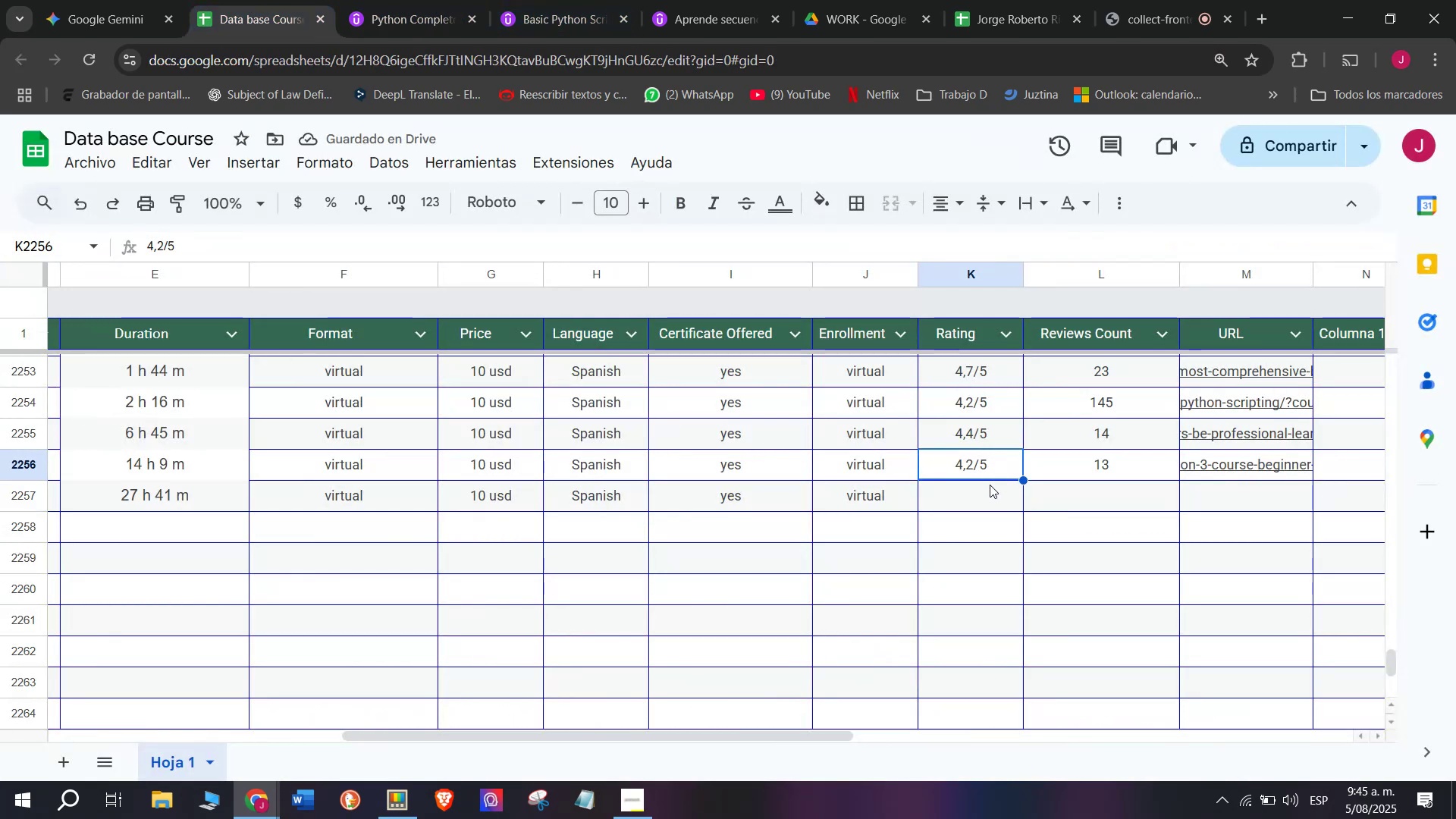 
key(Control+ControlLeft)
 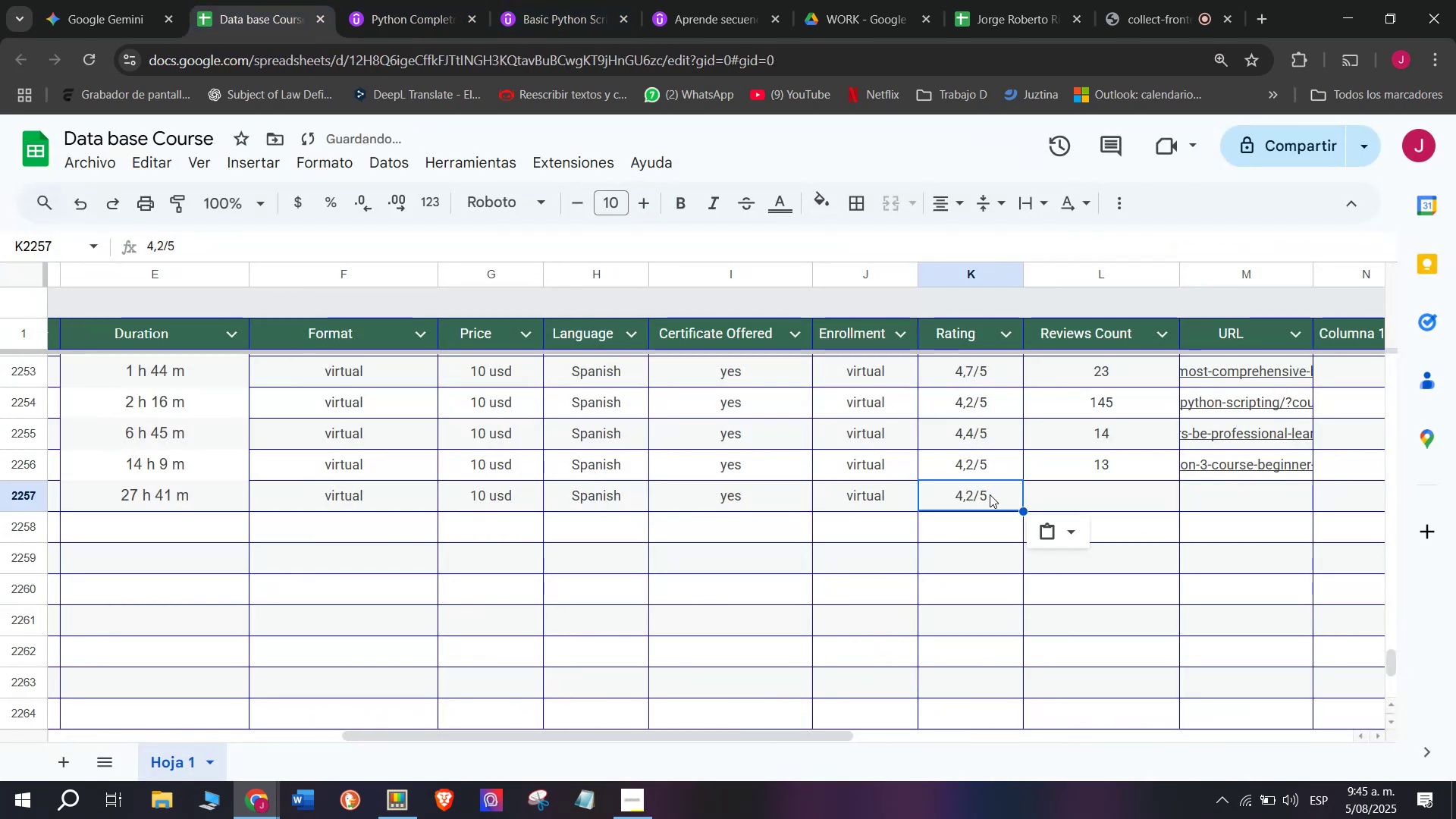 
key(Control+C)
 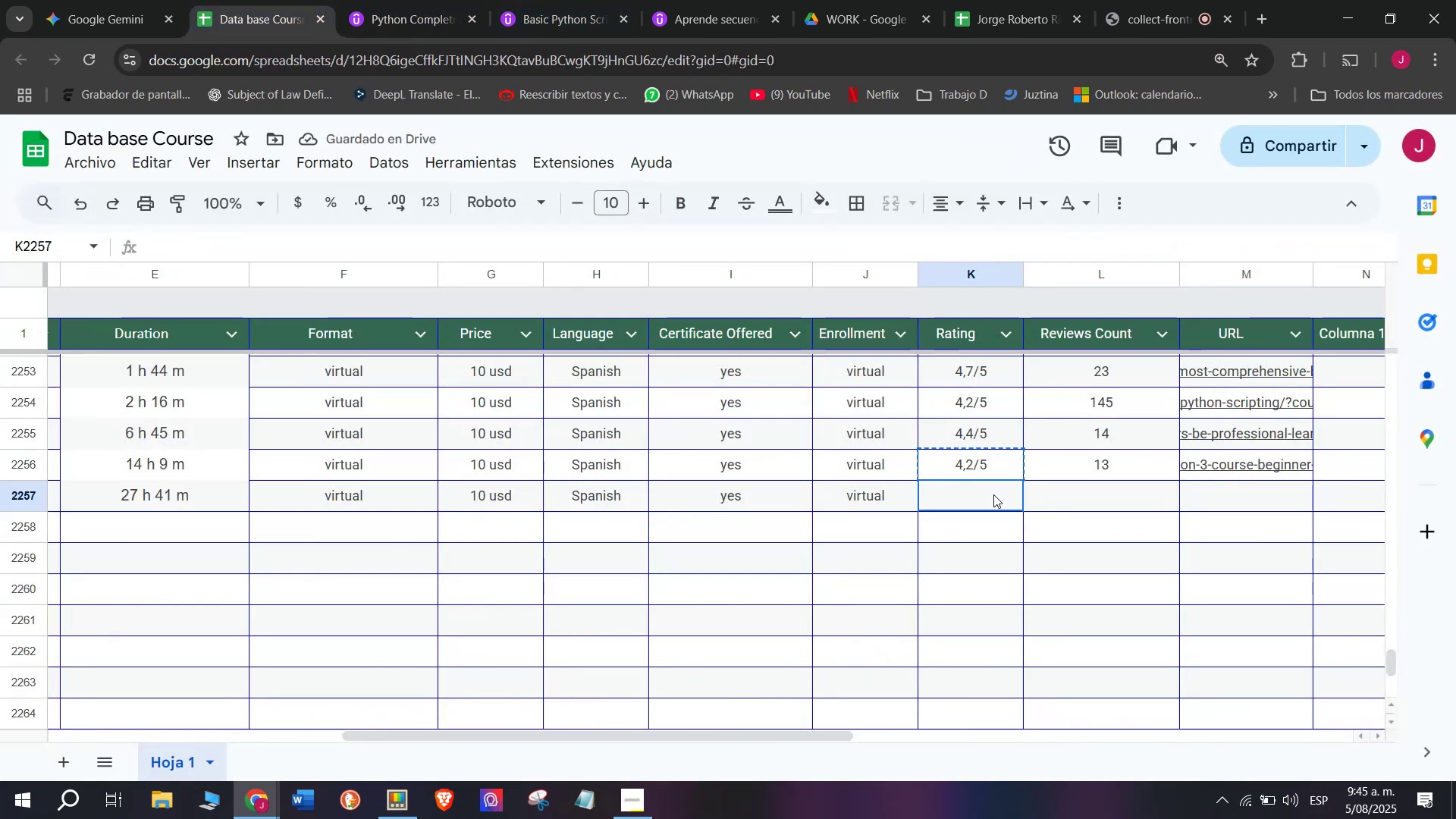 
double_click([993, 494])
 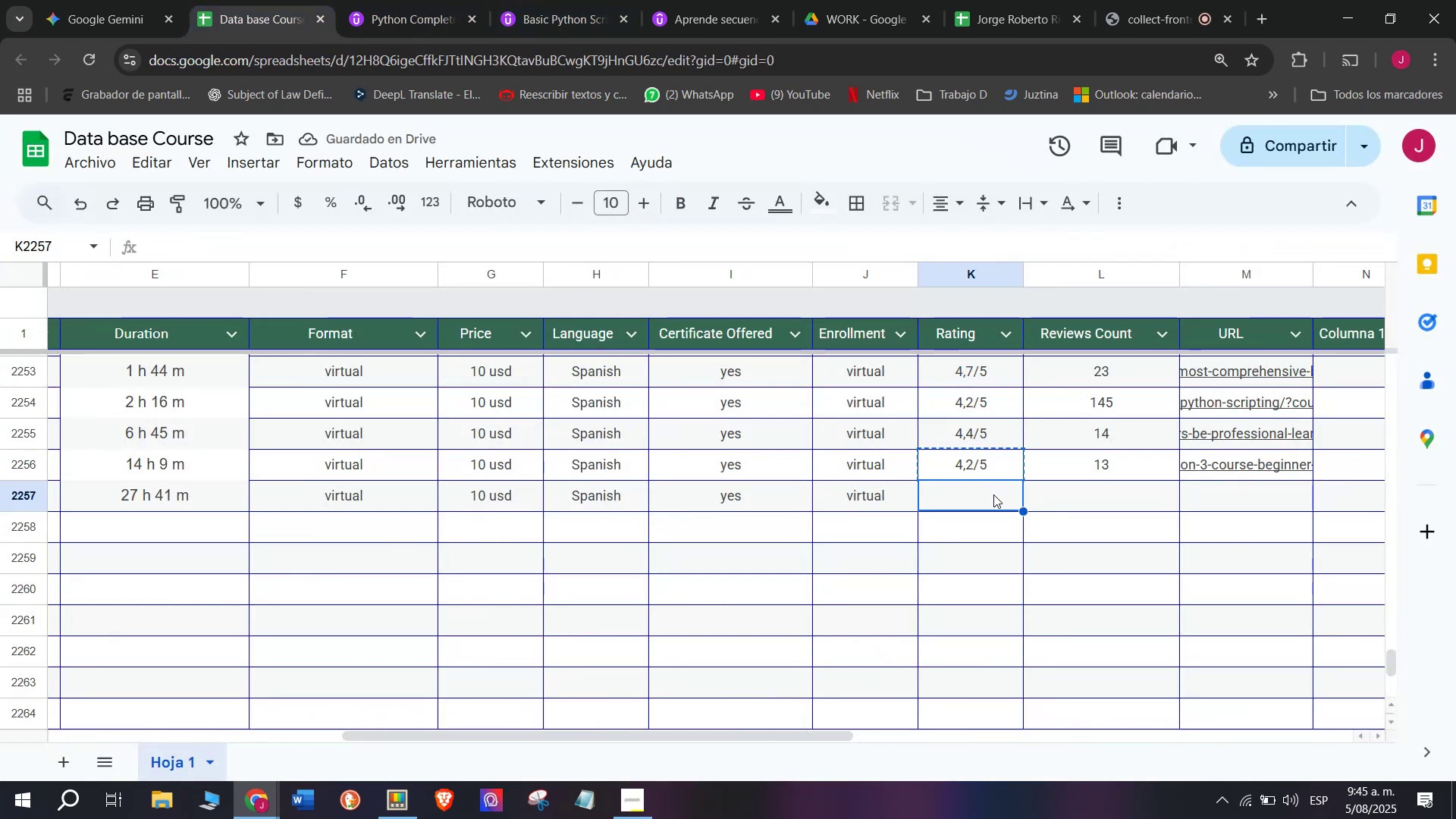 
key(Z)
 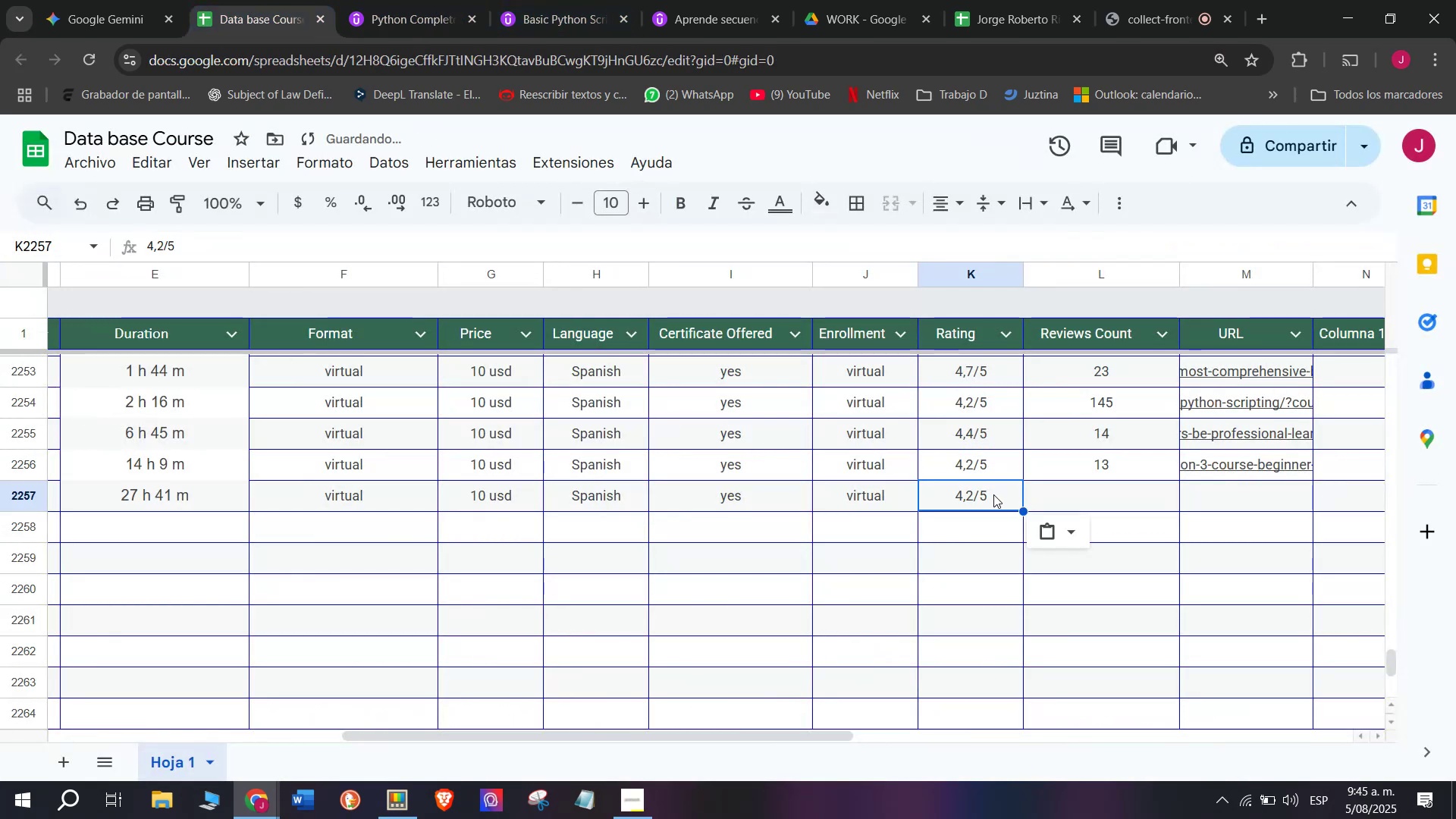 
key(Control+ControlLeft)
 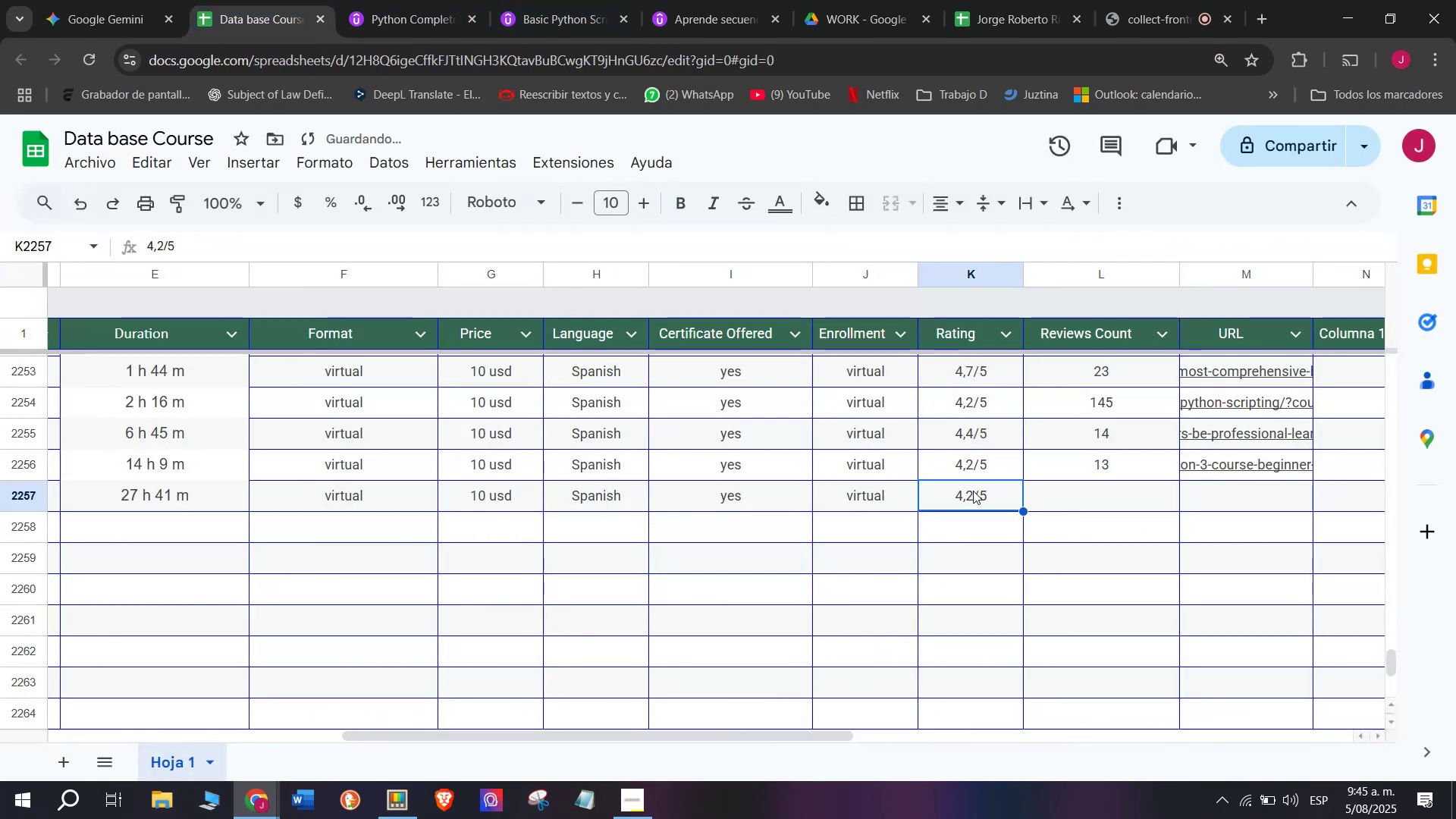 
key(Control+V)
 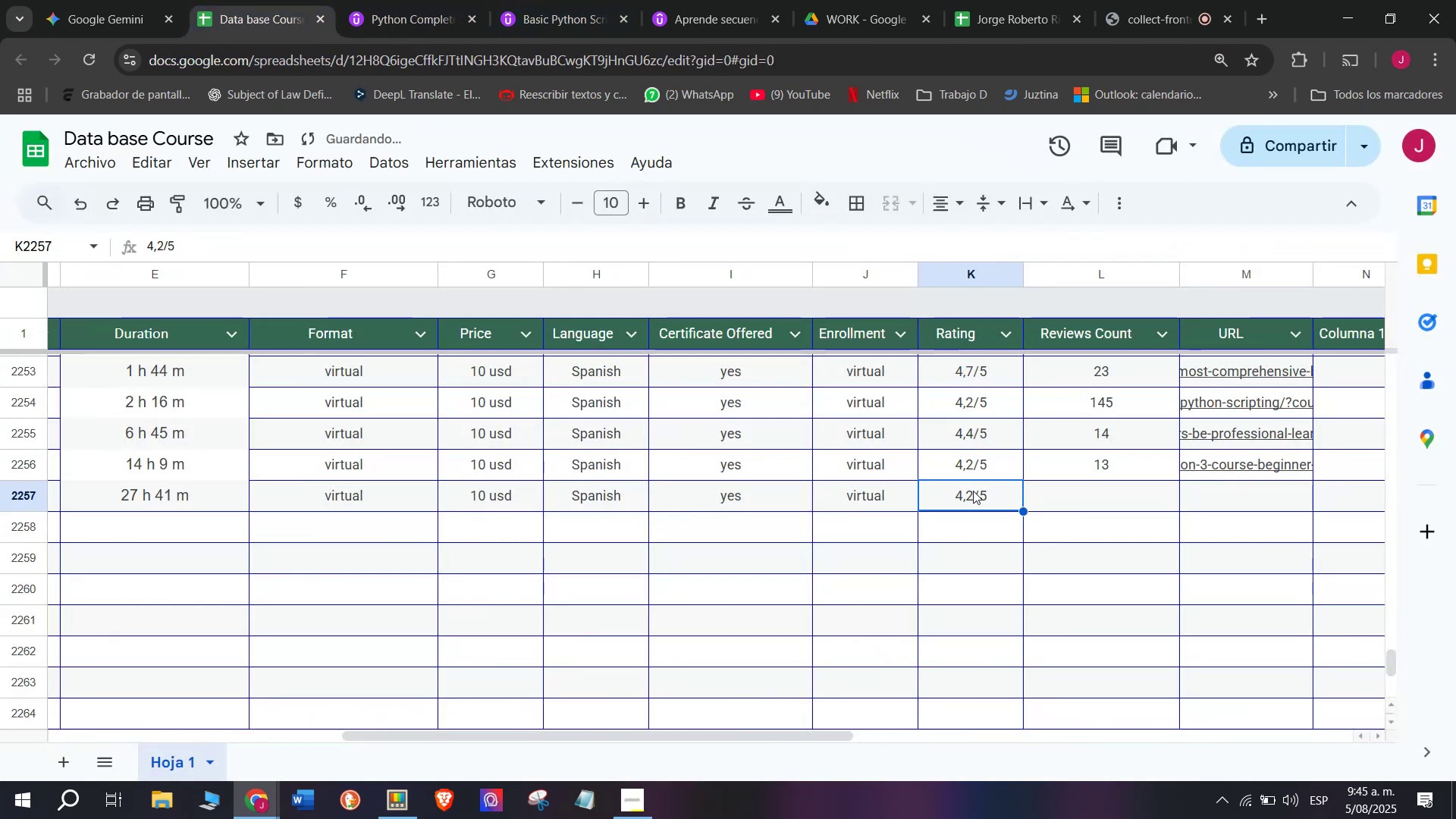 
triple_click([973, 491])
 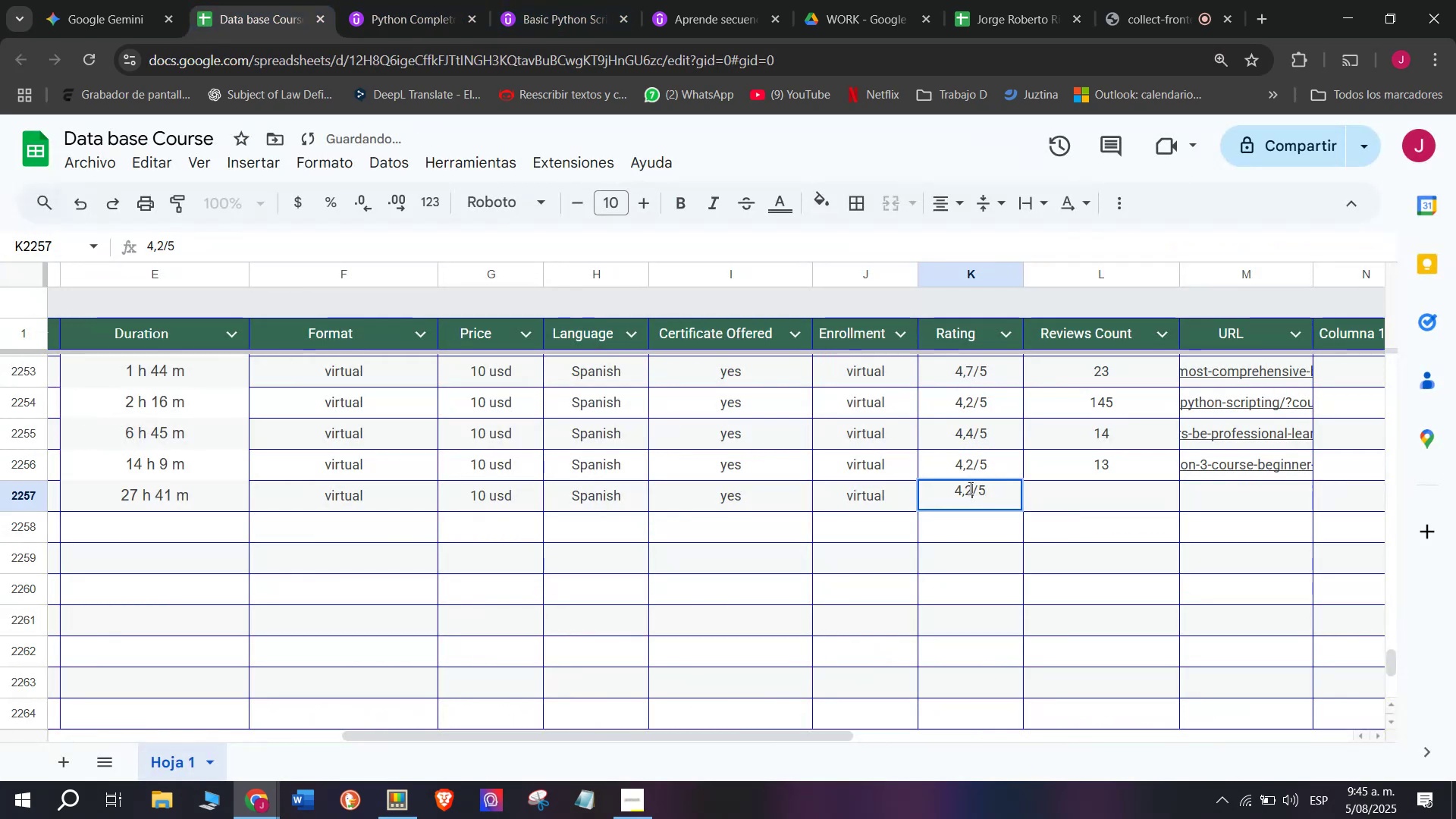 
triple_click([969, 488])
 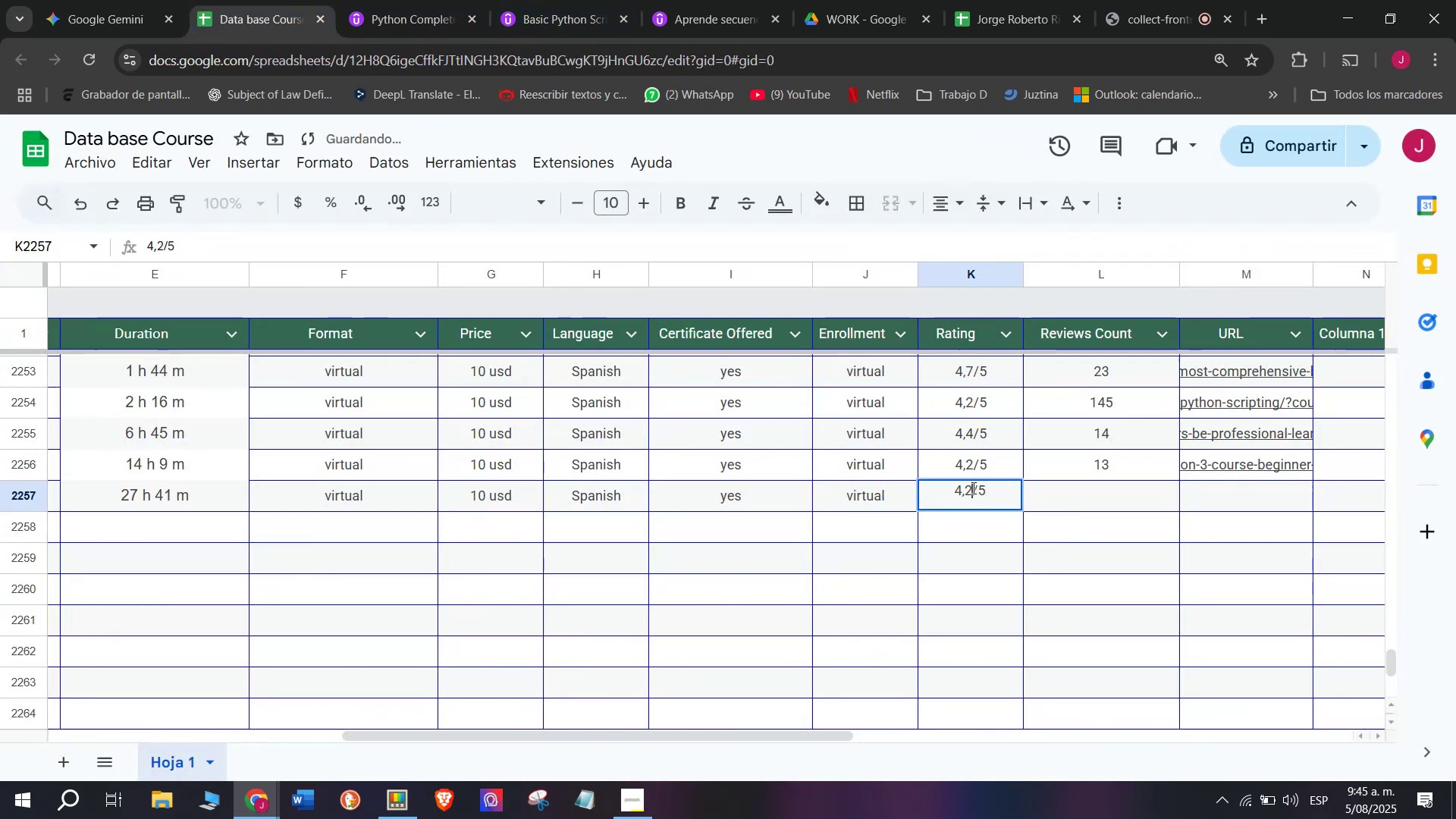 
key(Q)
 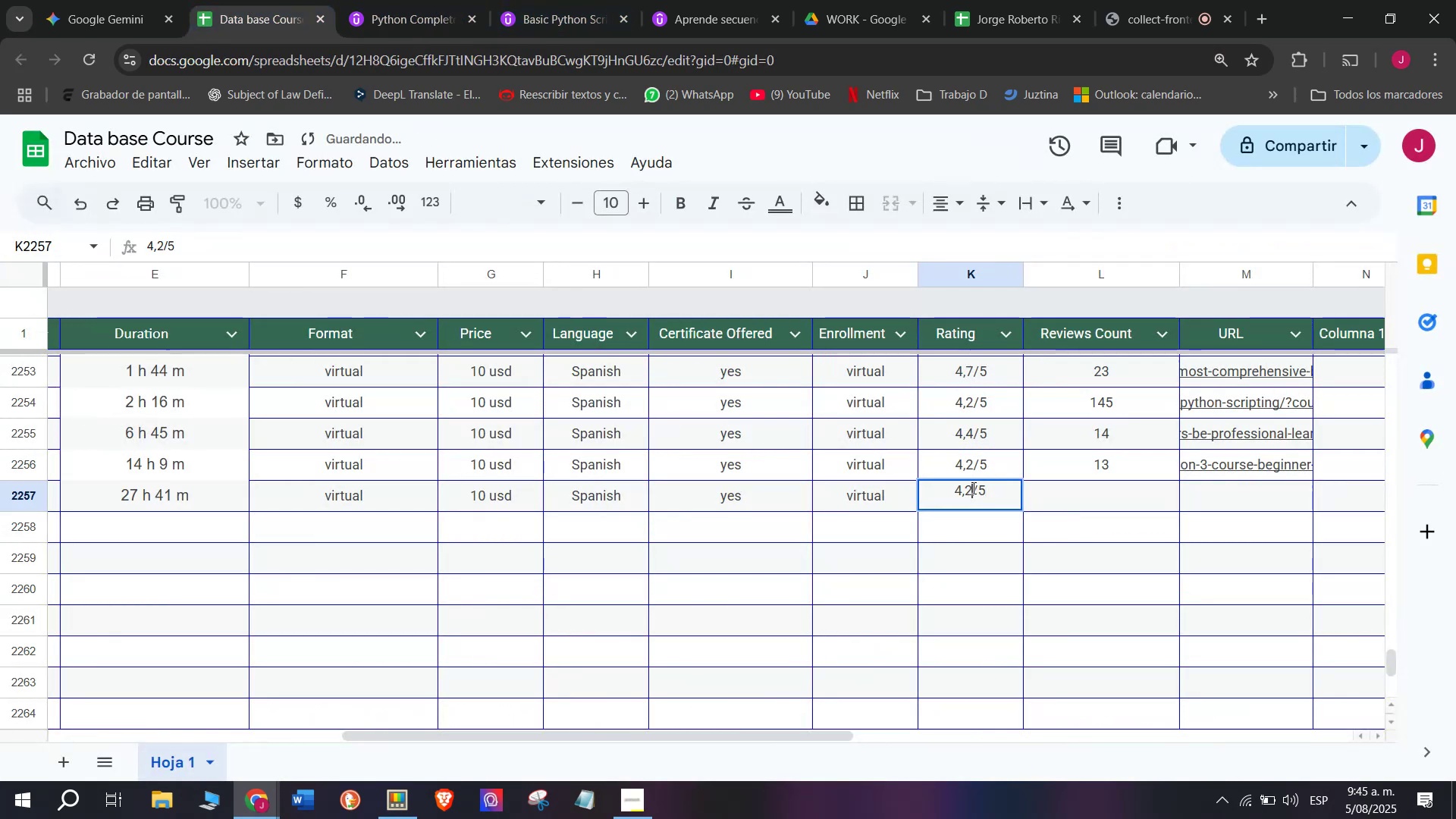 
key(Backspace)
 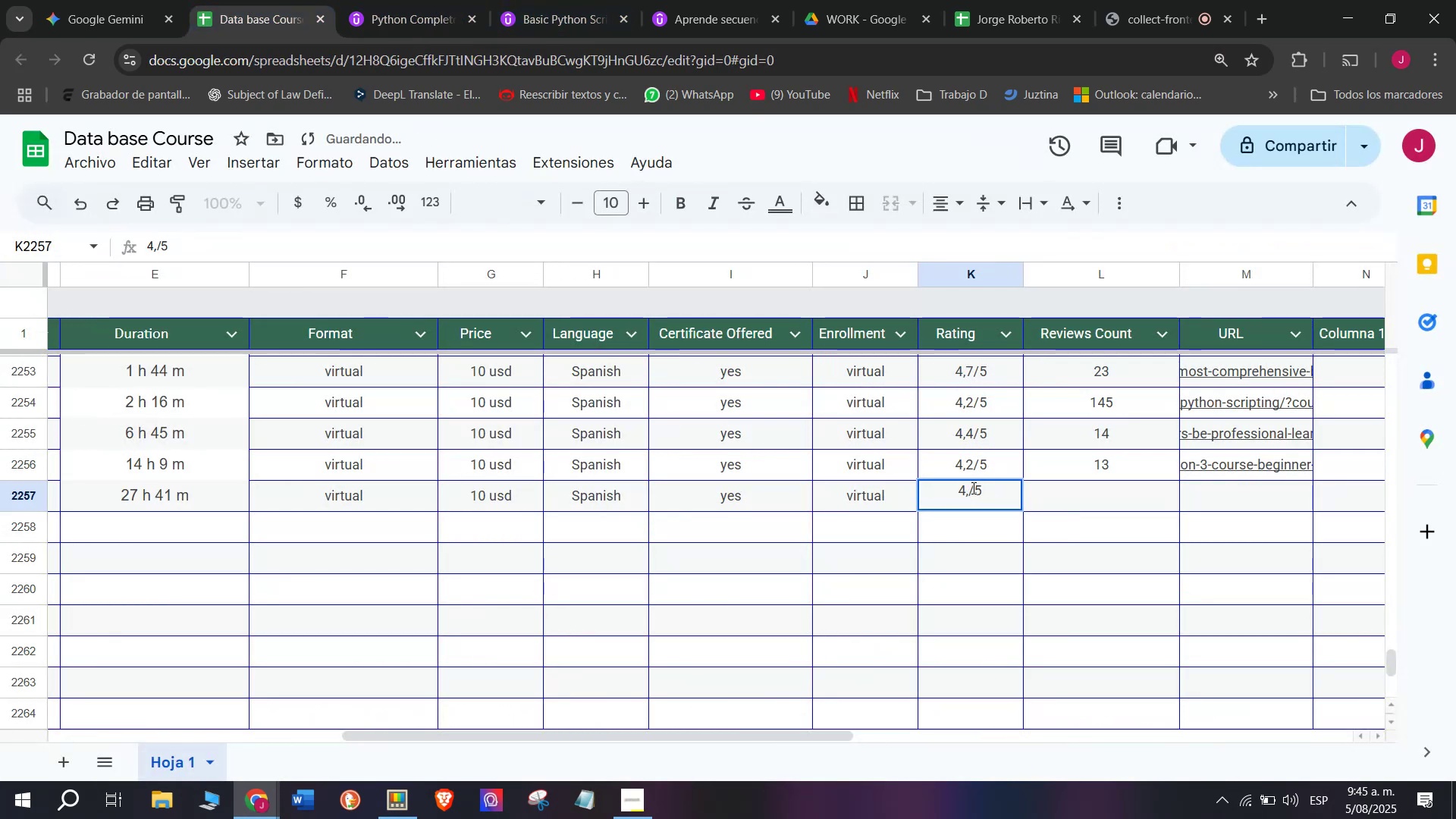 
key(3)
 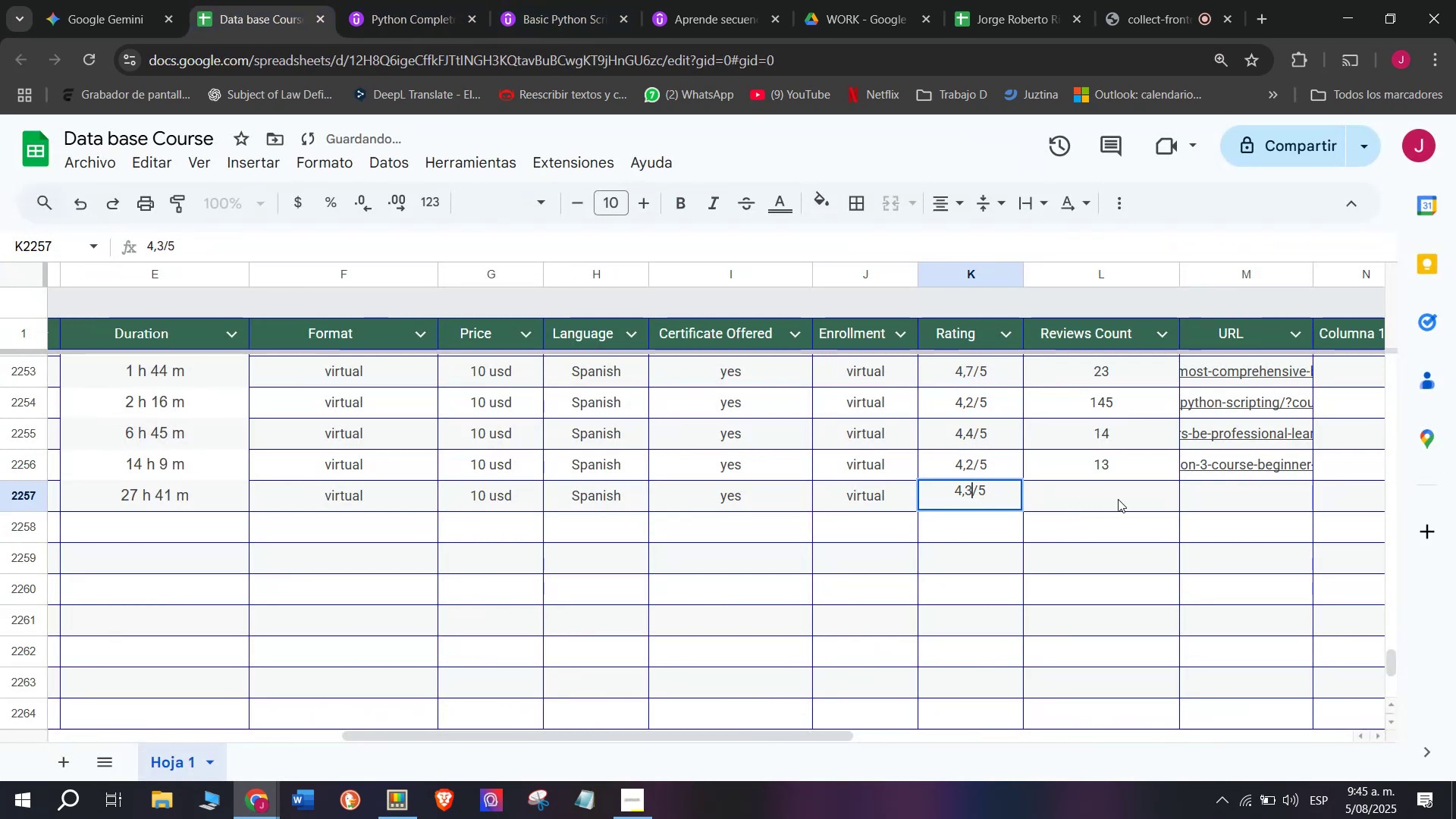 
left_click([1118, 499])
 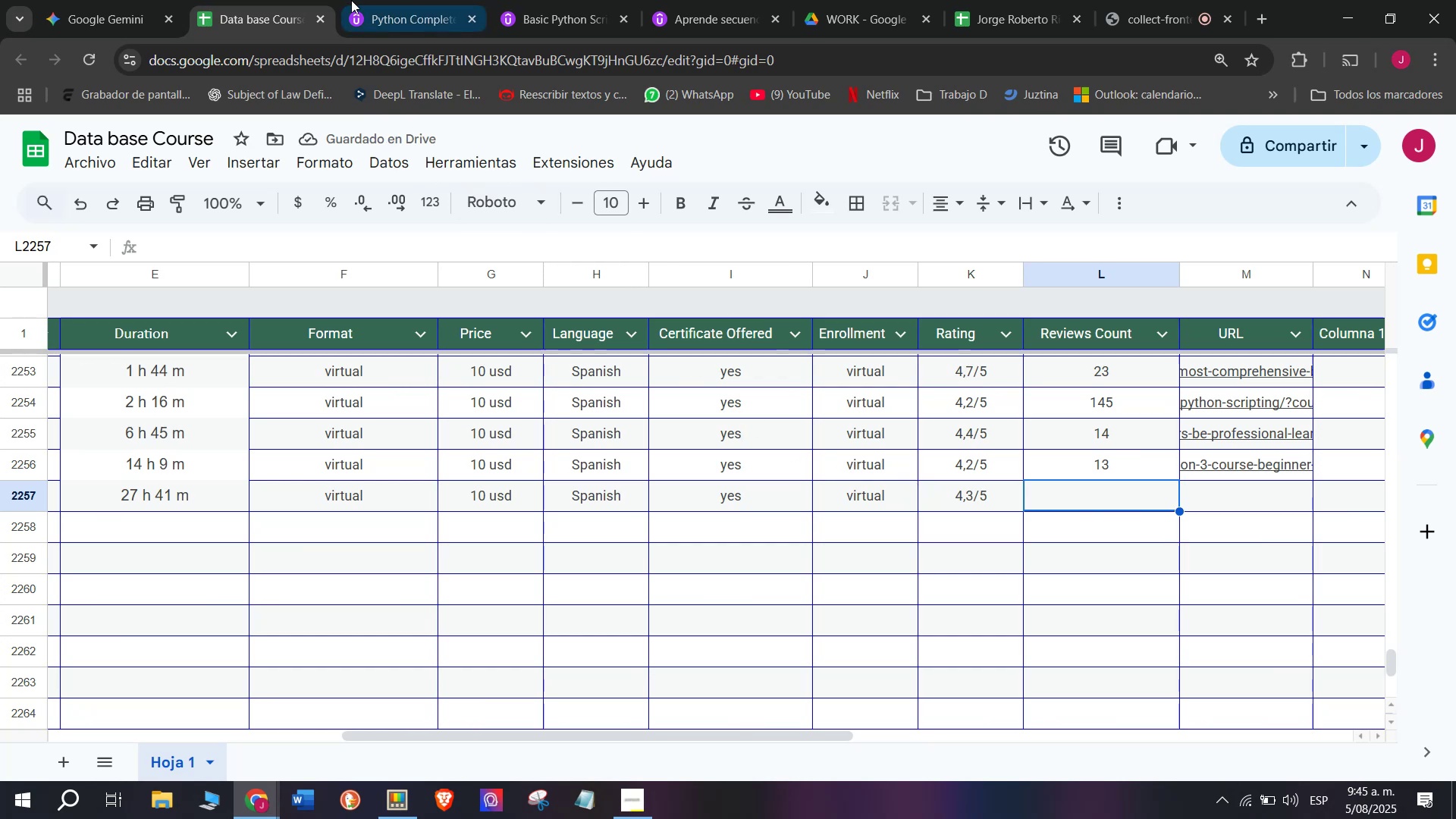 
left_click([381, 0])
 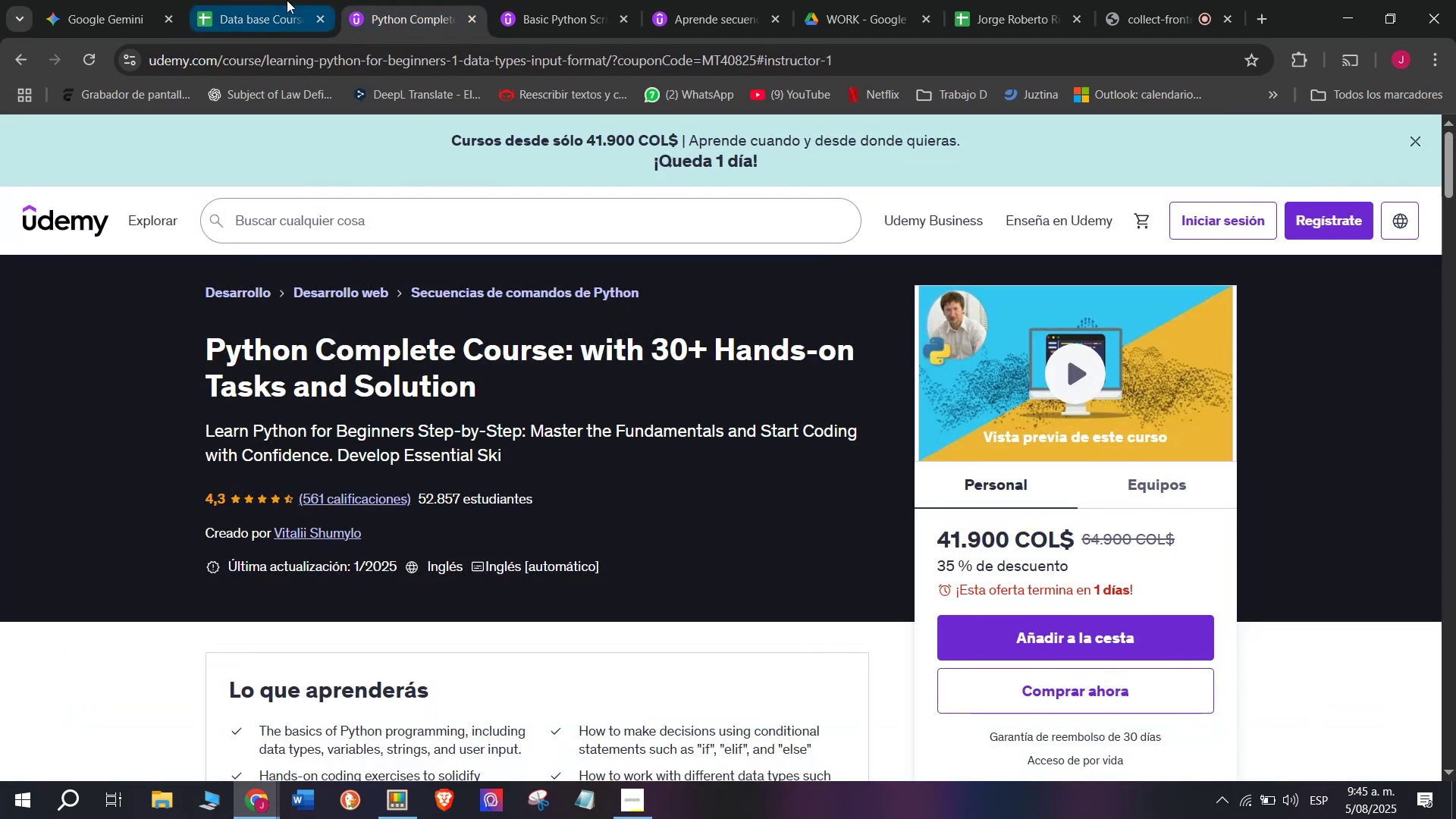 
left_click([287, 0])
 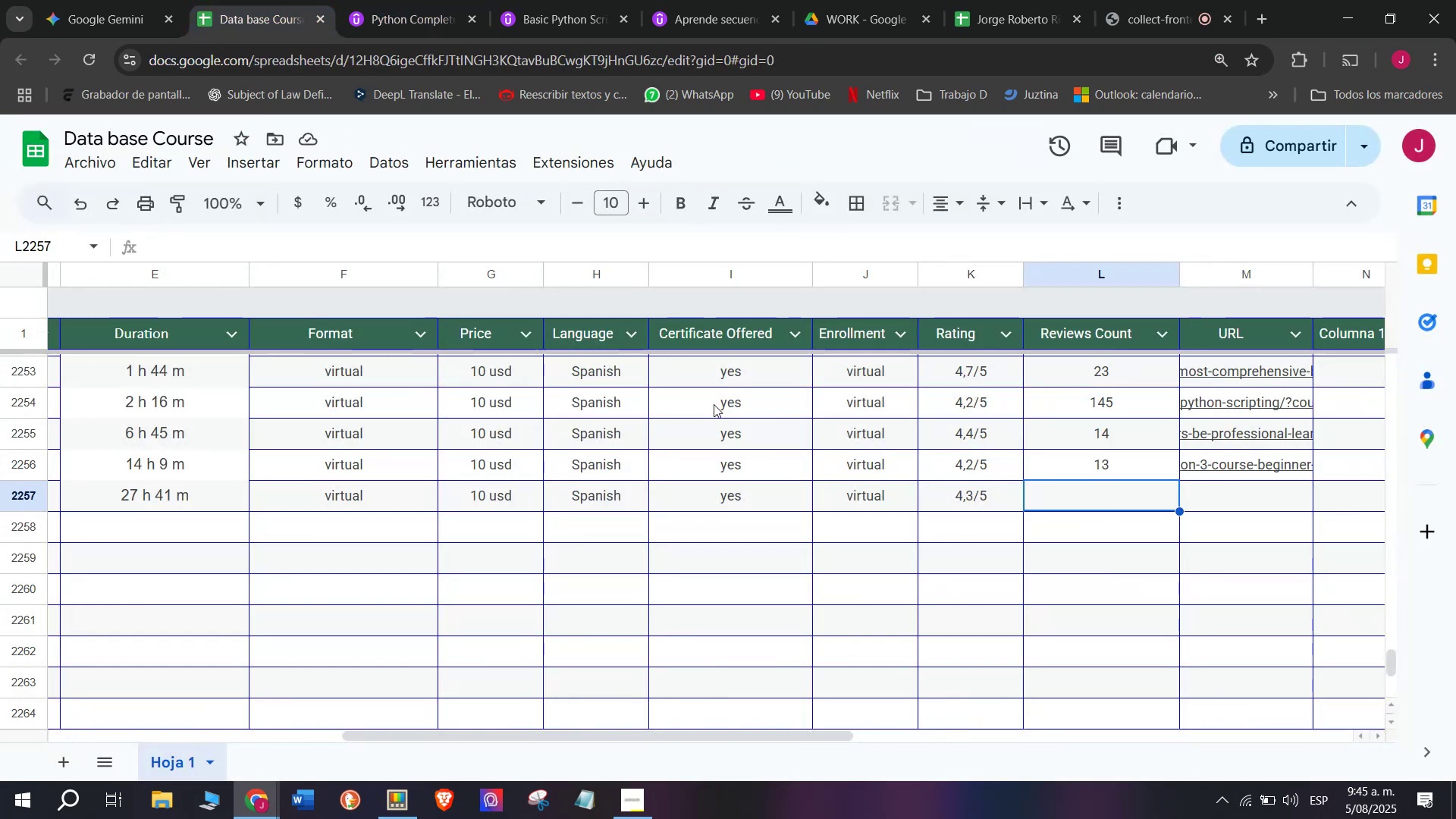 
type(561)
 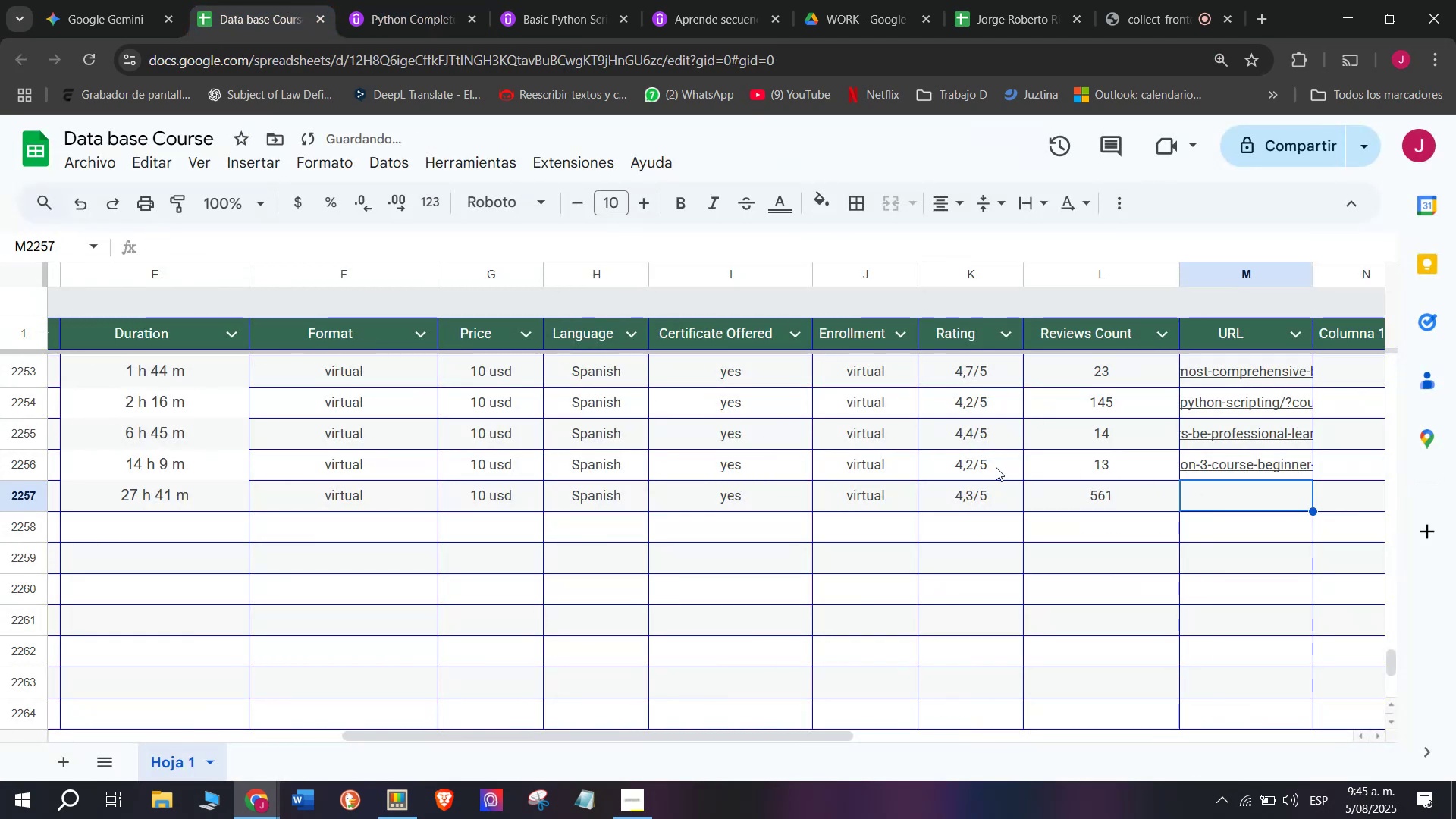 
left_click([429, 0])
 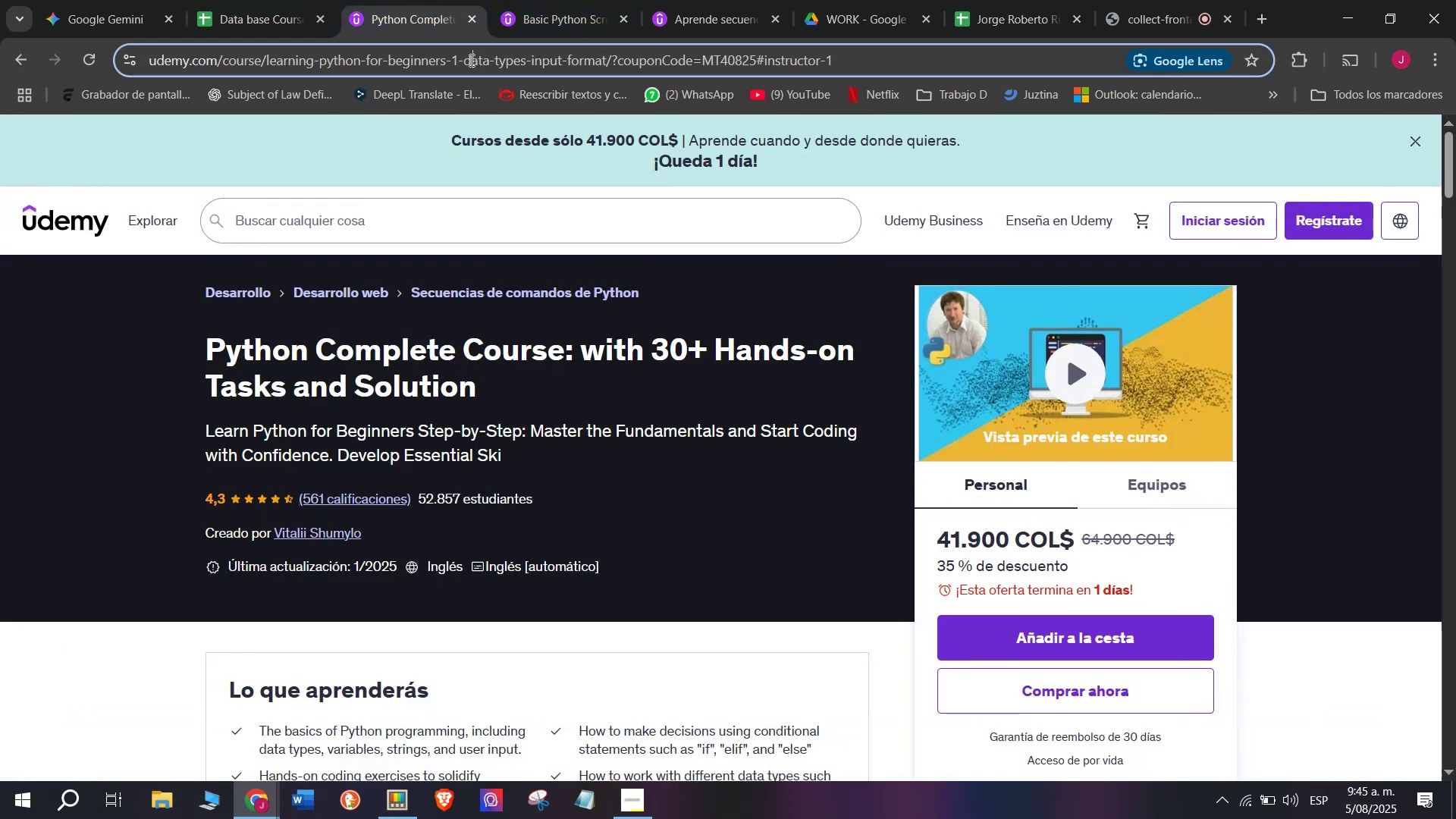 
double_click([470, 58])
 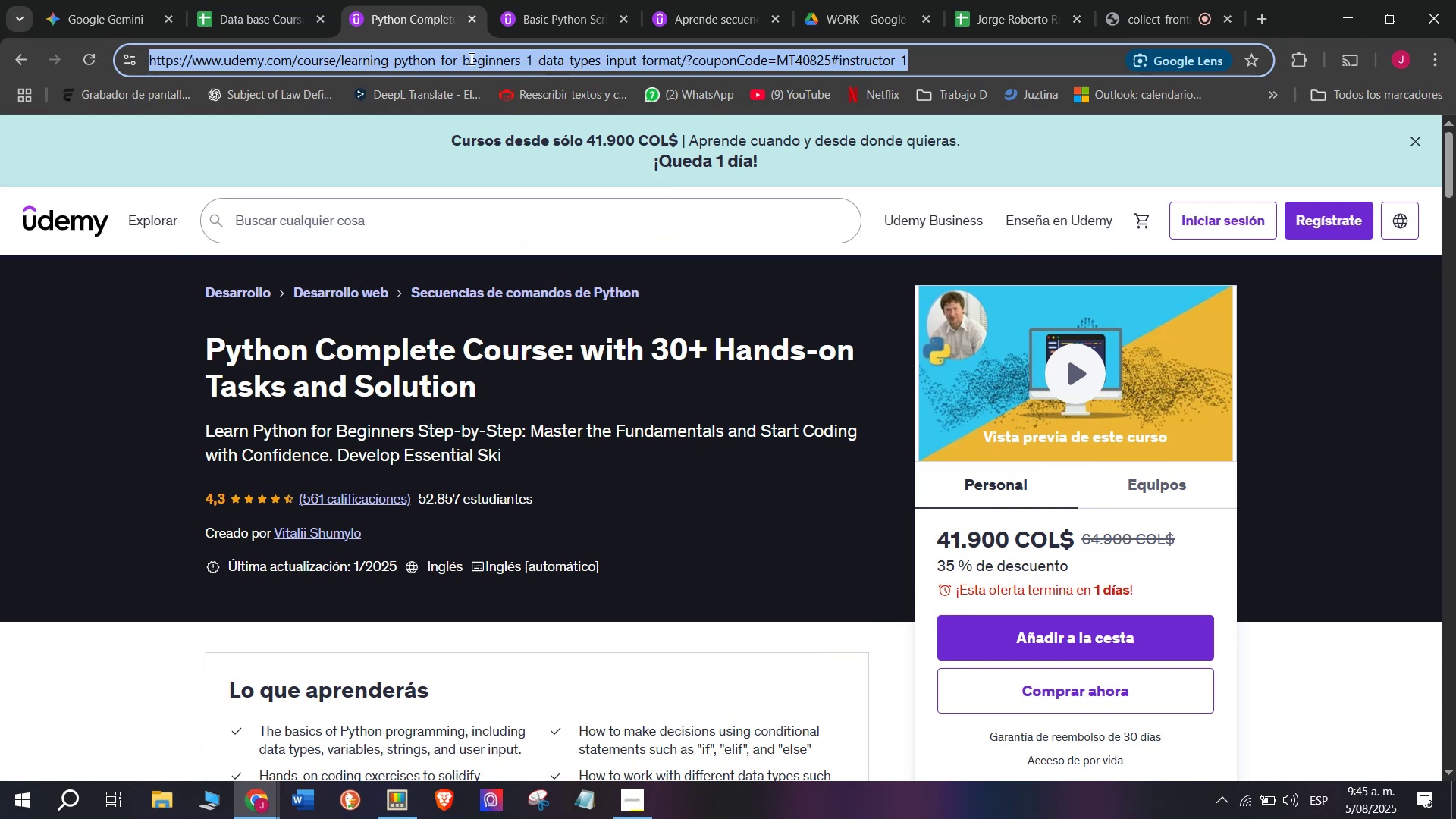 
triple_click([470, 58])
 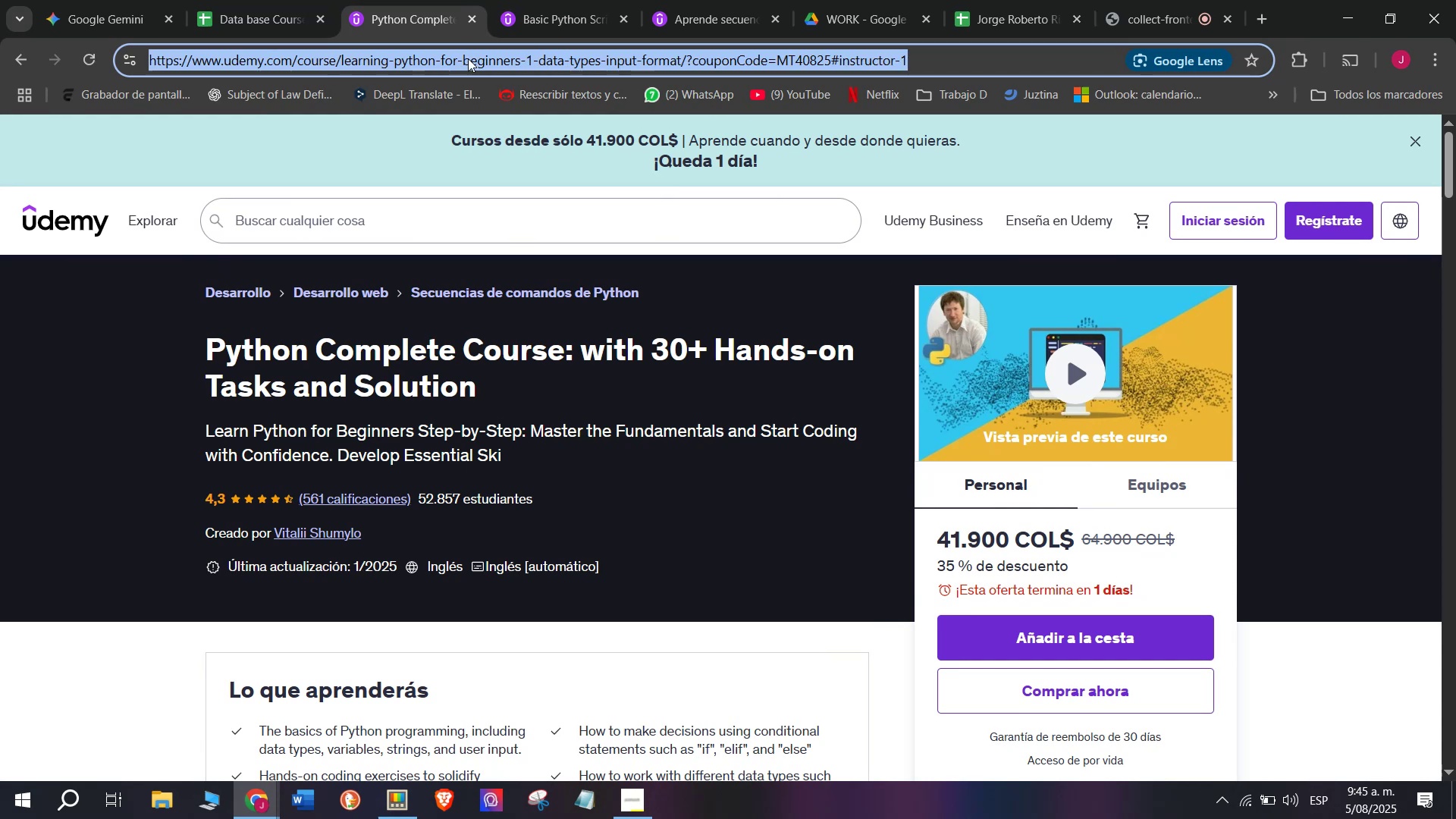 
key(Control+ControlLeft)
 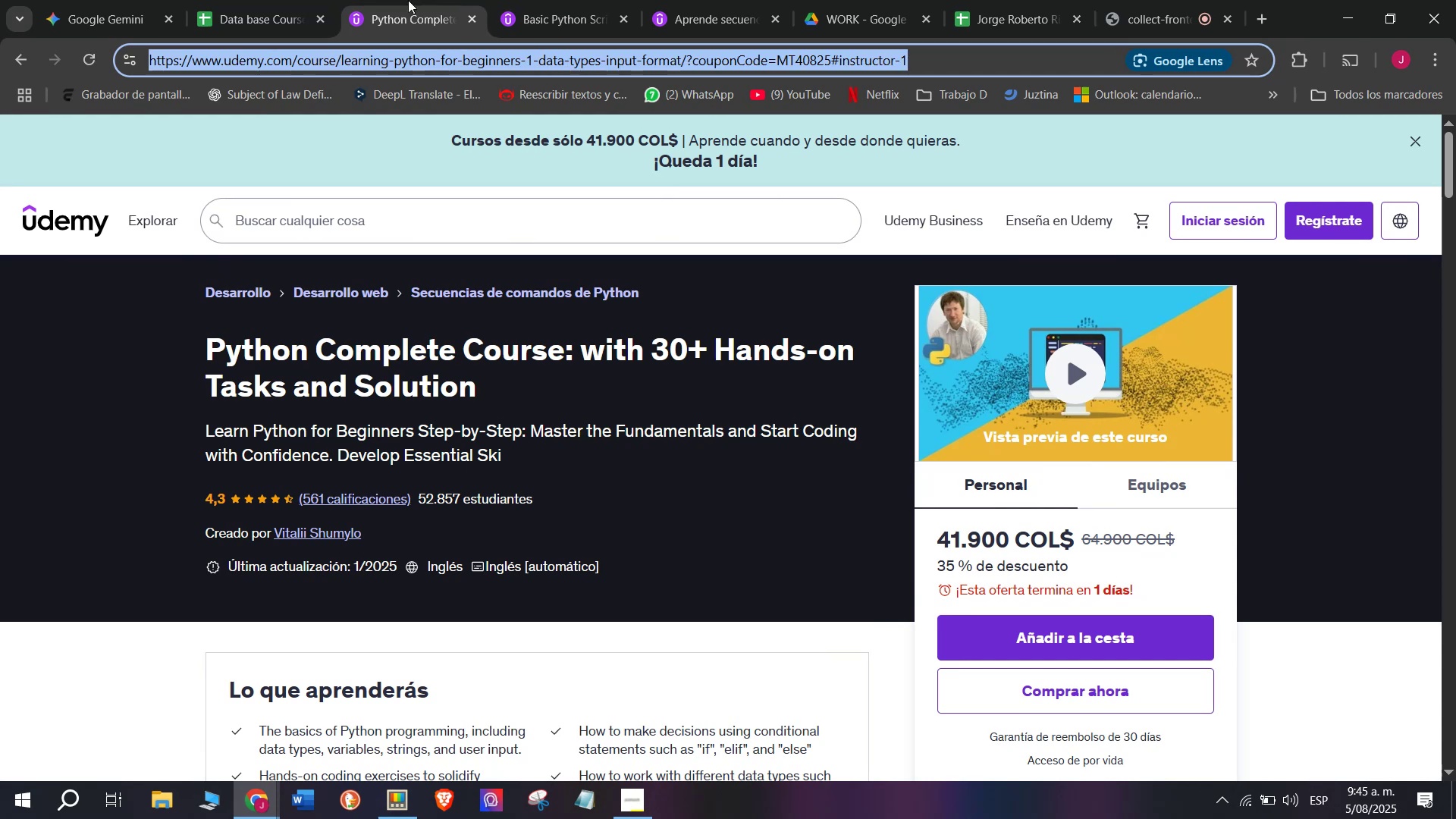 
key(Break)
 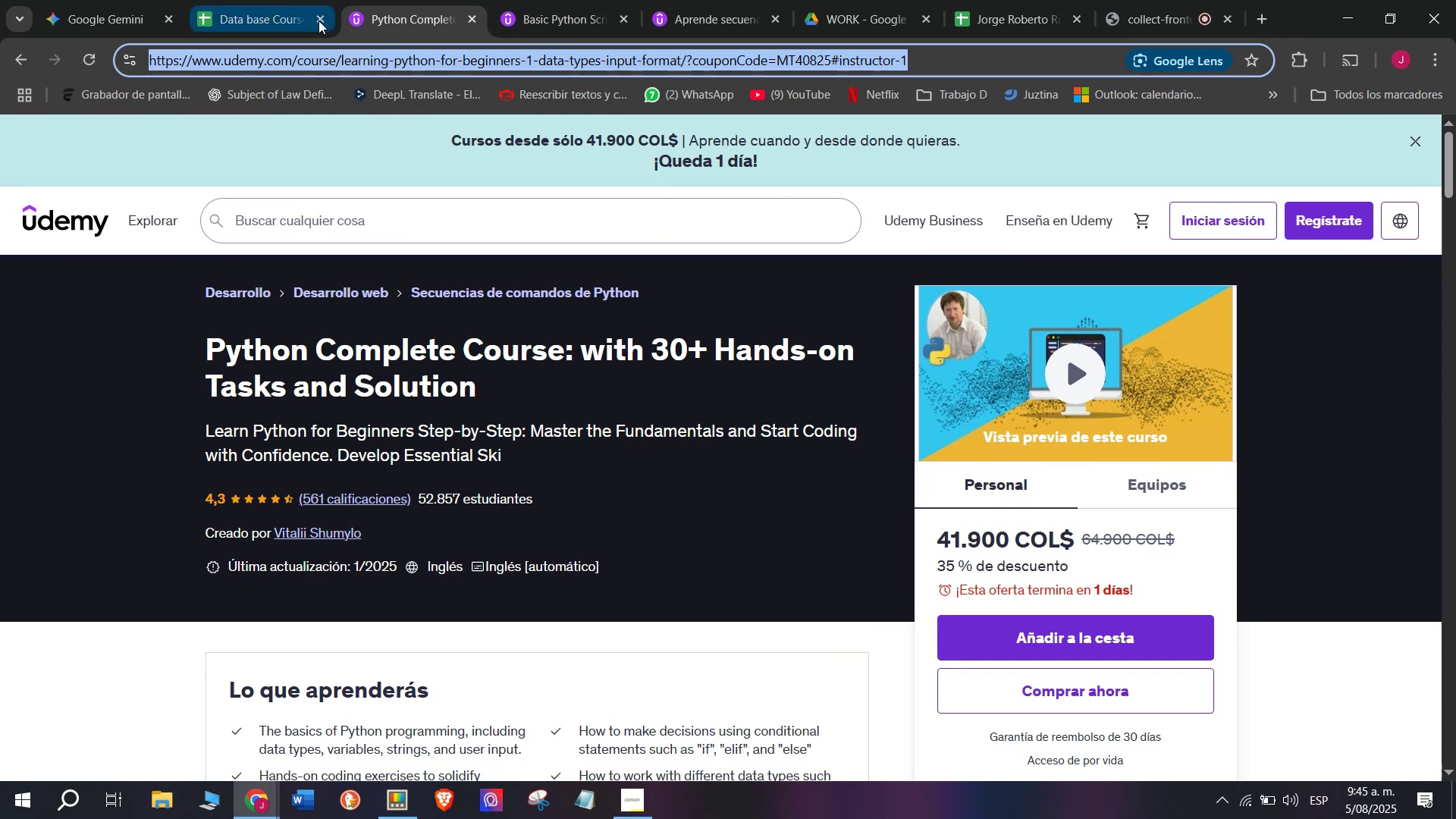 
key(Control+C)
 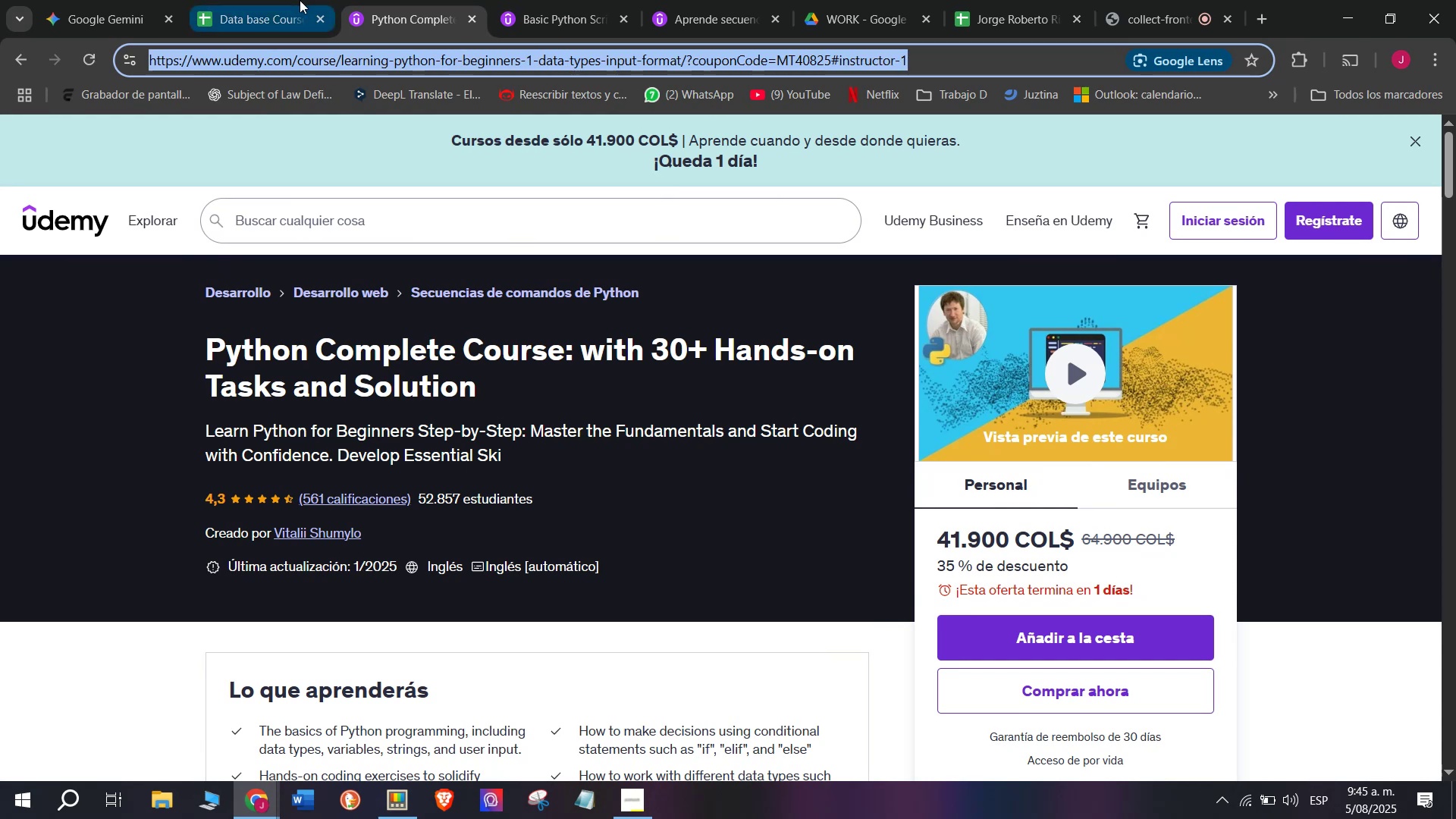 
triple_click([300, 0])
 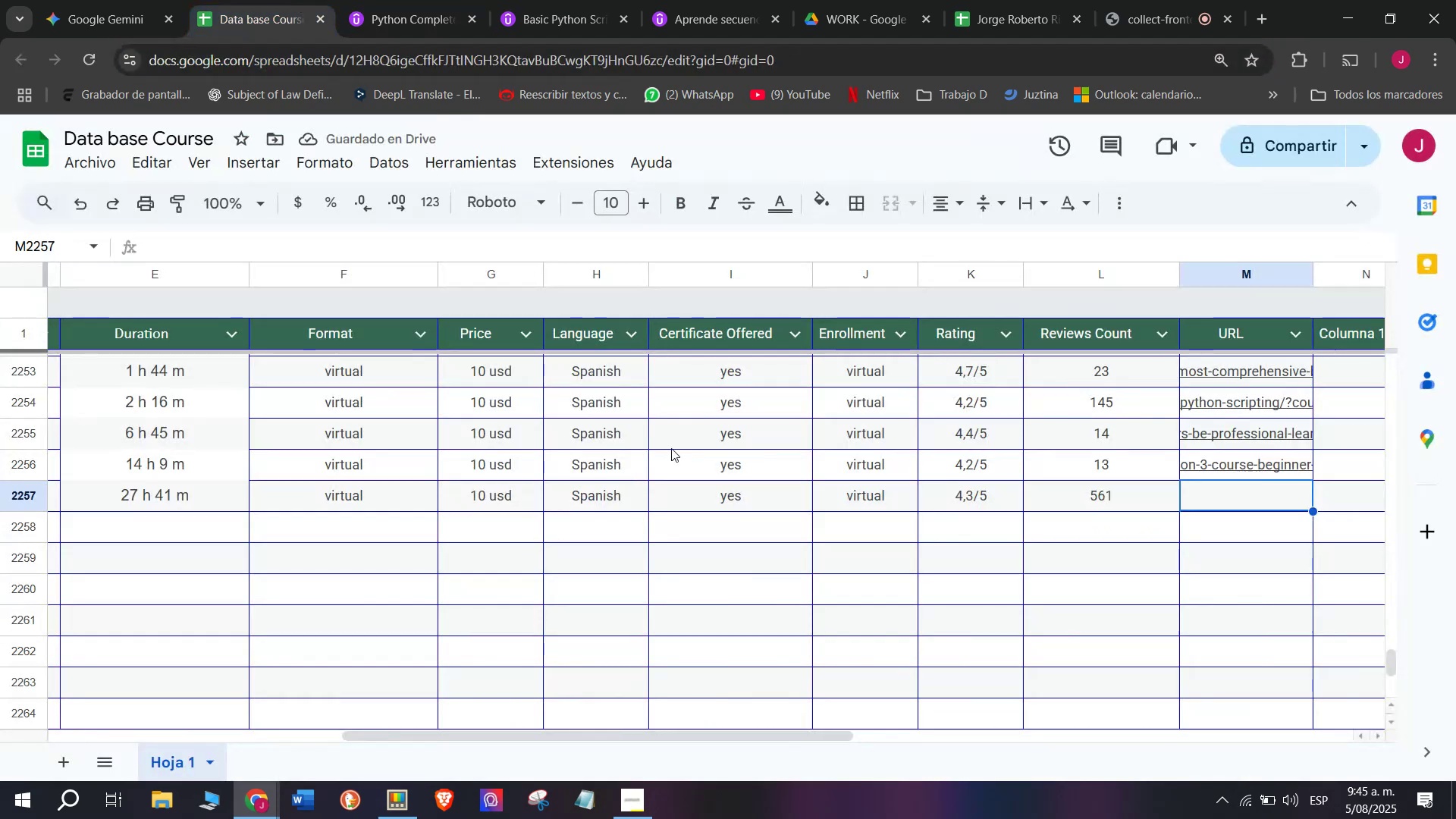 
key(Z)
 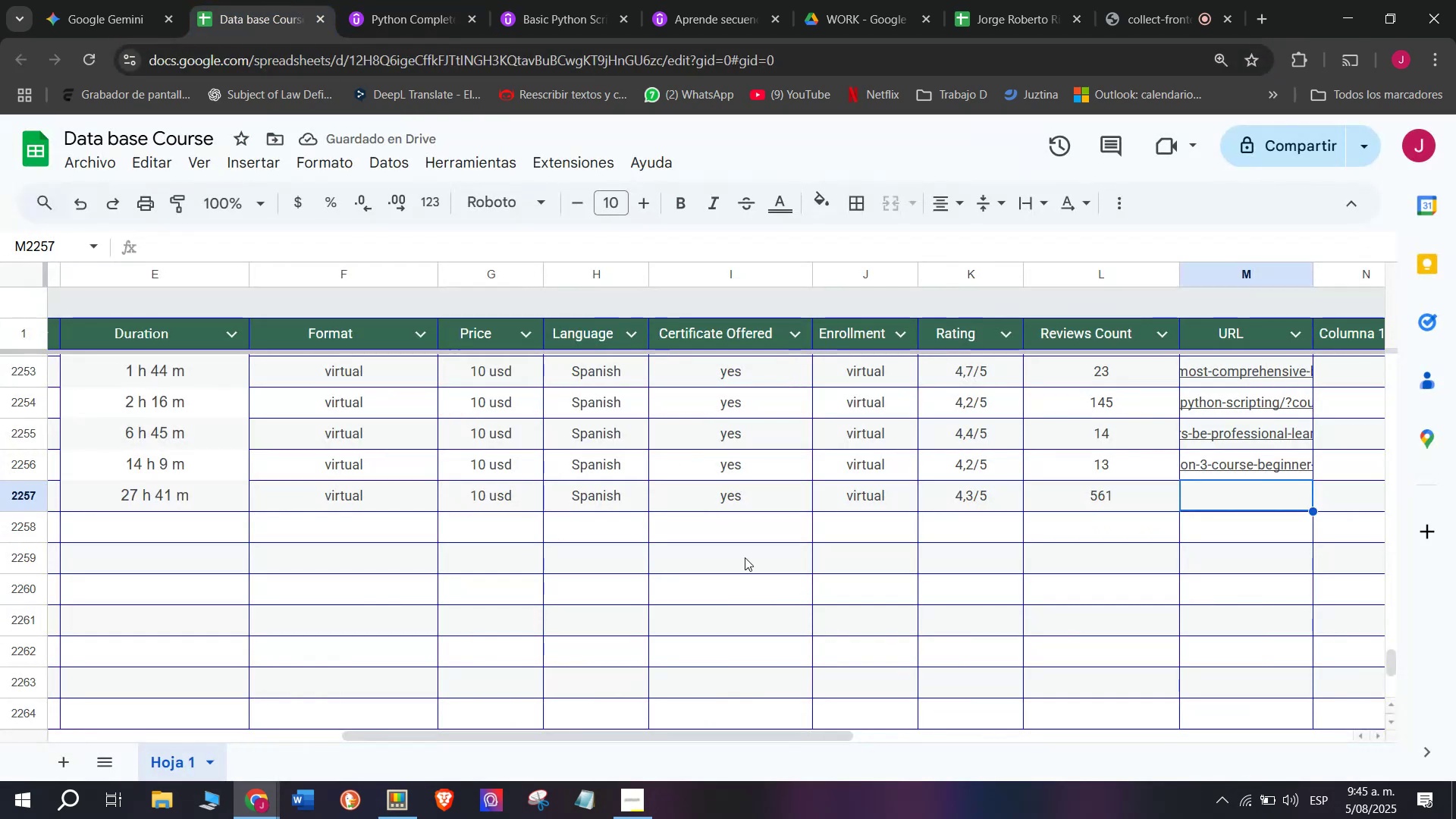 
key(Control+ControlLeft)
 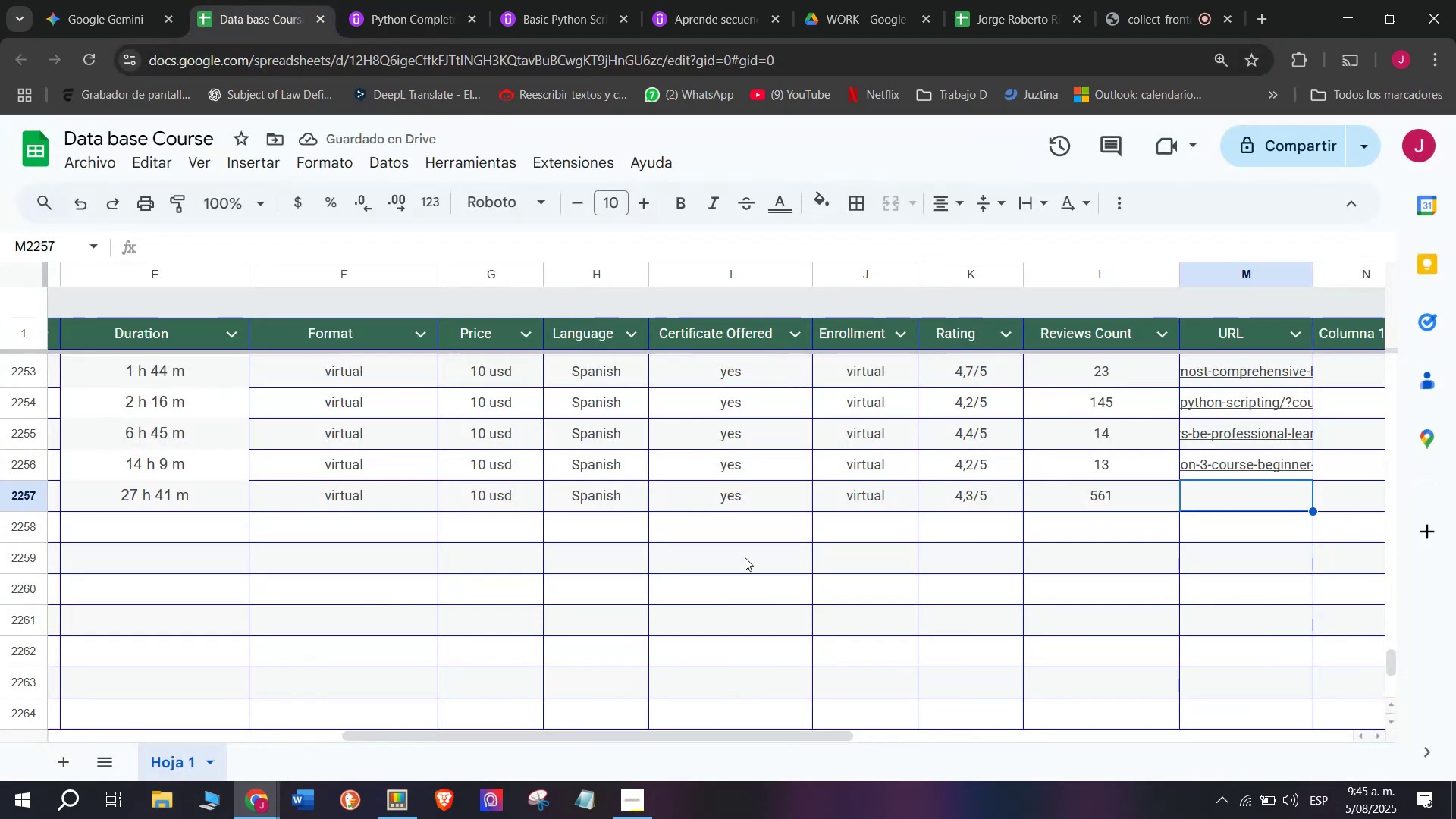 
key(Control+V)
 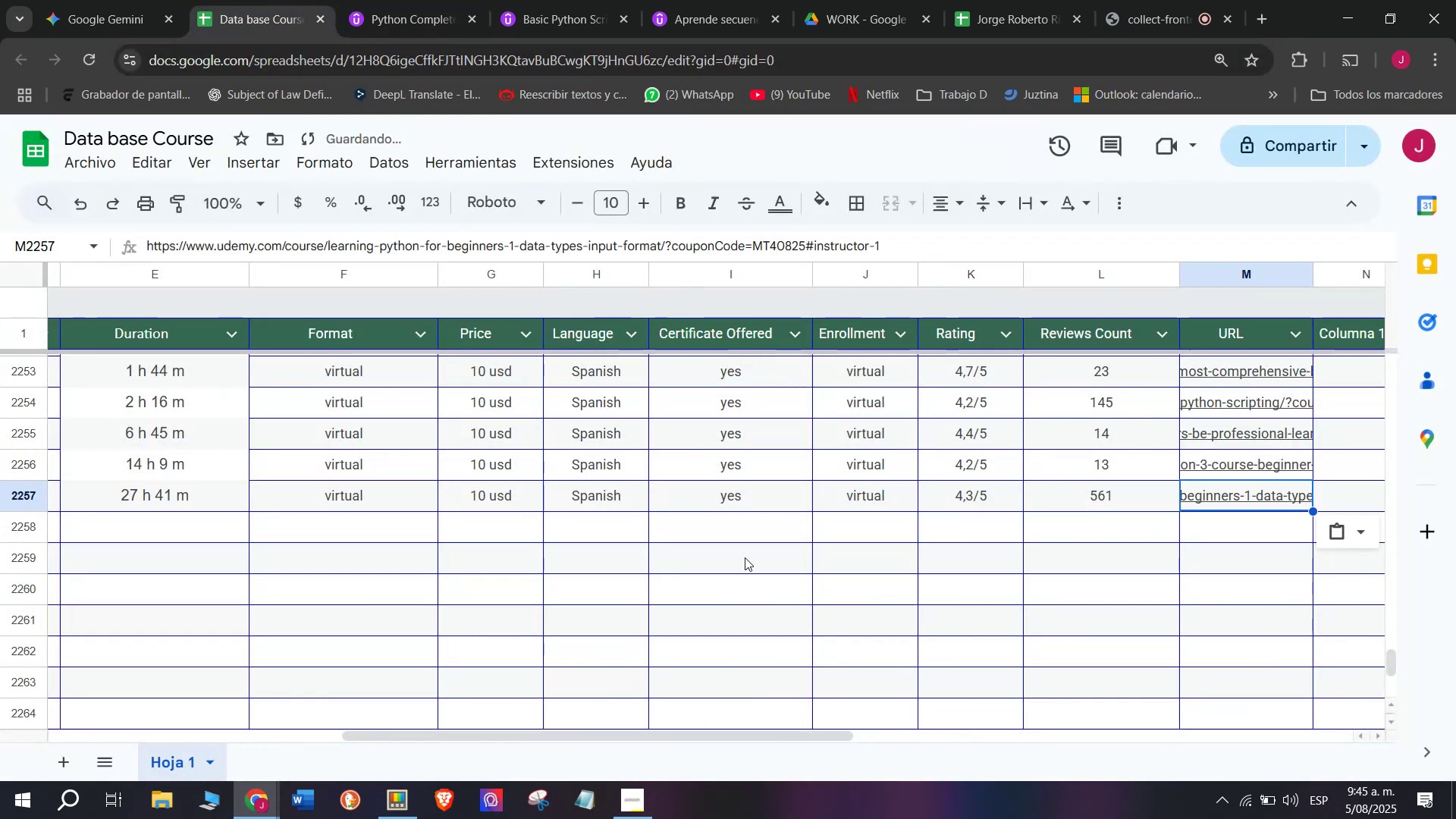 
scroll: coordinate [400, 563], scroll_direction: up, amount: 8.0
 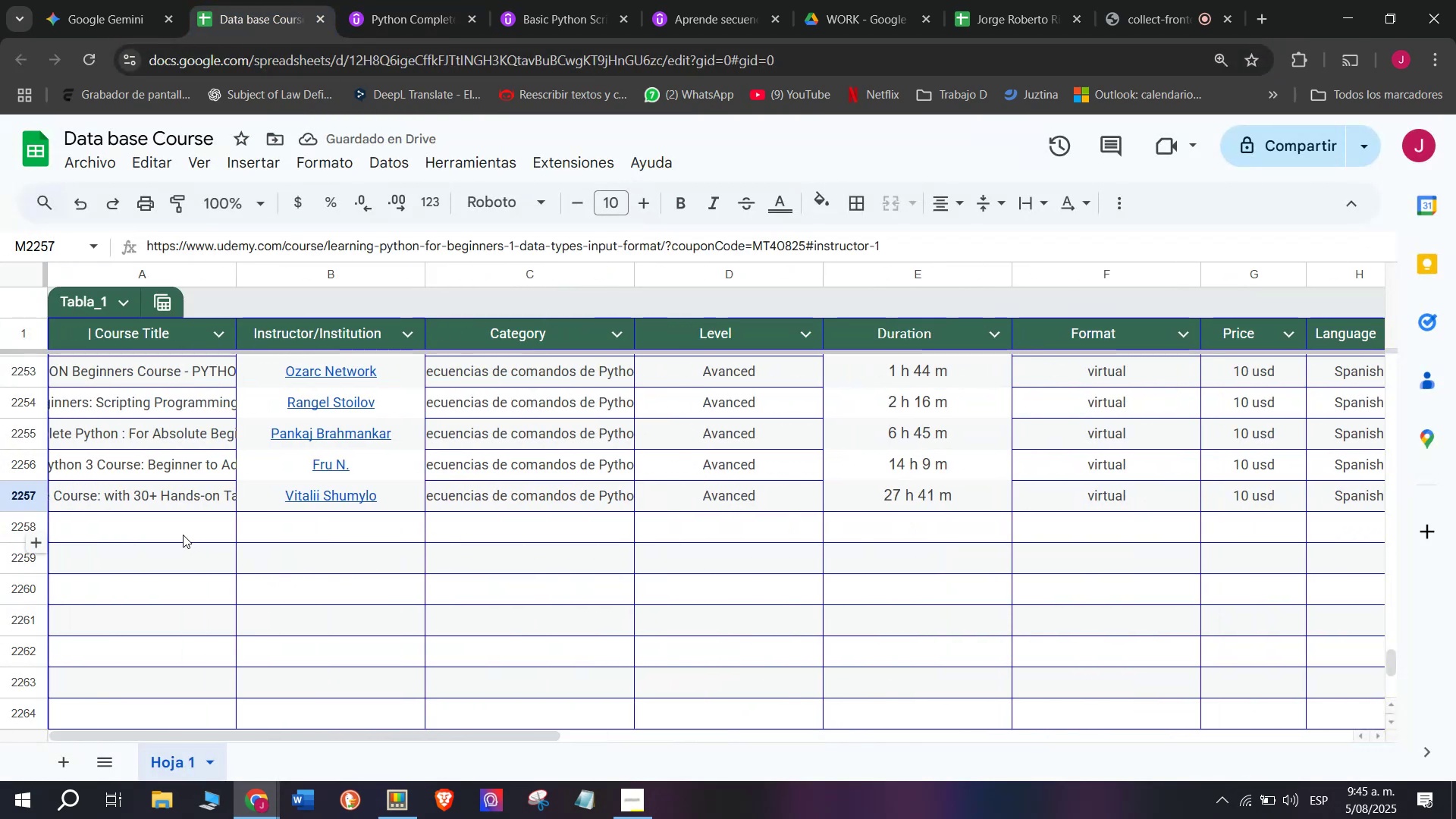 
left_click([162, 528])
 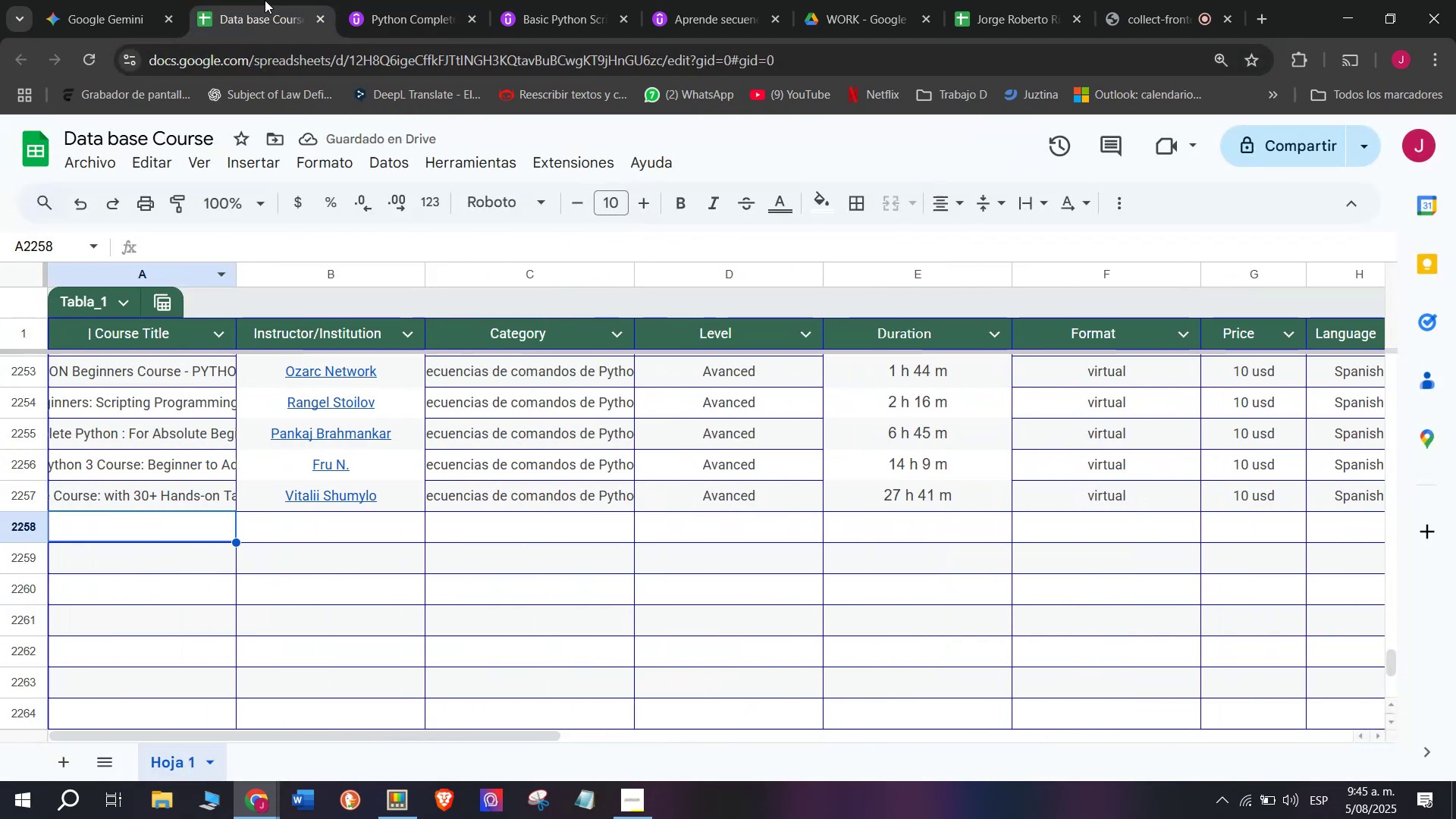 
left_click_drag(start_coordinate=[374, 0], to_coordinate=[378, 0])
 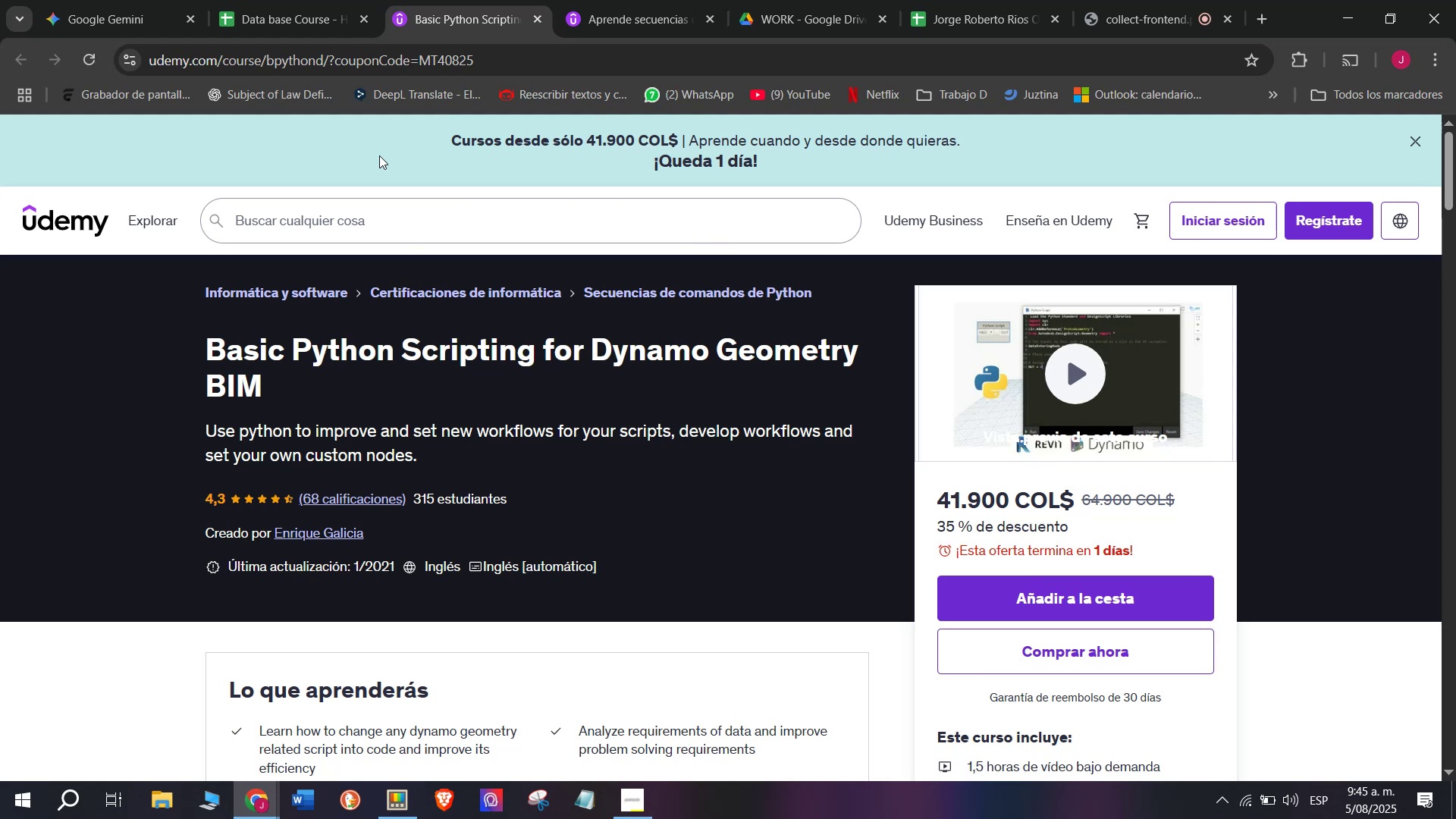 
wait(26.45)
 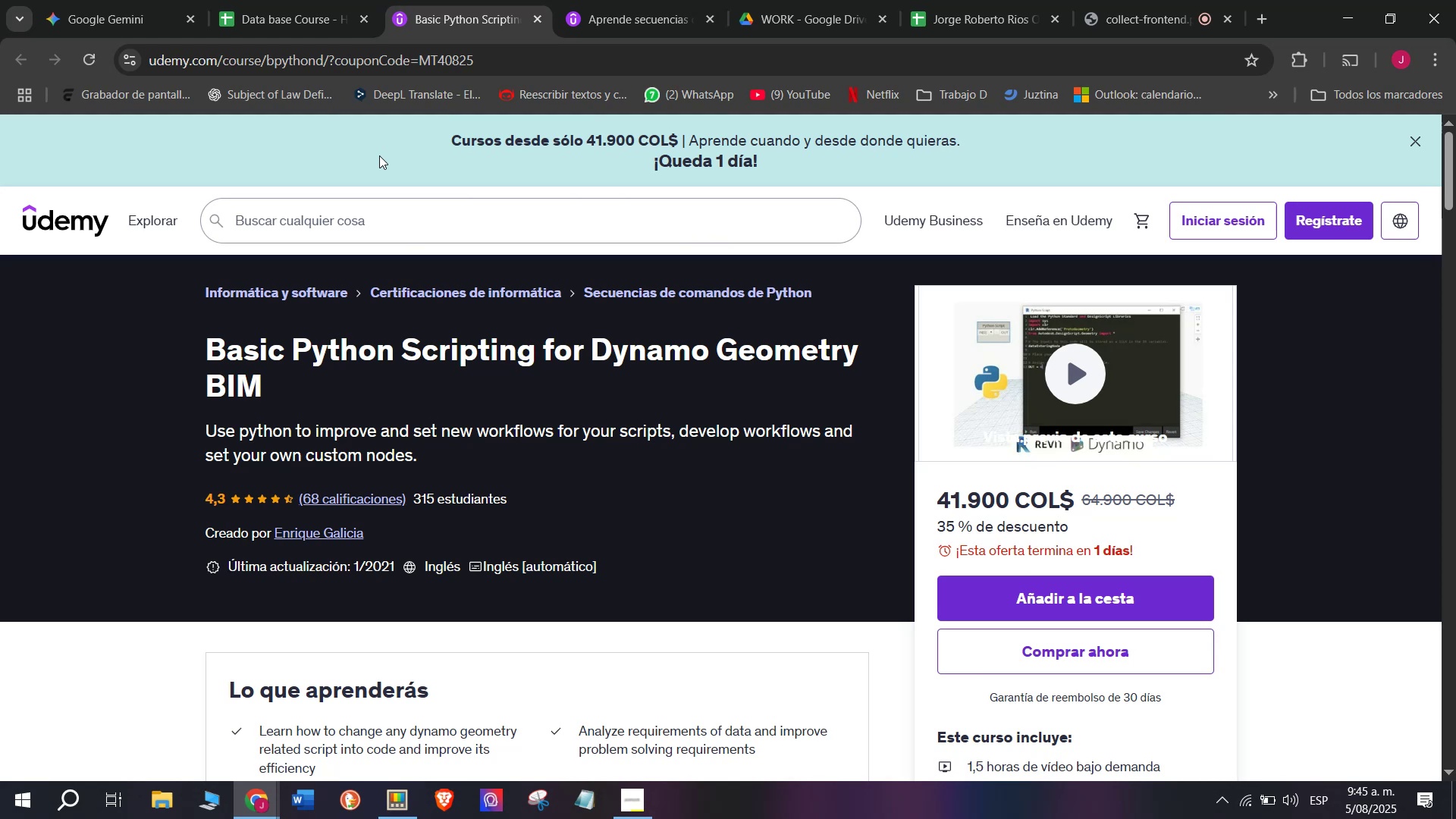 
left_click([231, 0])
 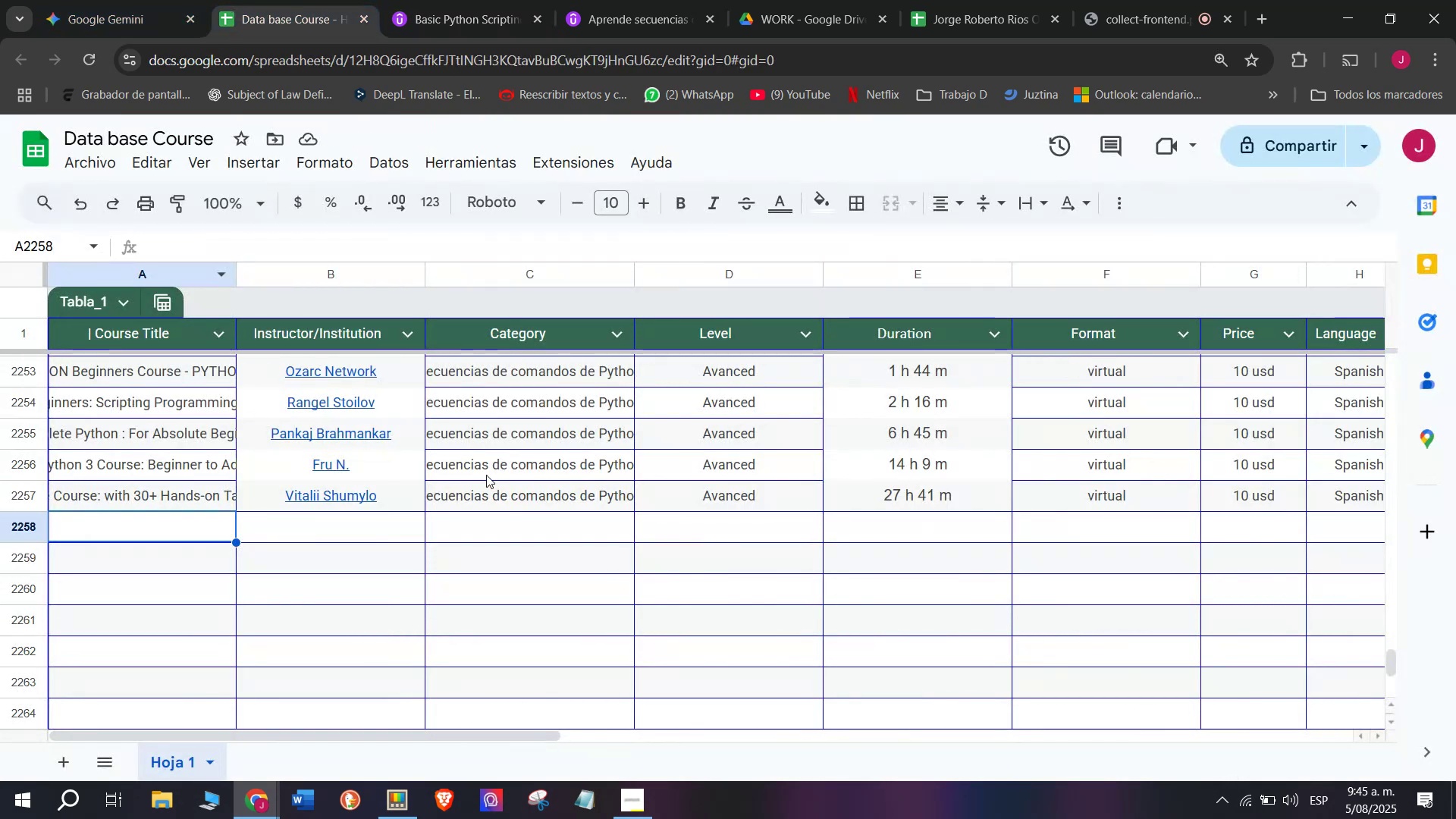 
scroll: coordinate [388, 473], scroll_direction: none, amount: 0.0
 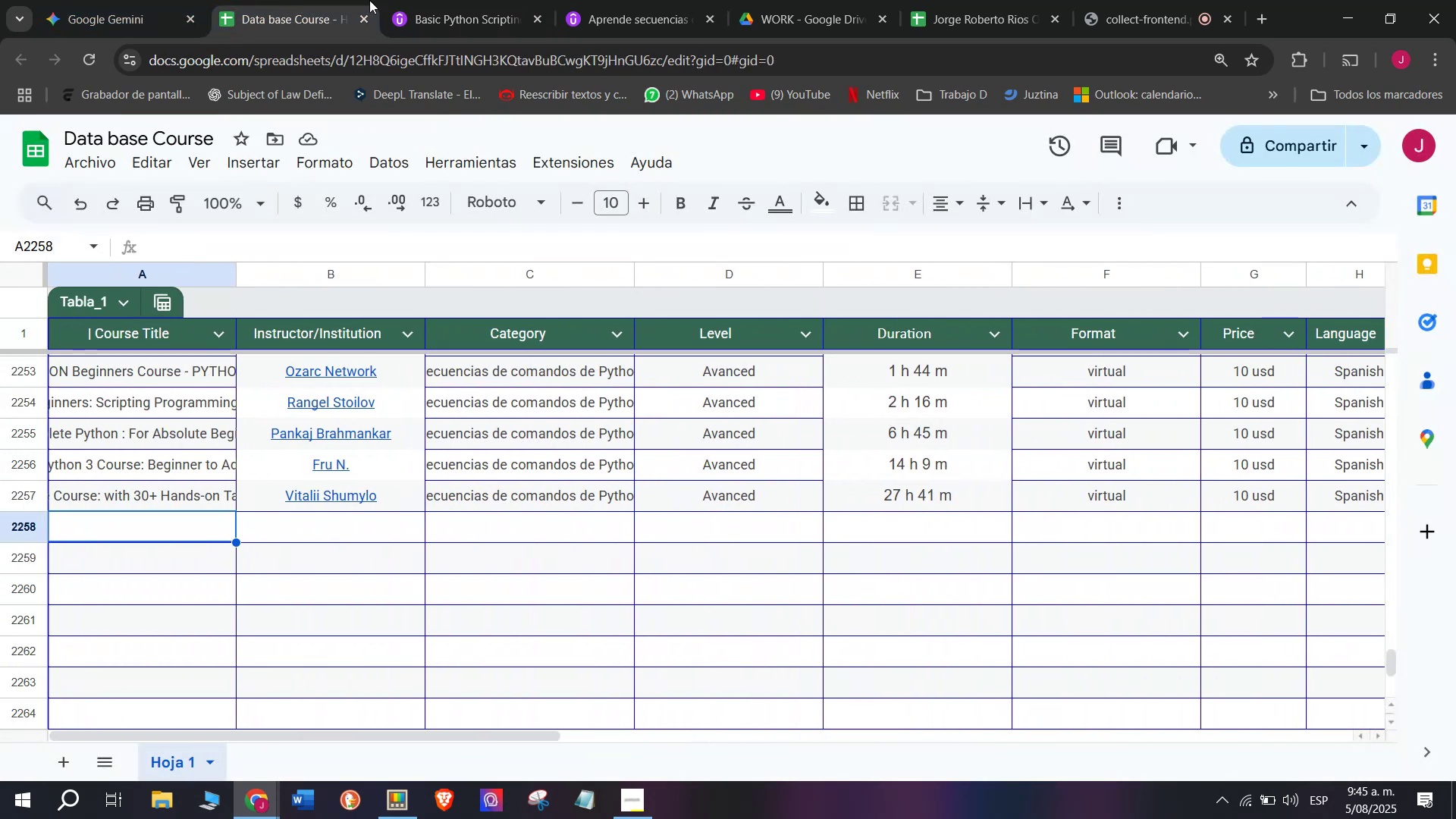 
left_click_drag(start_coordinate=[376, 0], to_coordinate=[383, 0])
 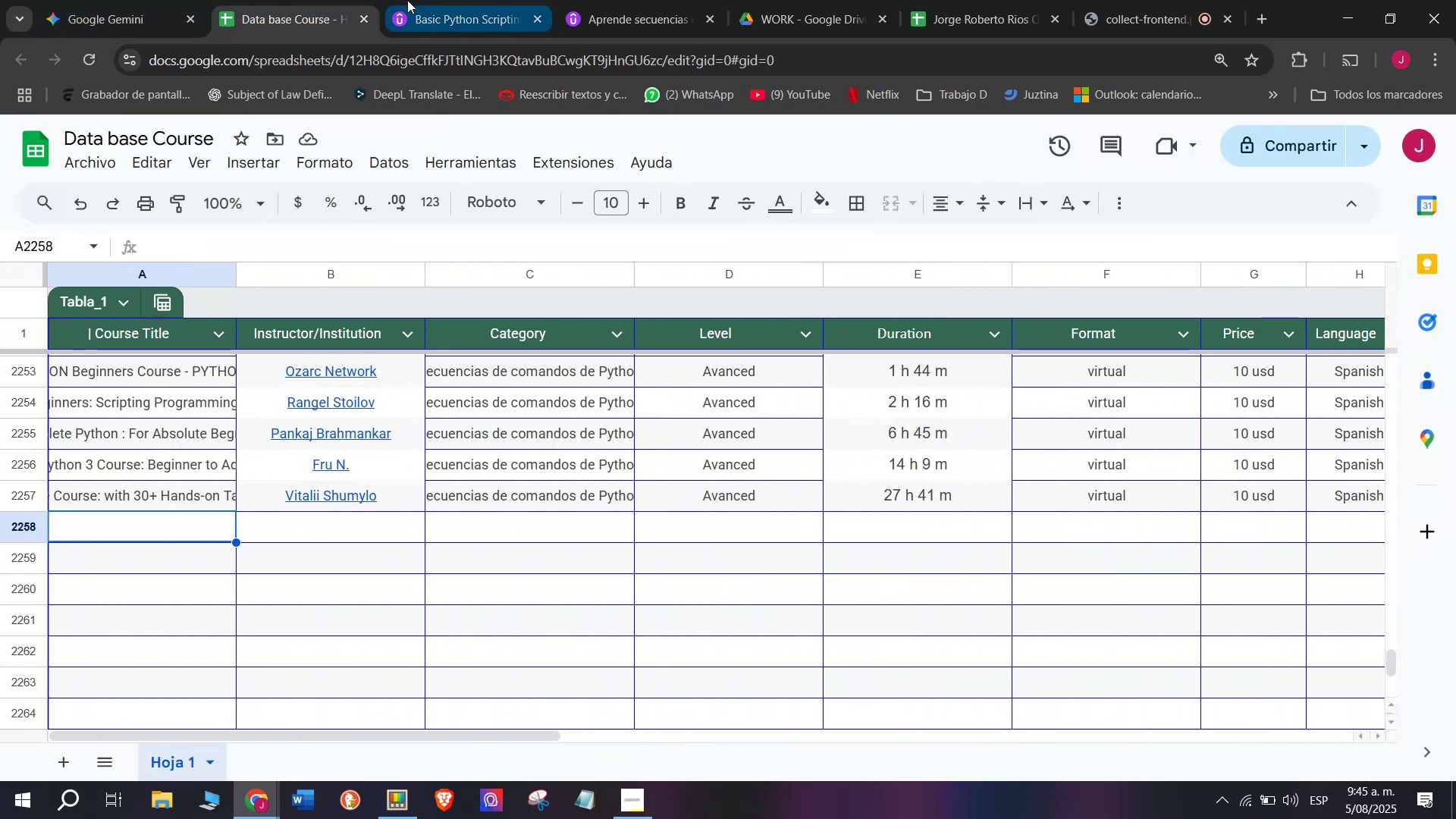 
double_click([407, 0])
 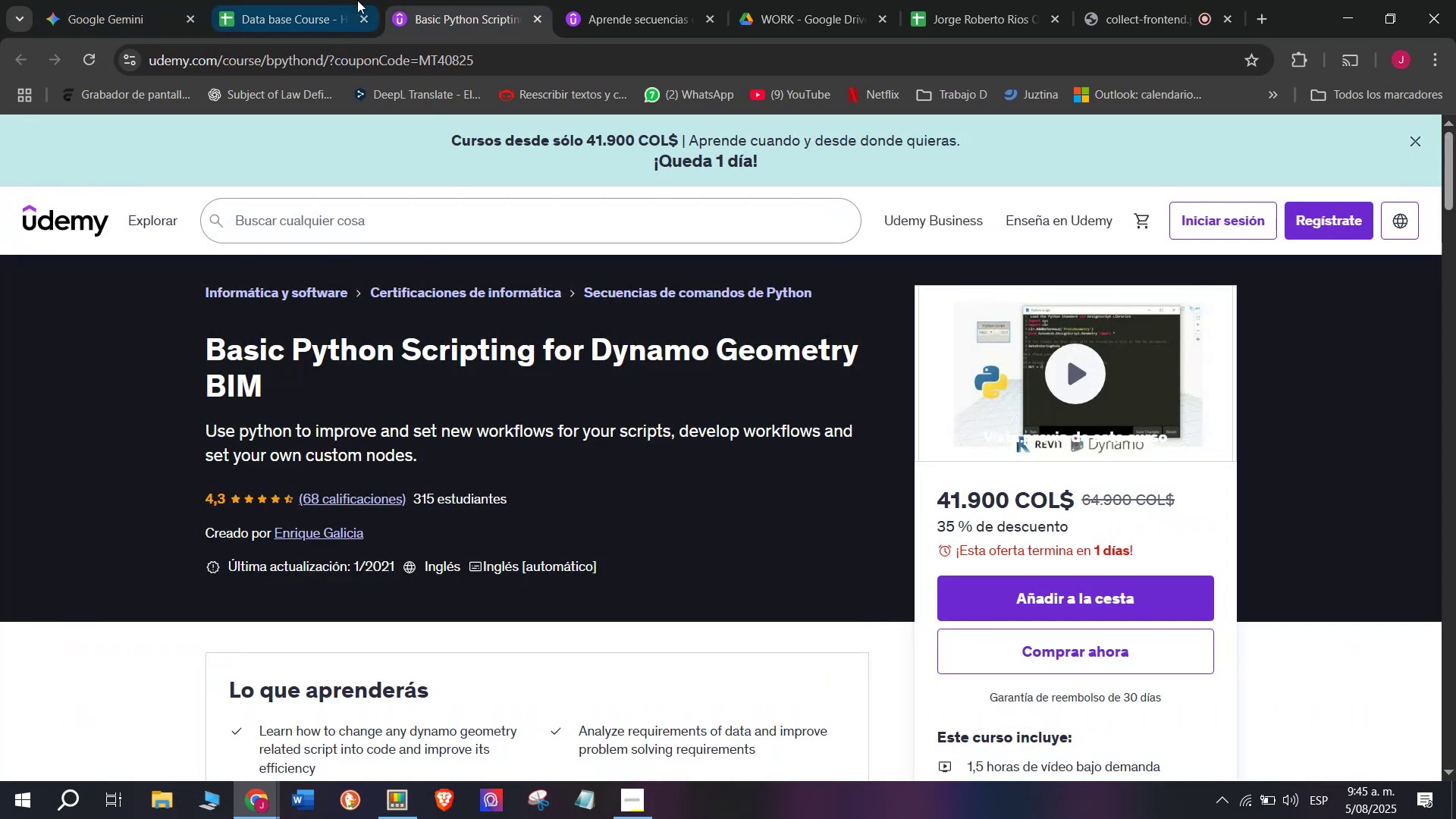 
left_click([309, 0])
 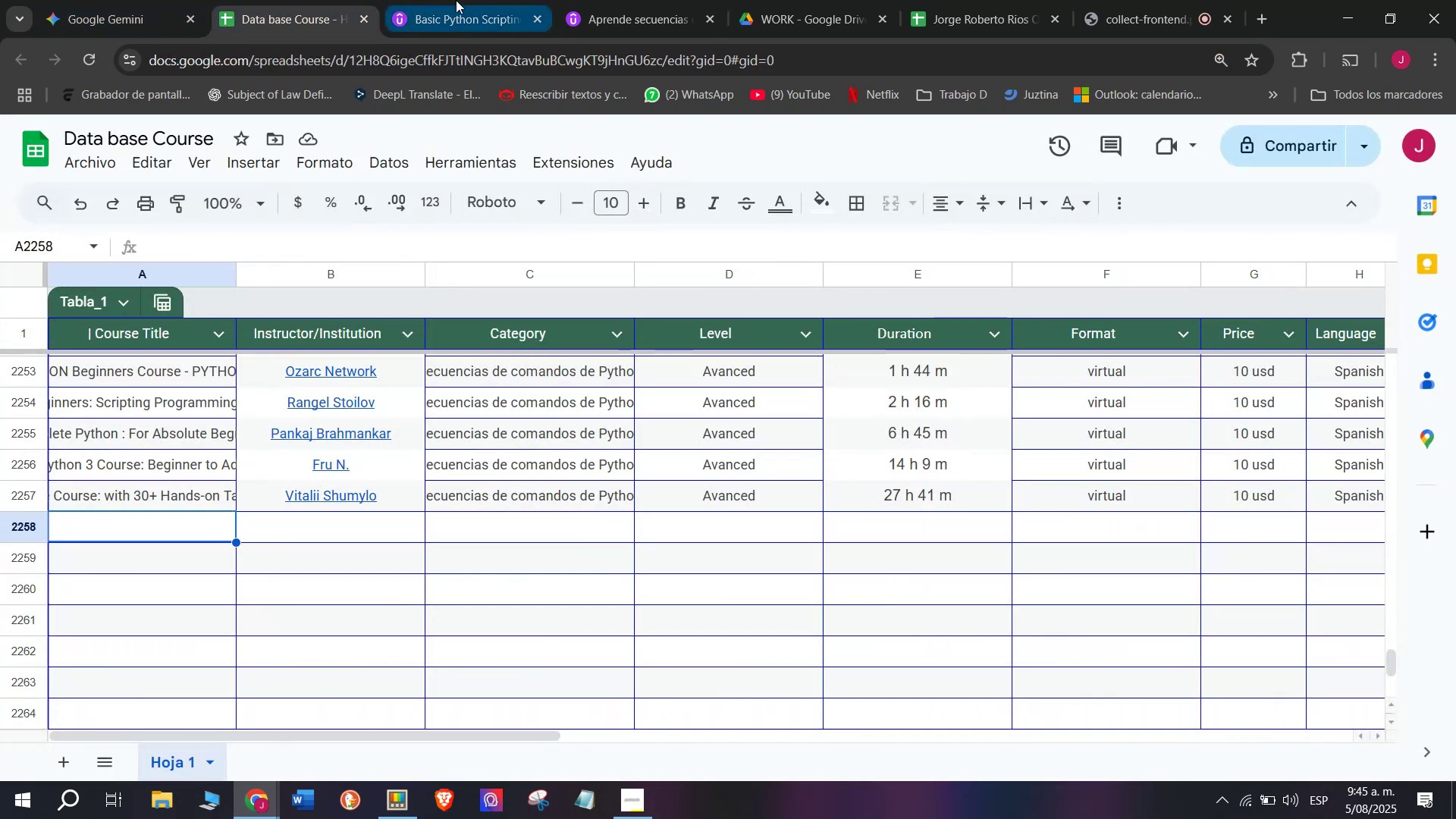 
left_click([463, 0])
 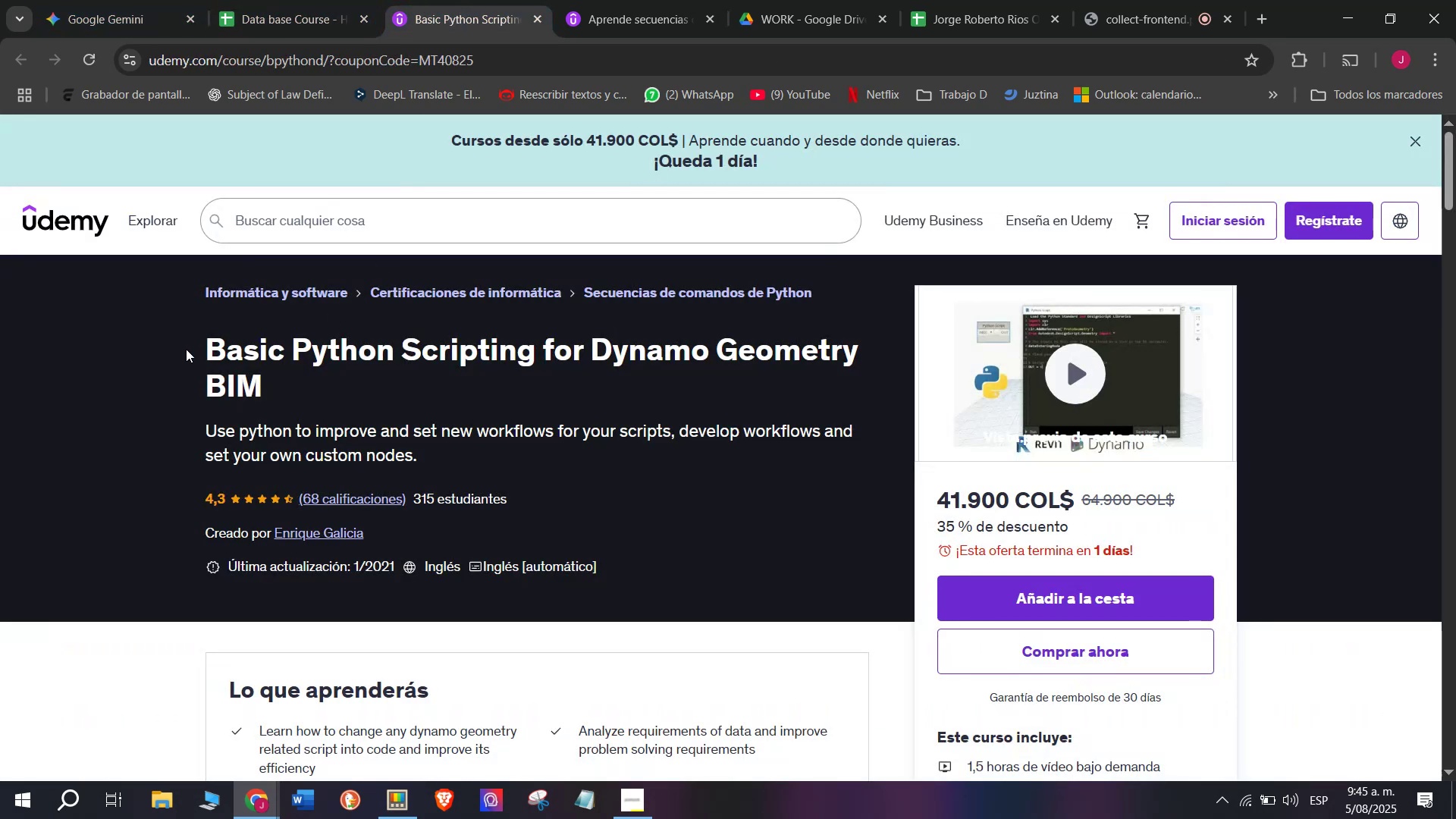 
left_click_drag(start_coordinate=[184, 332], to_coordinate=[343, 376])
 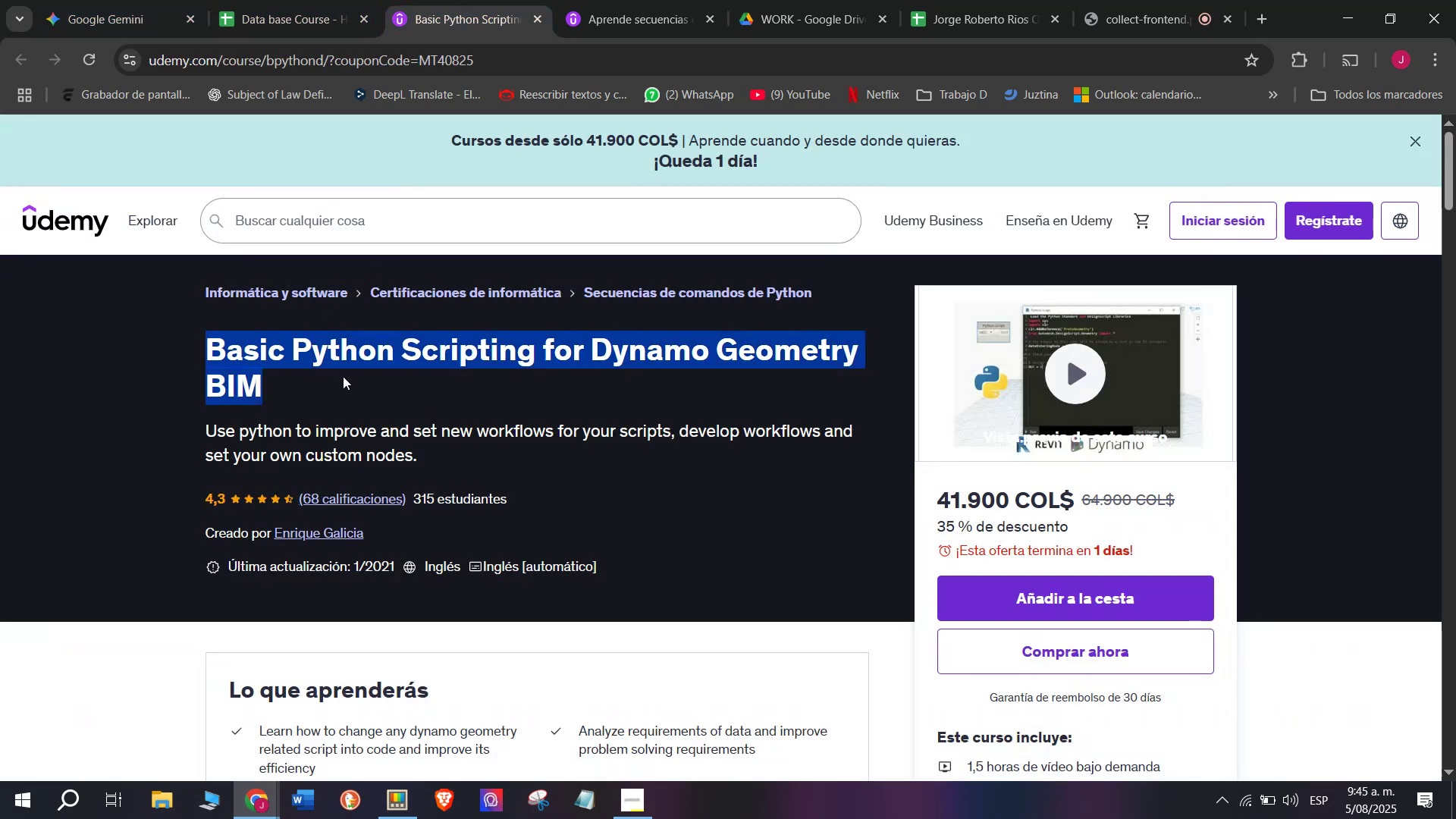 
key(Break)
 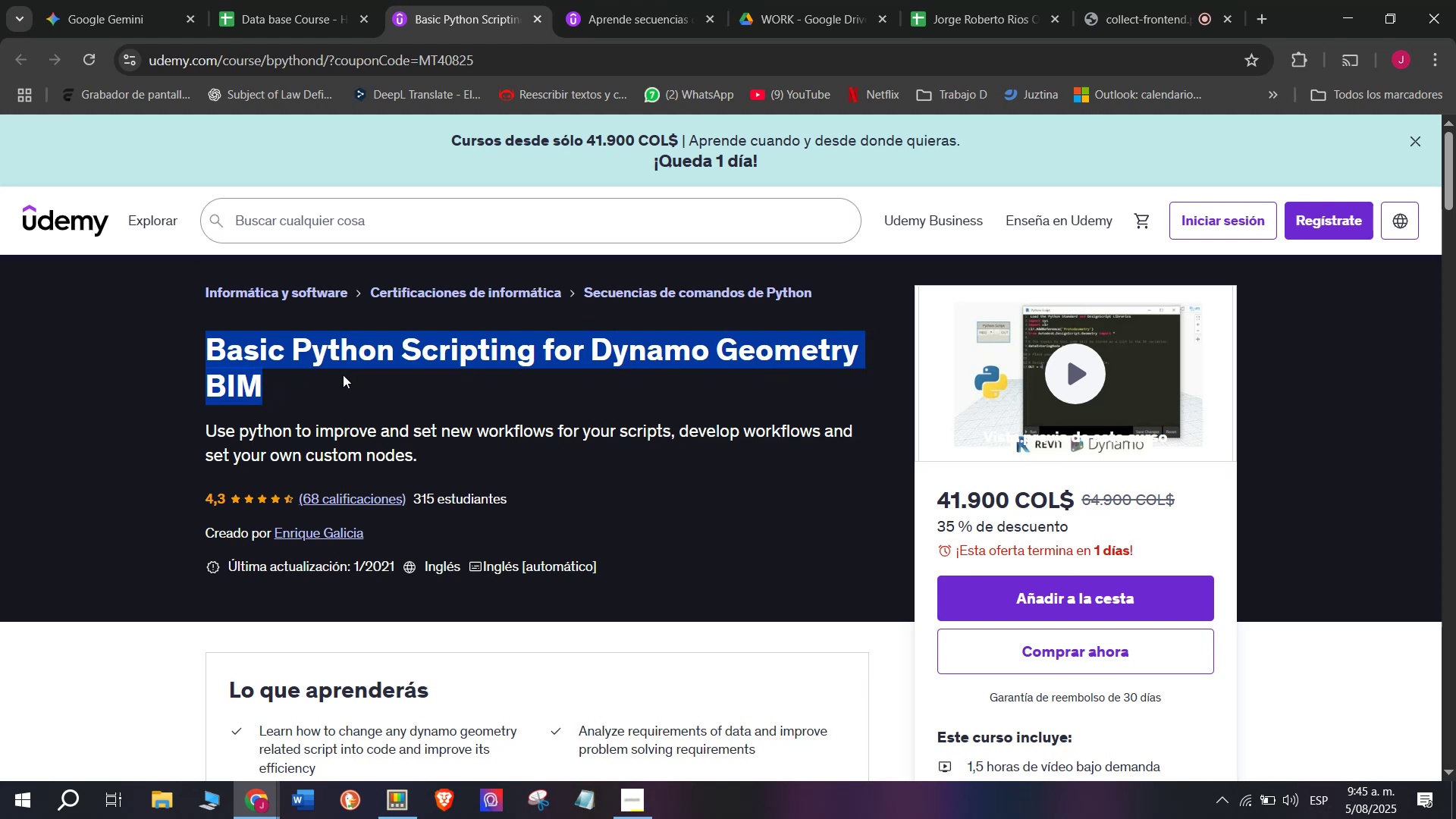 
key(Control+ControlLeft)
 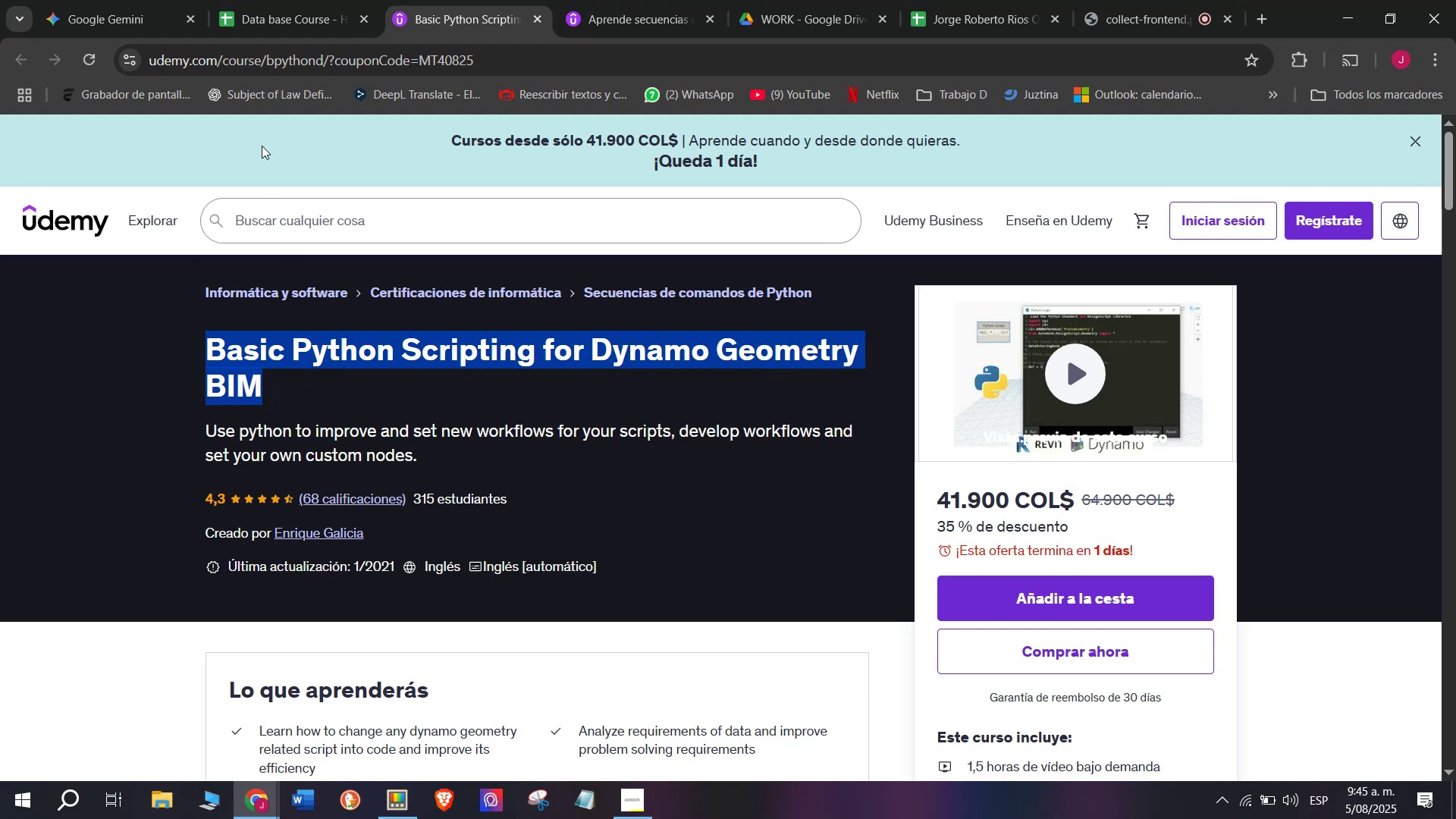 
key(Control+C)
 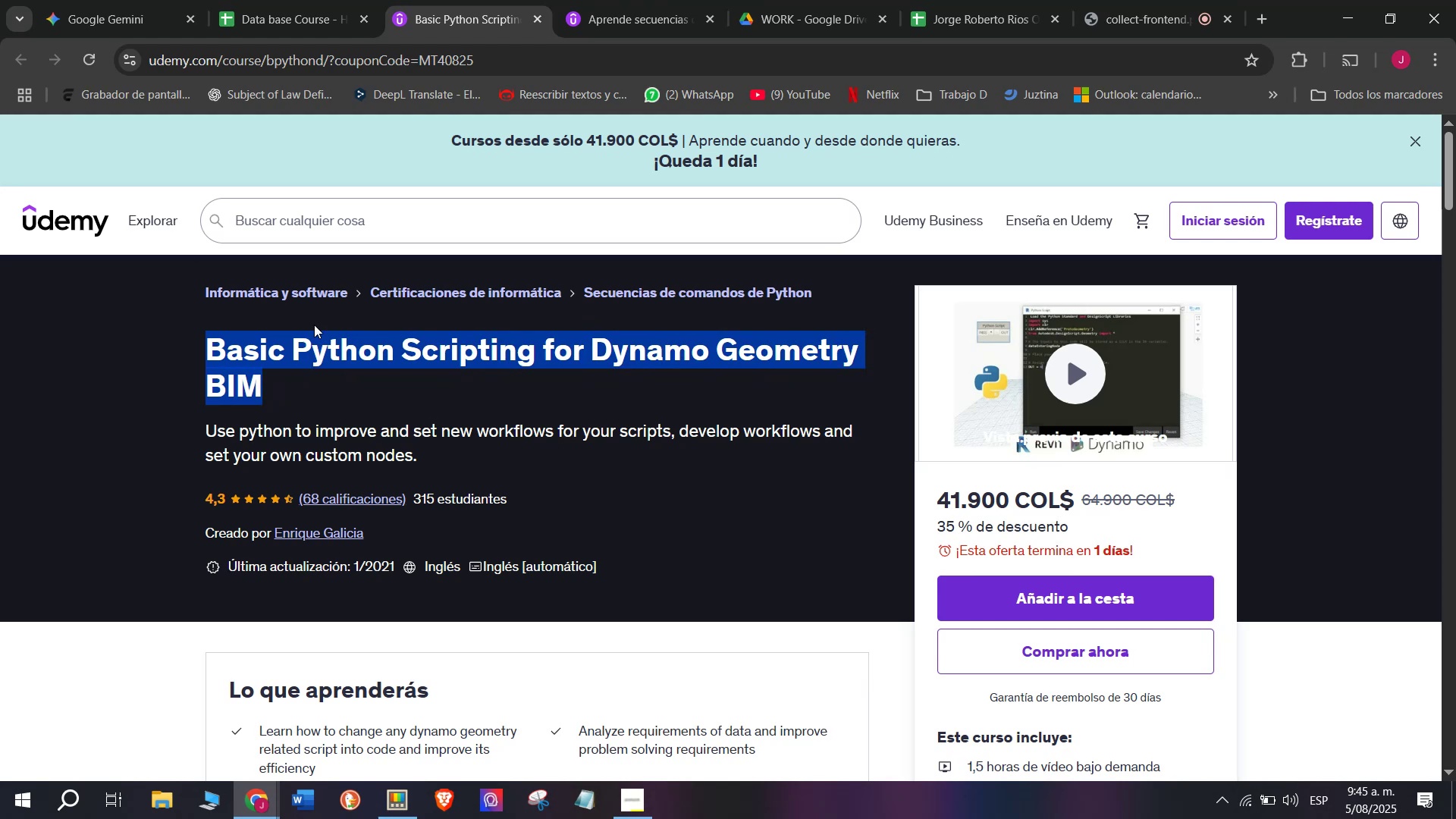 
key(Control+ControlLeft)
 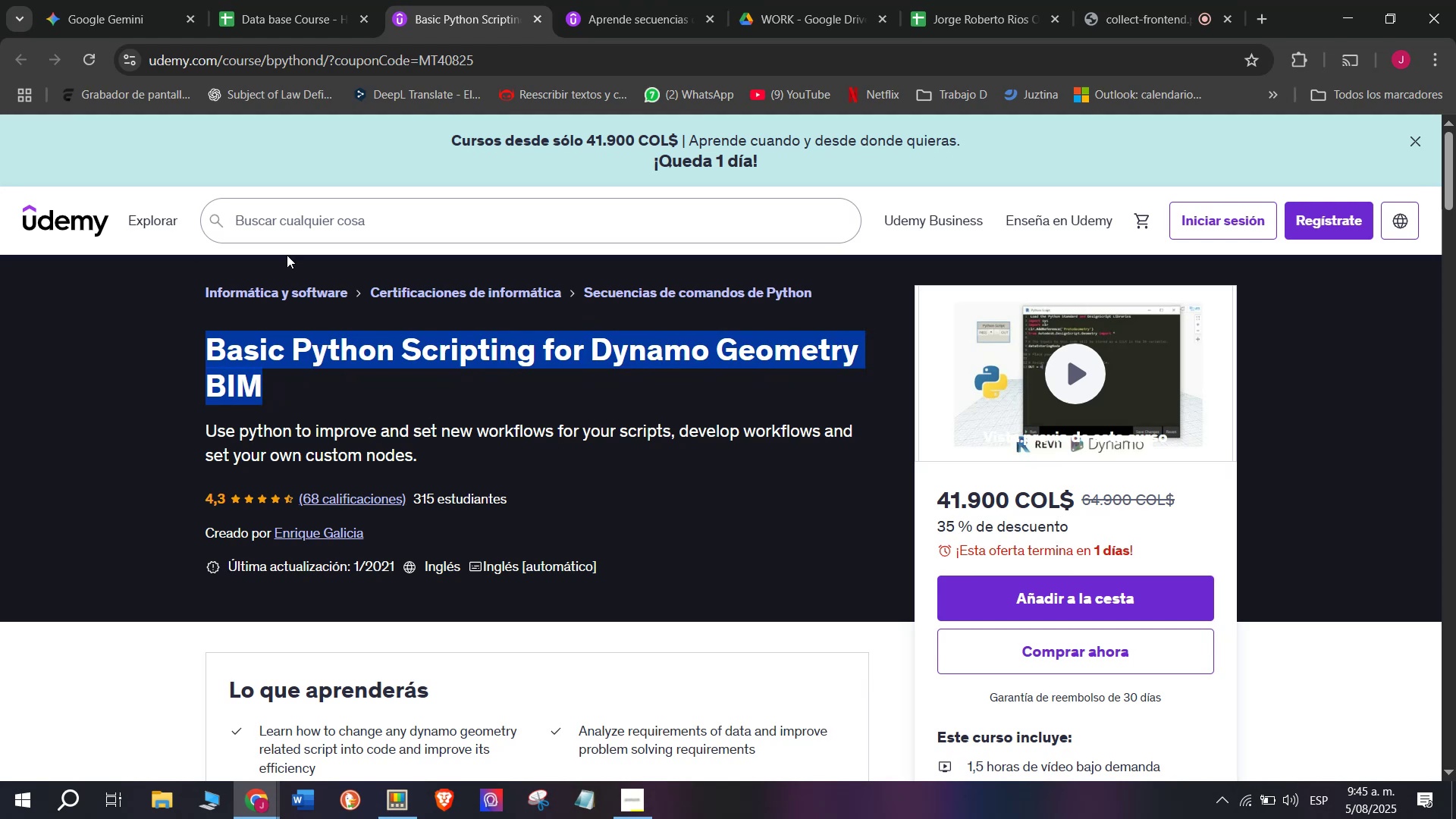 
key(Break)
 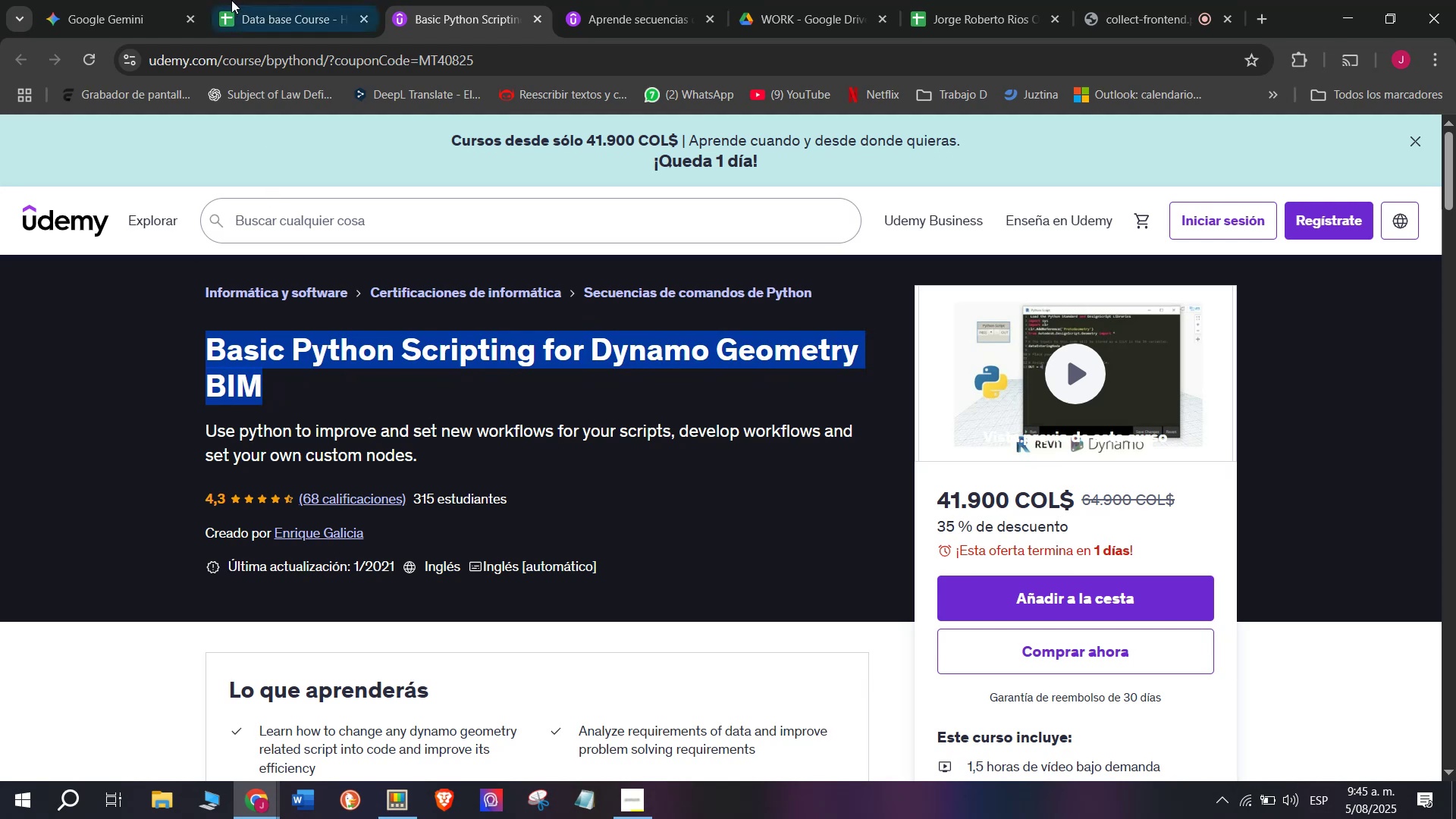 
key(Control+C)
 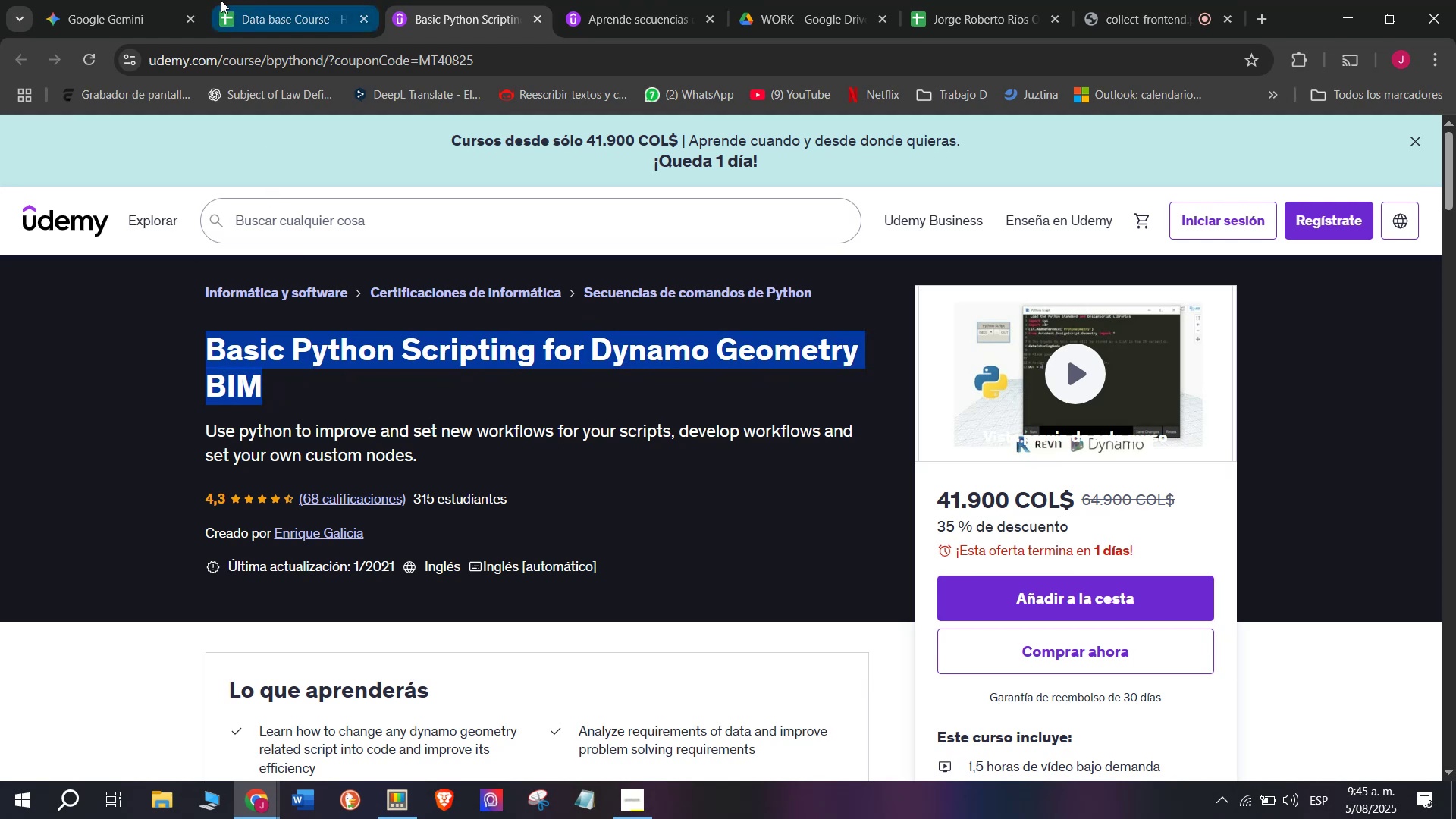 
left_click([249, 0])
 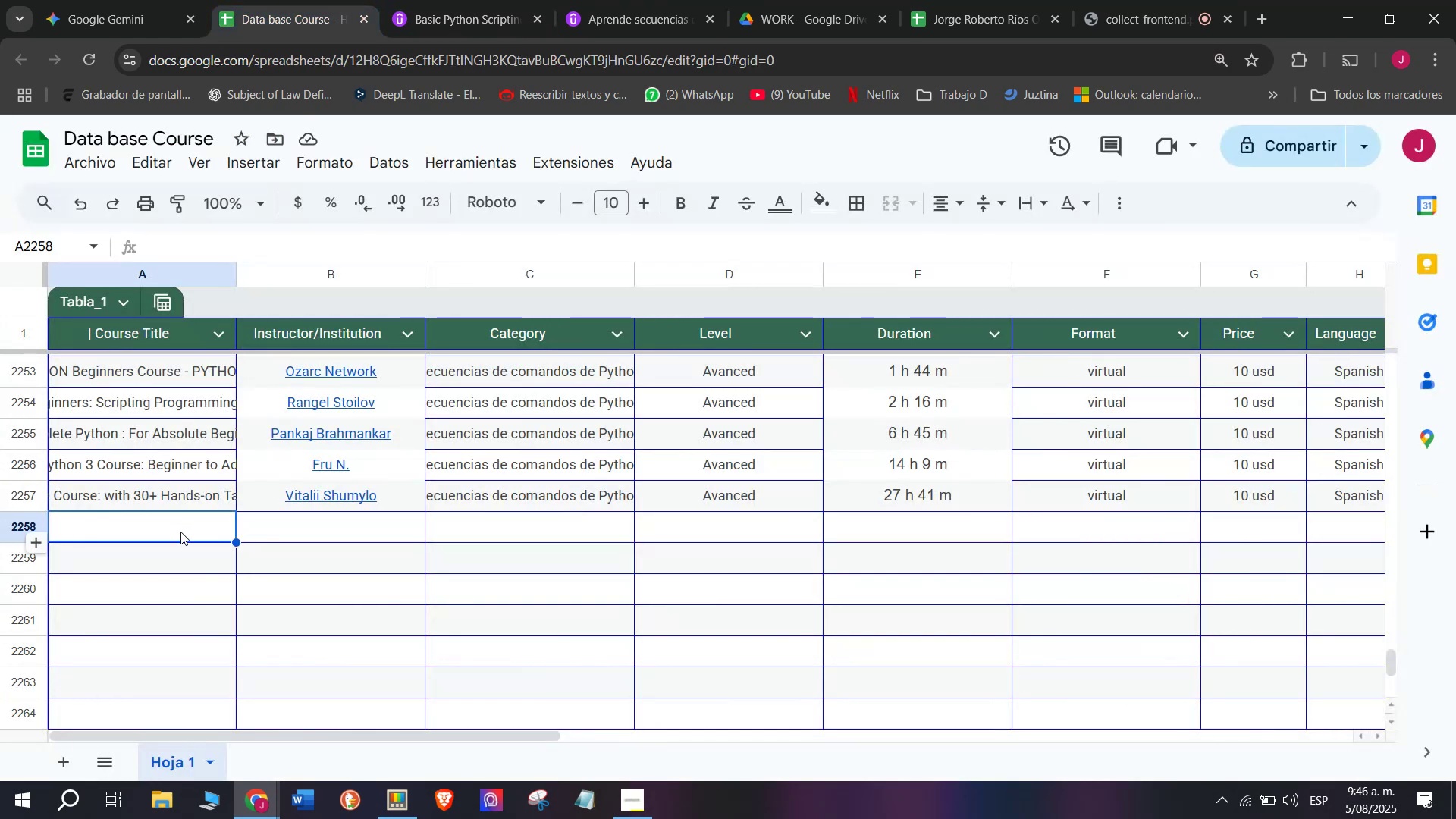 
left_click([180, 531])
 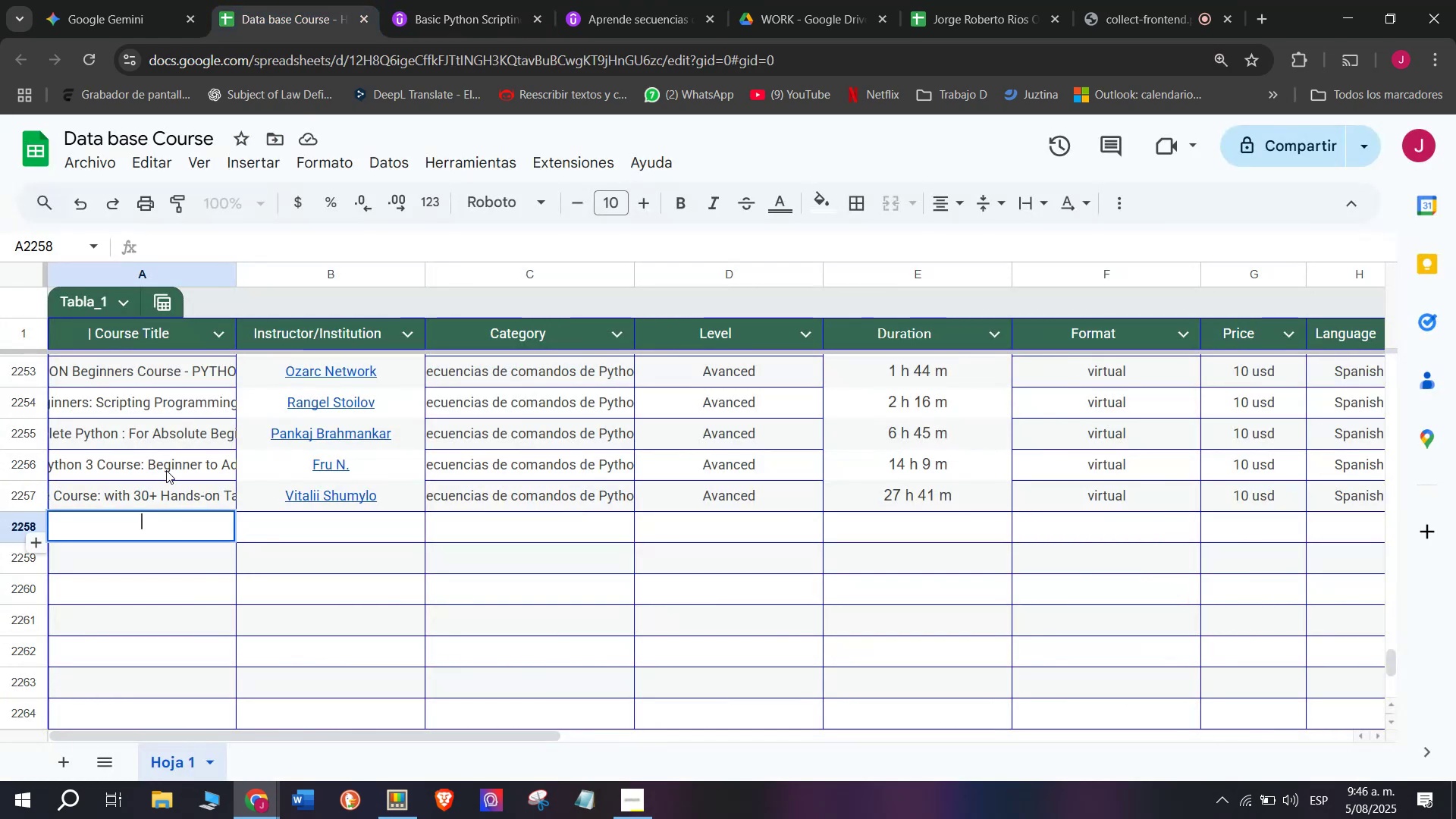 
key(Z)
 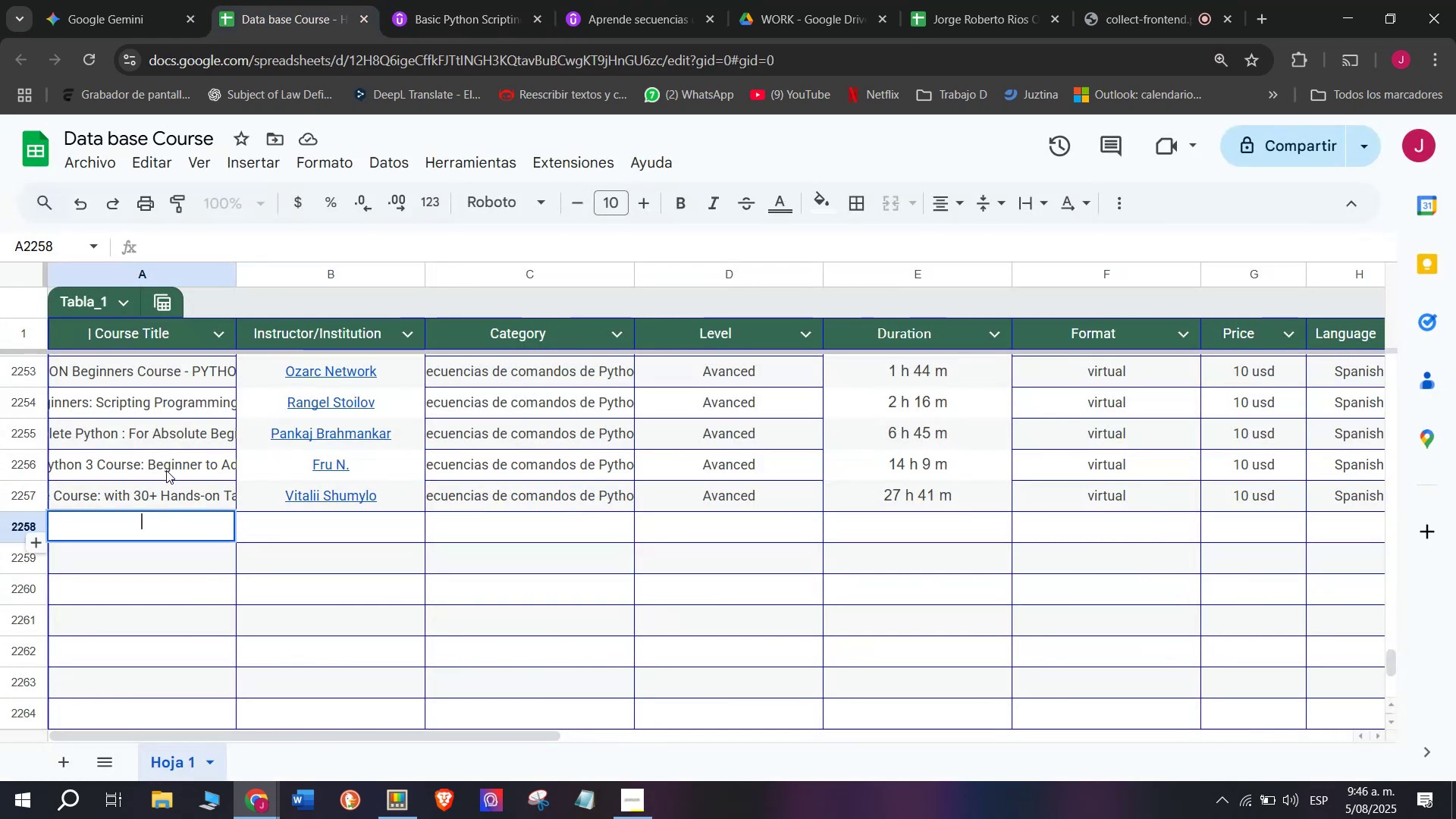 
key(Control+ControlLeft)
 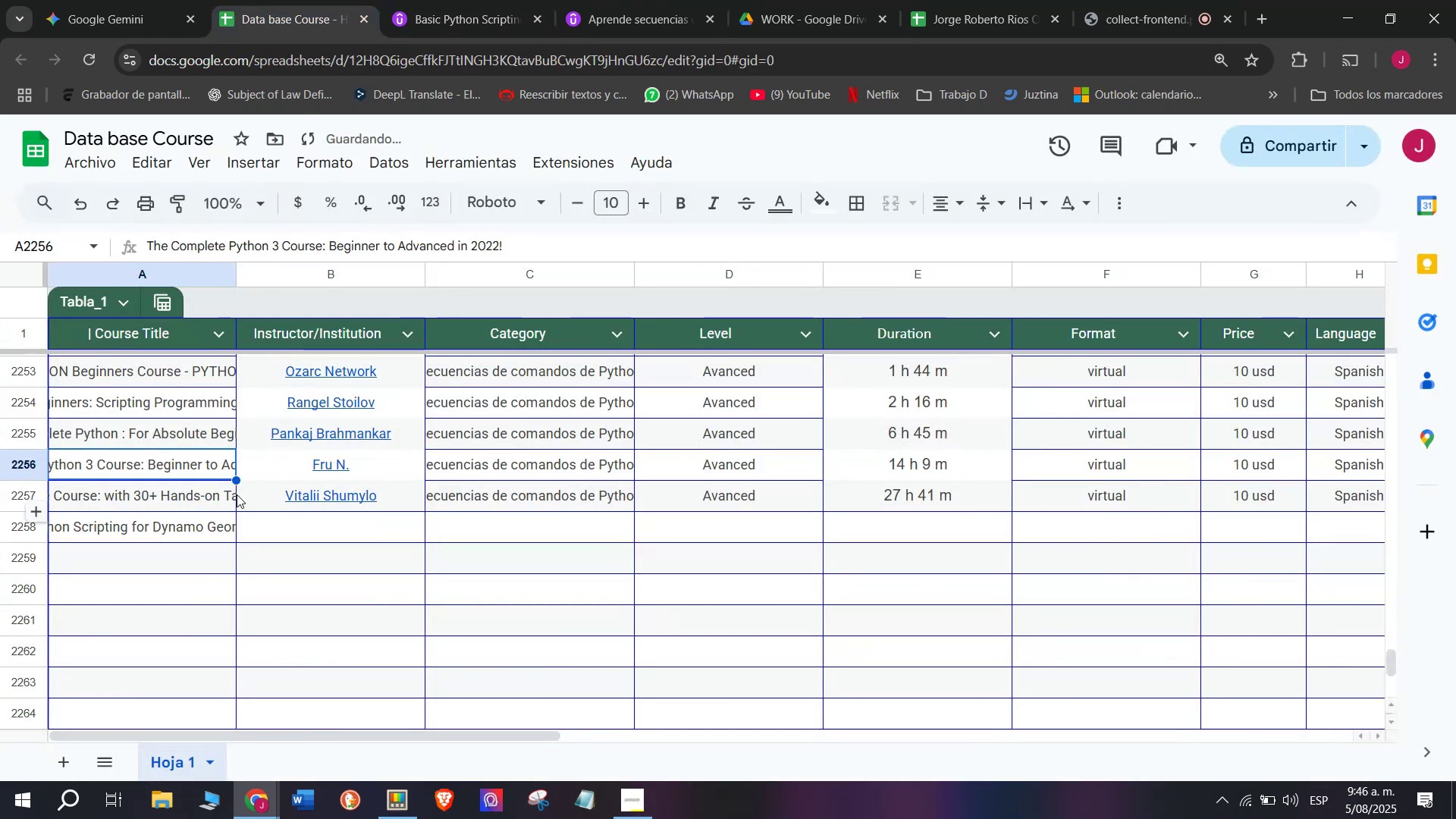 
key(Control+V)
 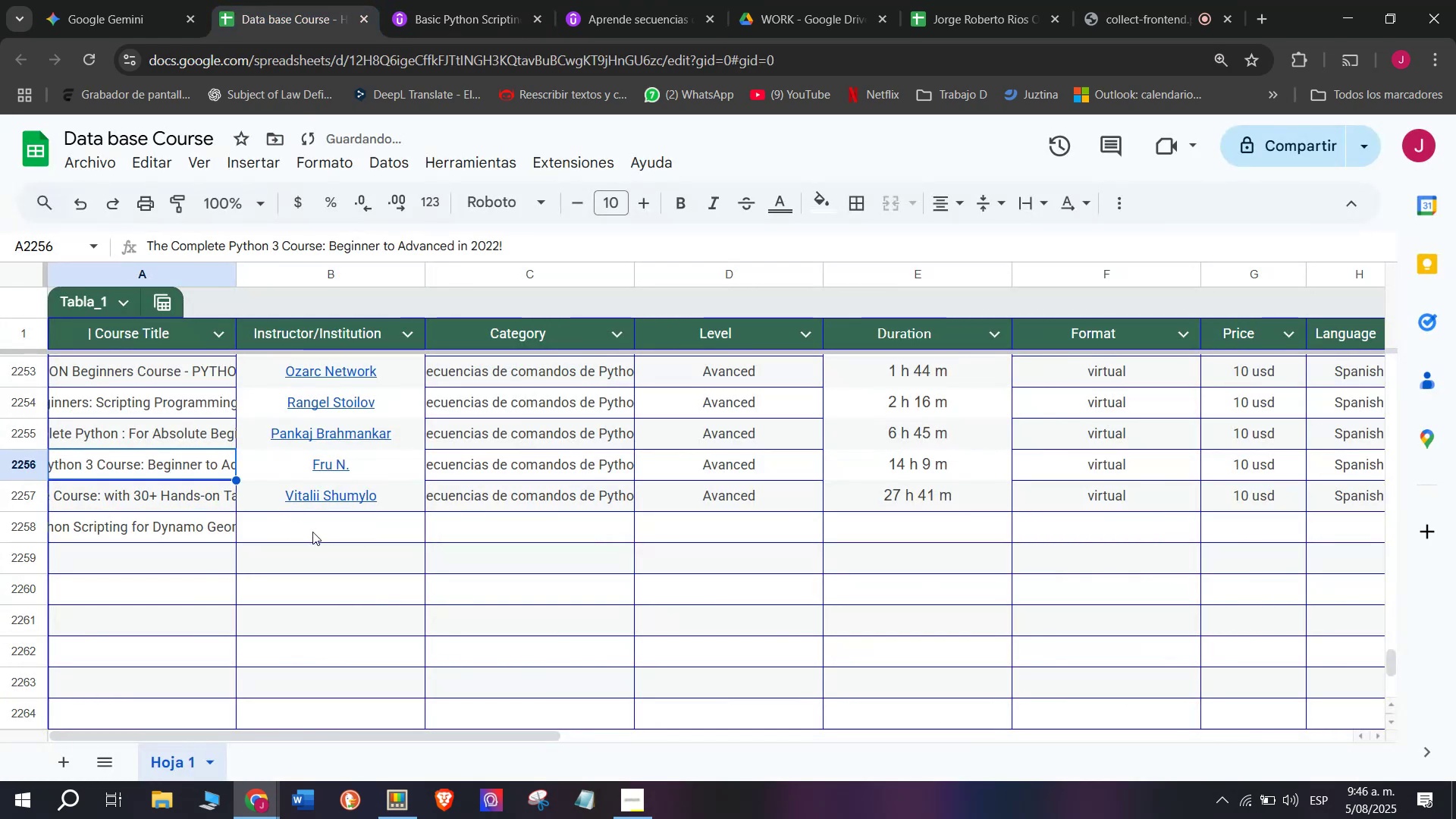 
left_click([313, 531])
 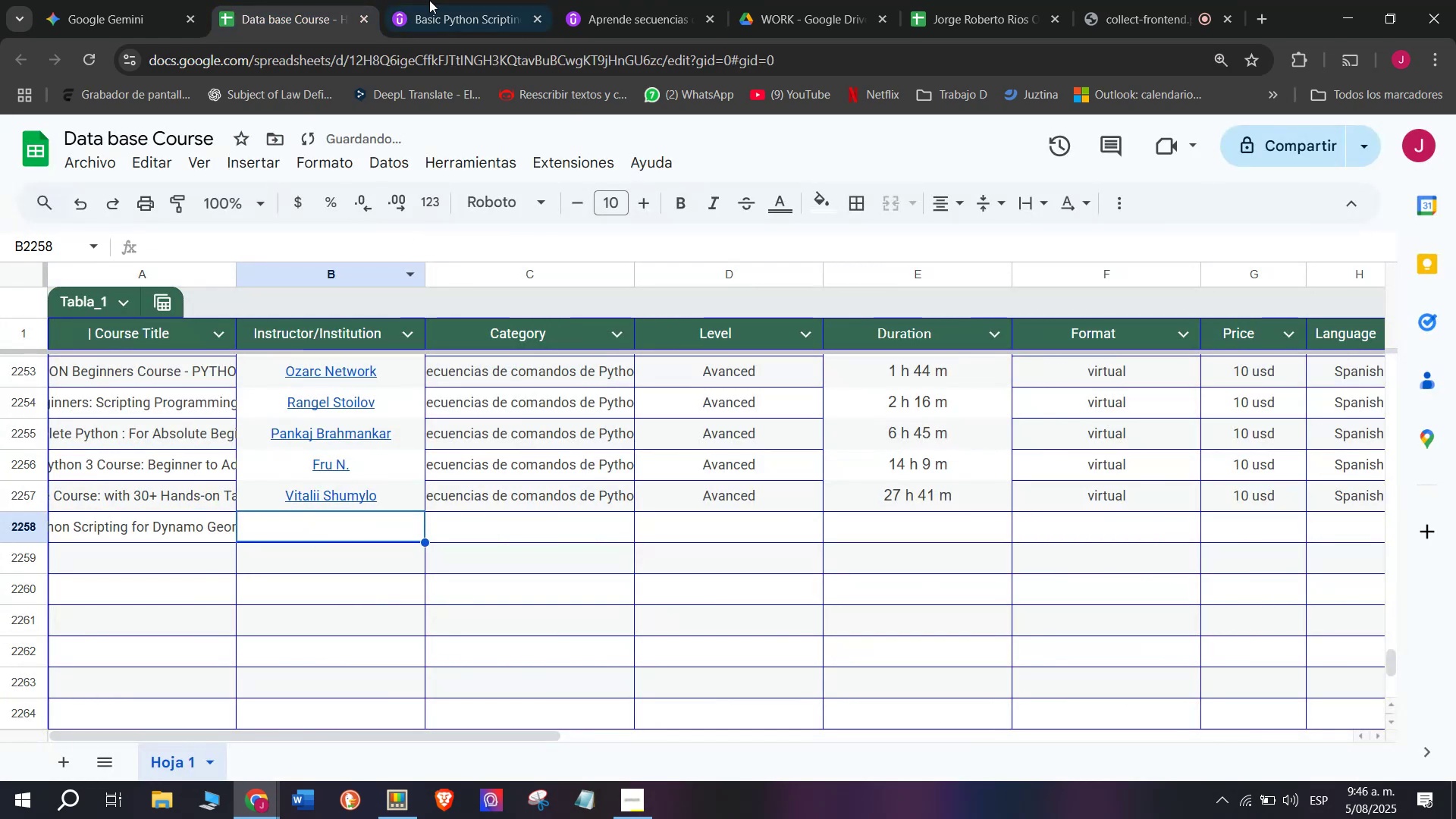 
left_click([464, 0])
 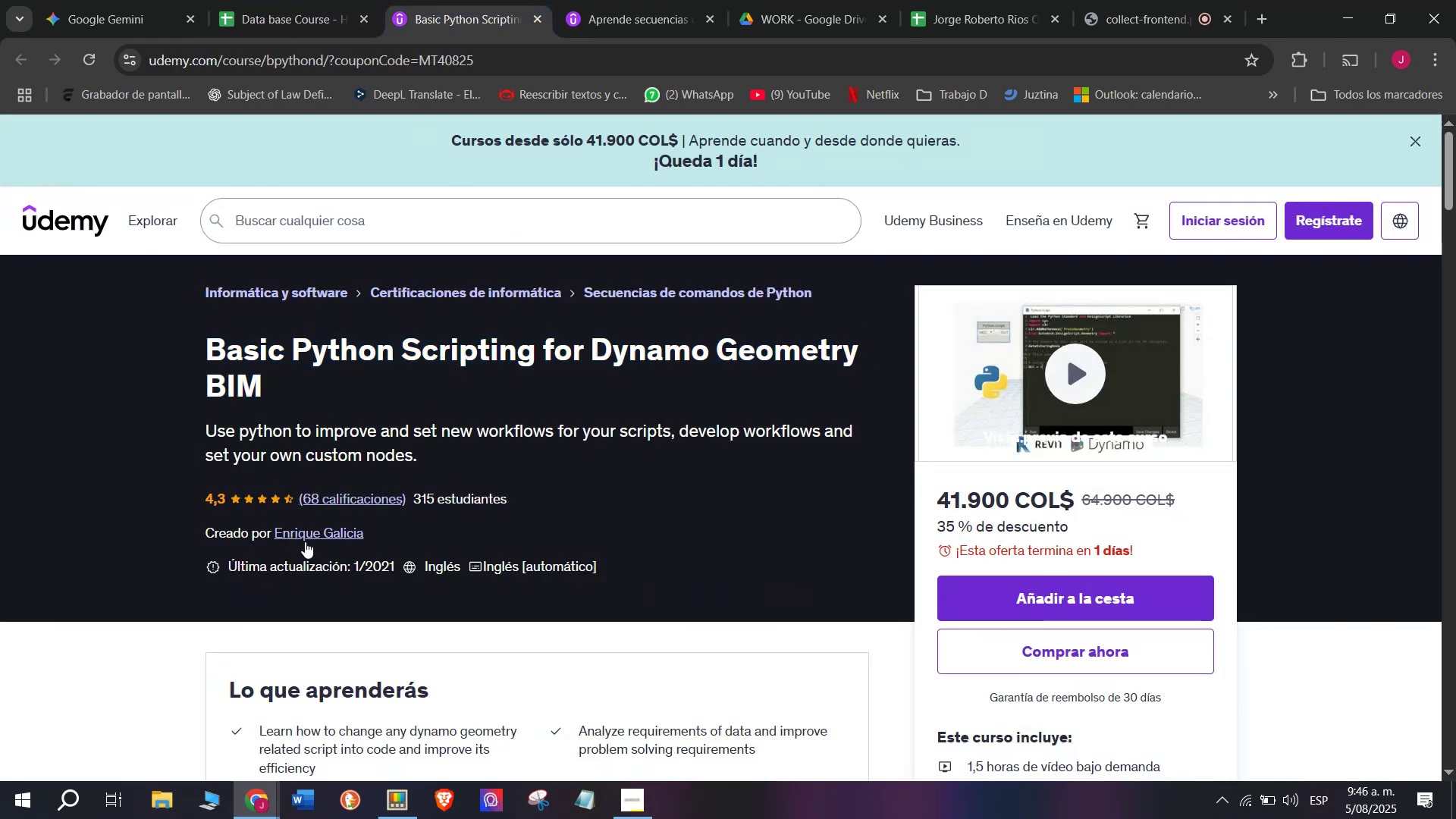 
double_click([305, 541])
 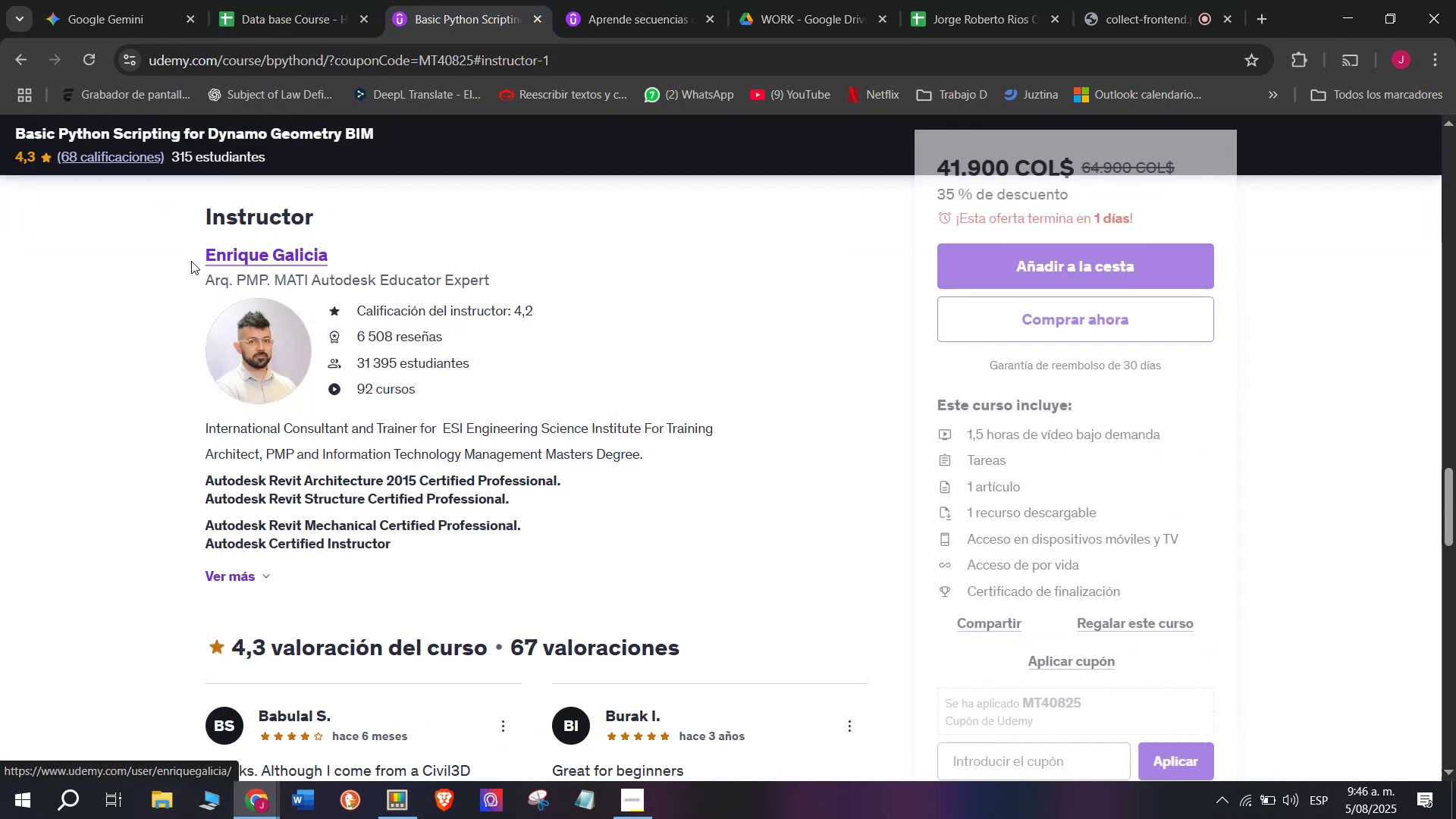 
left_click_drag(start_coordinate=[193, 258], to_coordinate=[343, 261])
 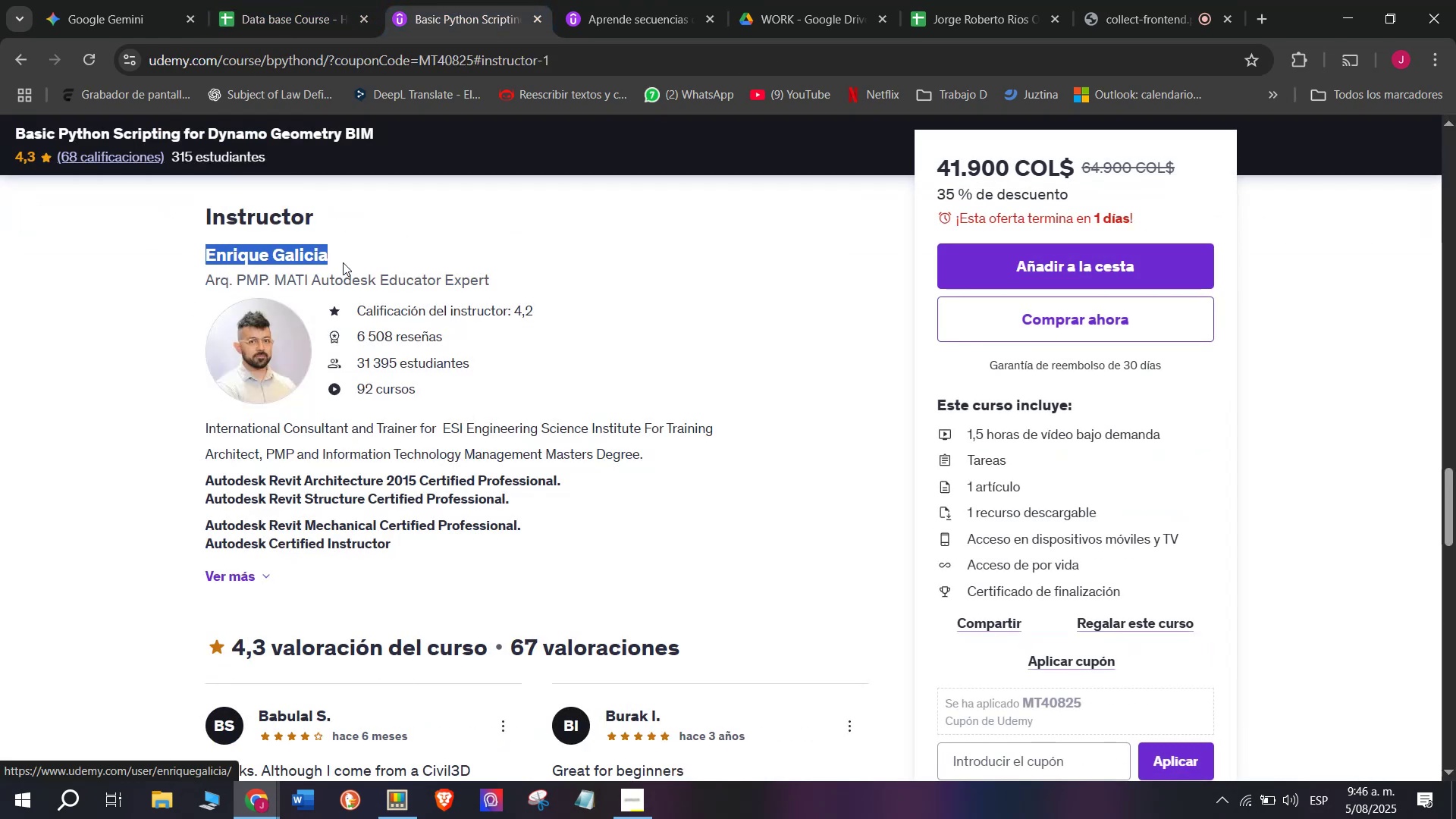 
key(Control+ControlLeft)
 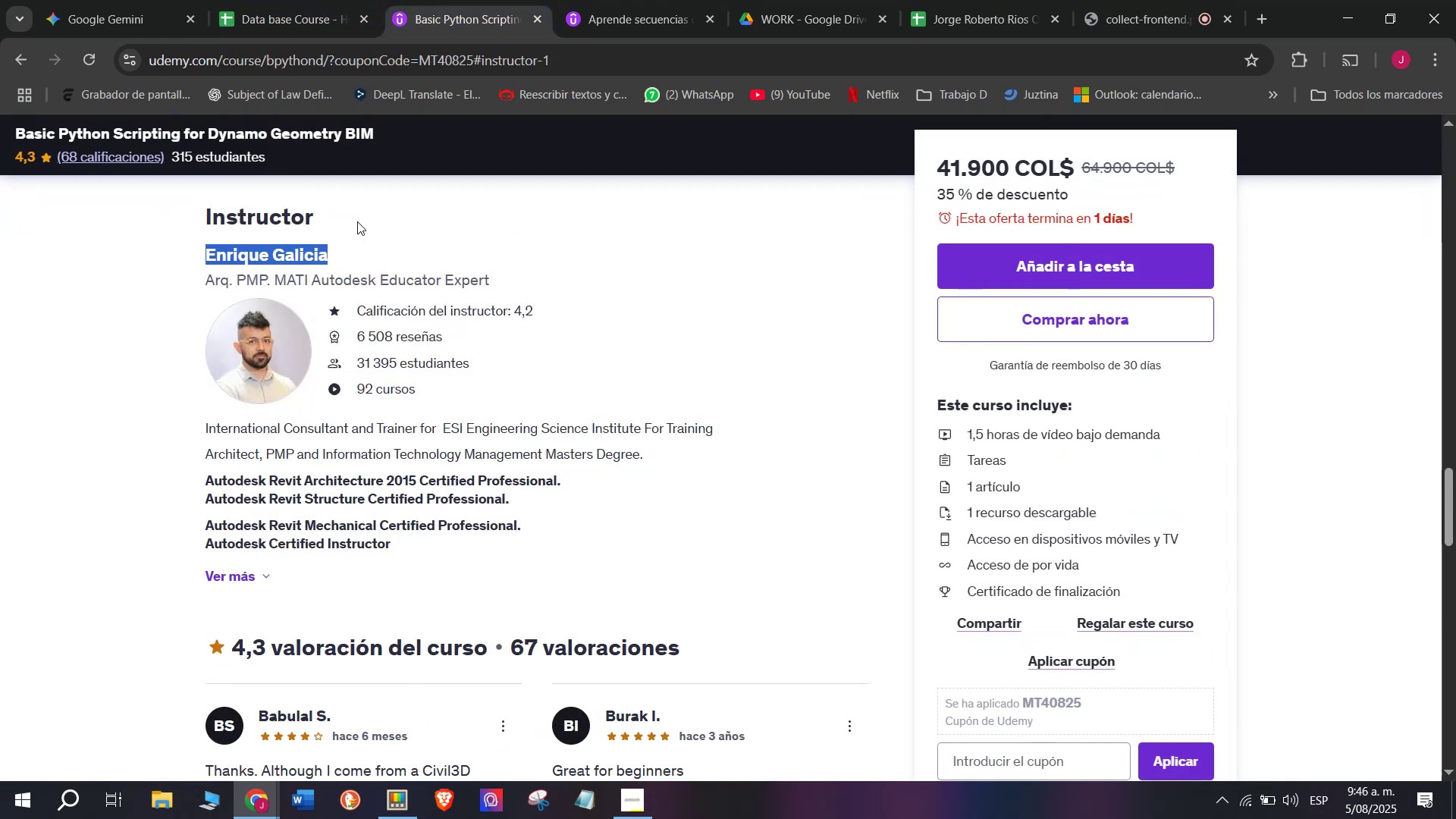 
key(Break)
 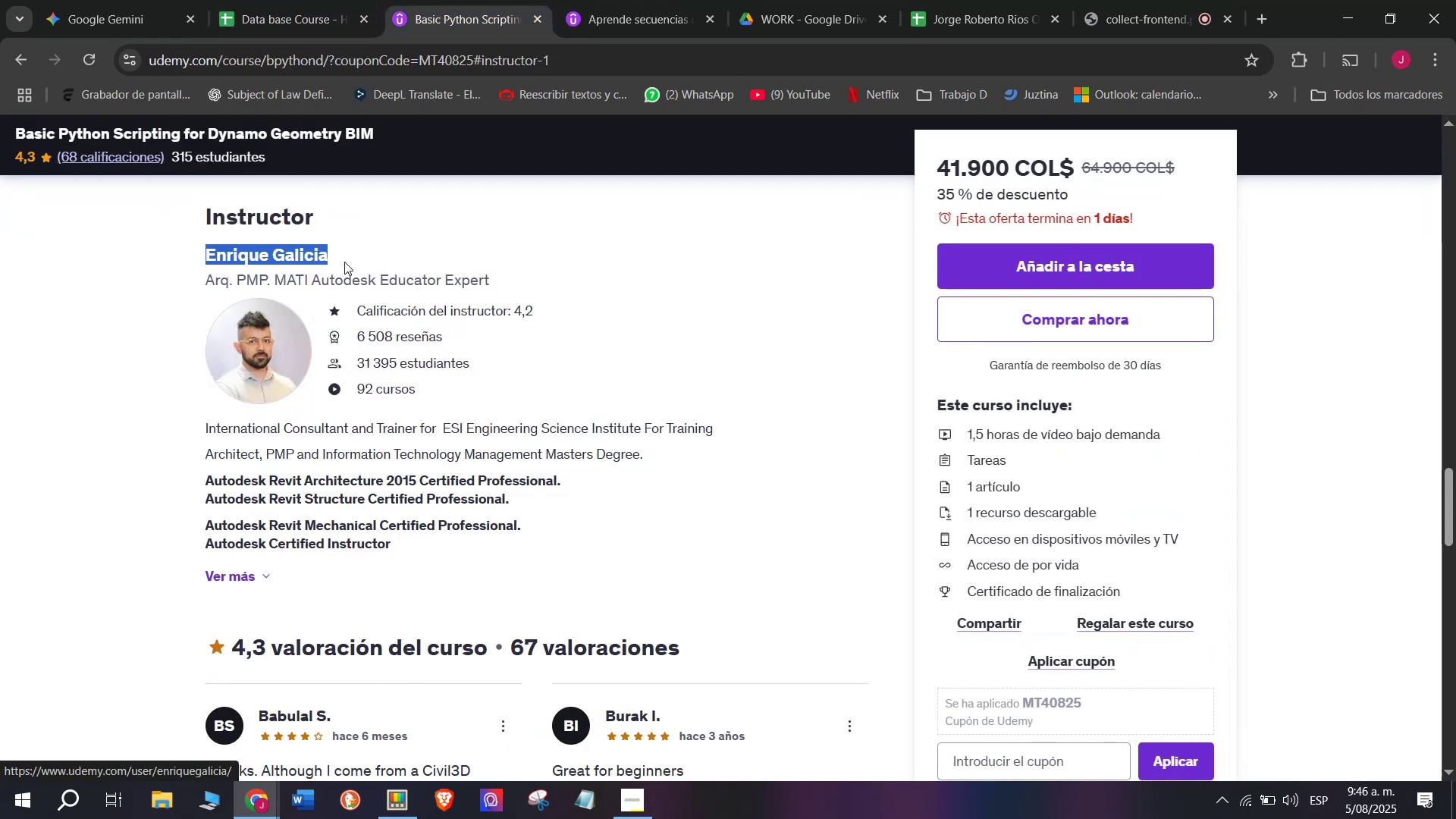 
key(Control+C)
 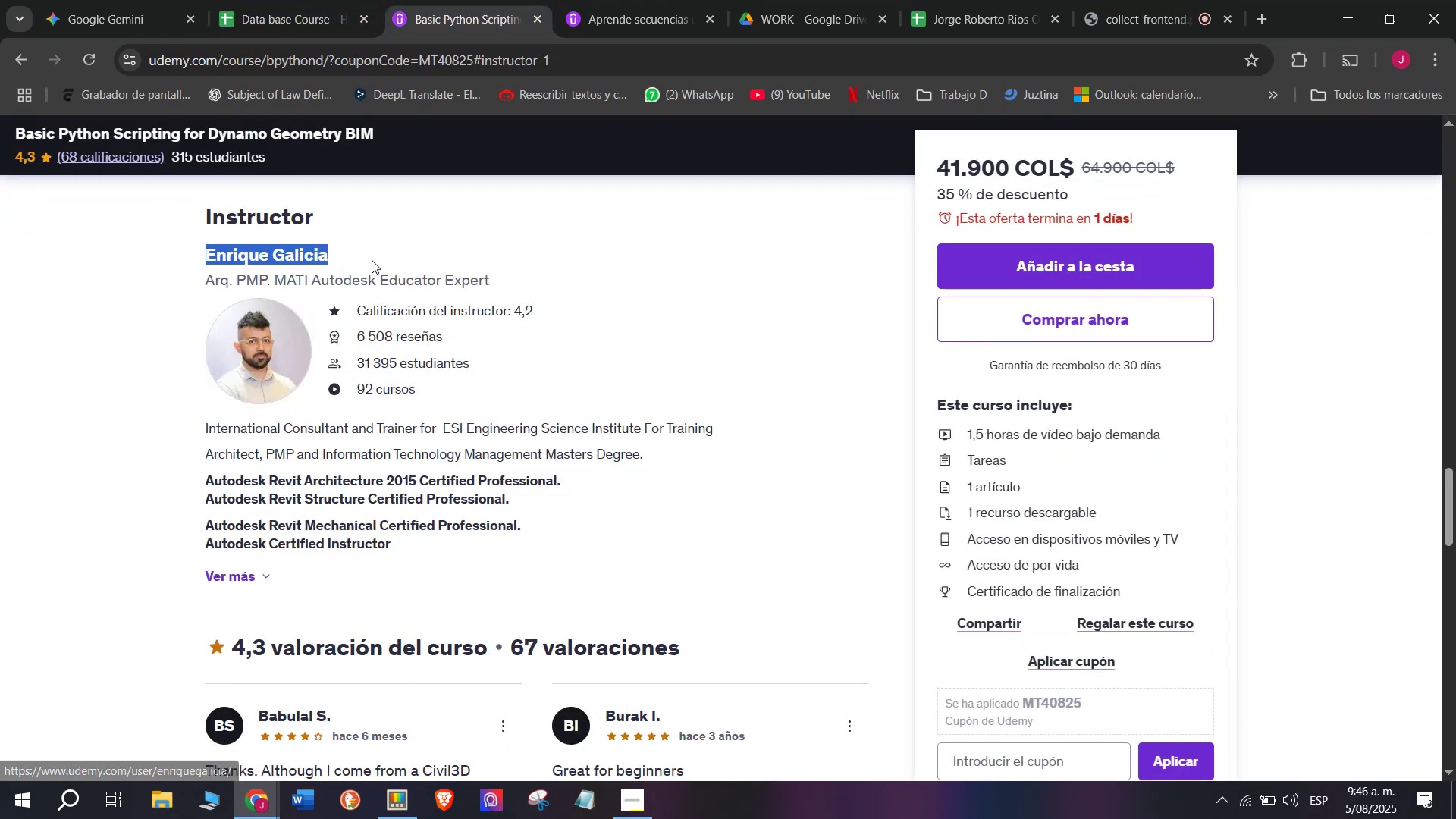 
key(Control+ControlLeft)
 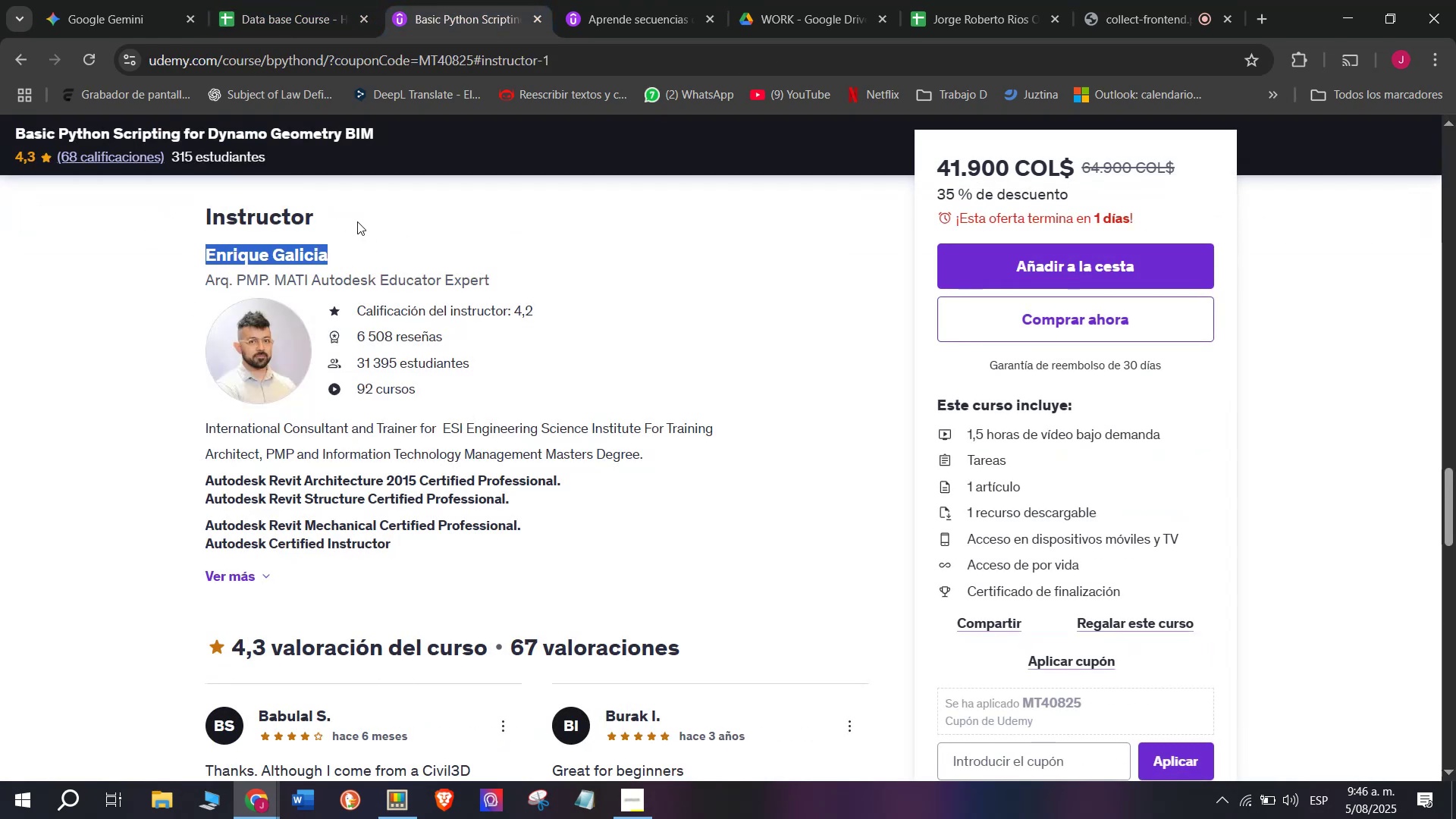 
key(Break)
 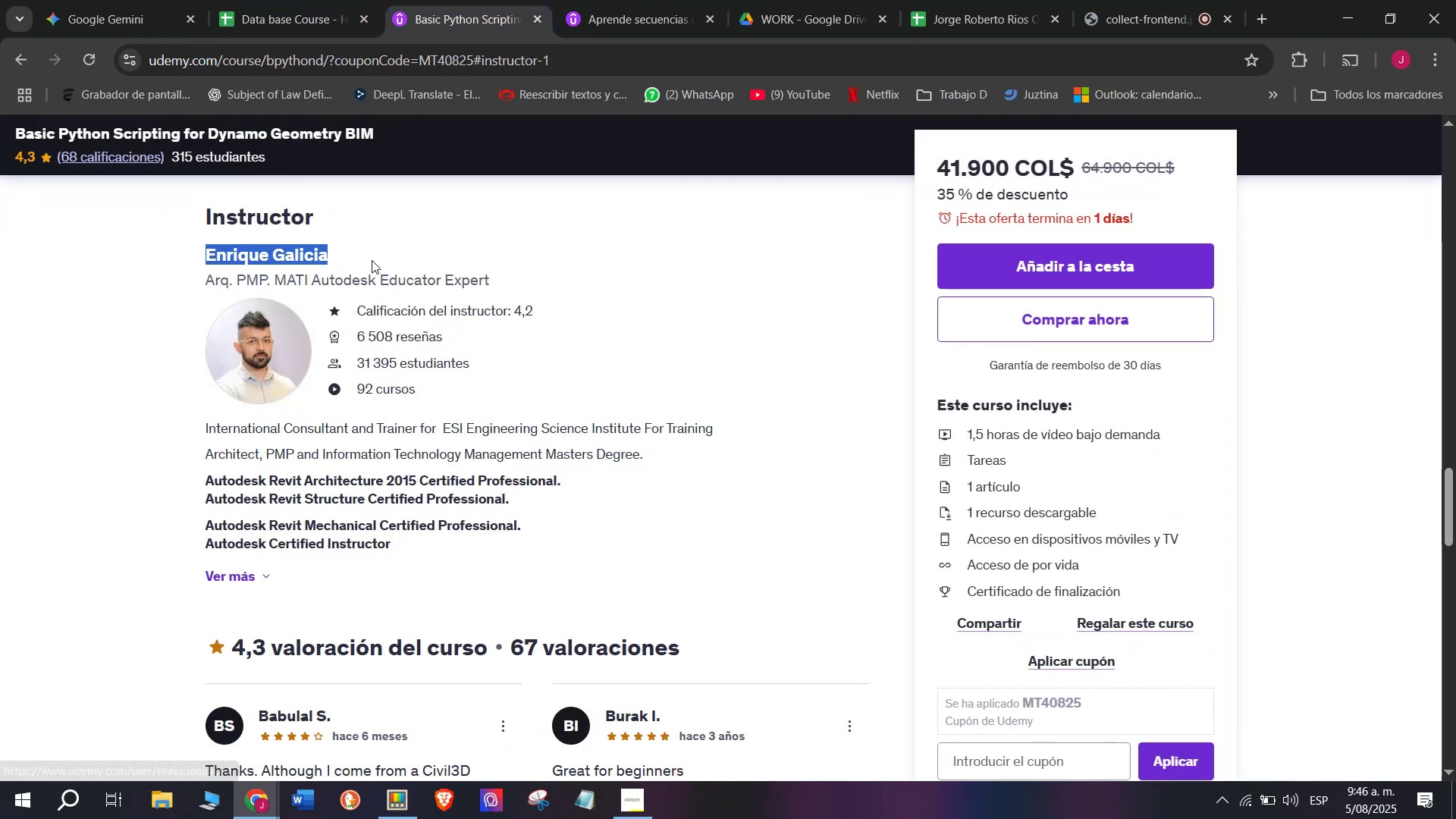 
key(Control+C)
 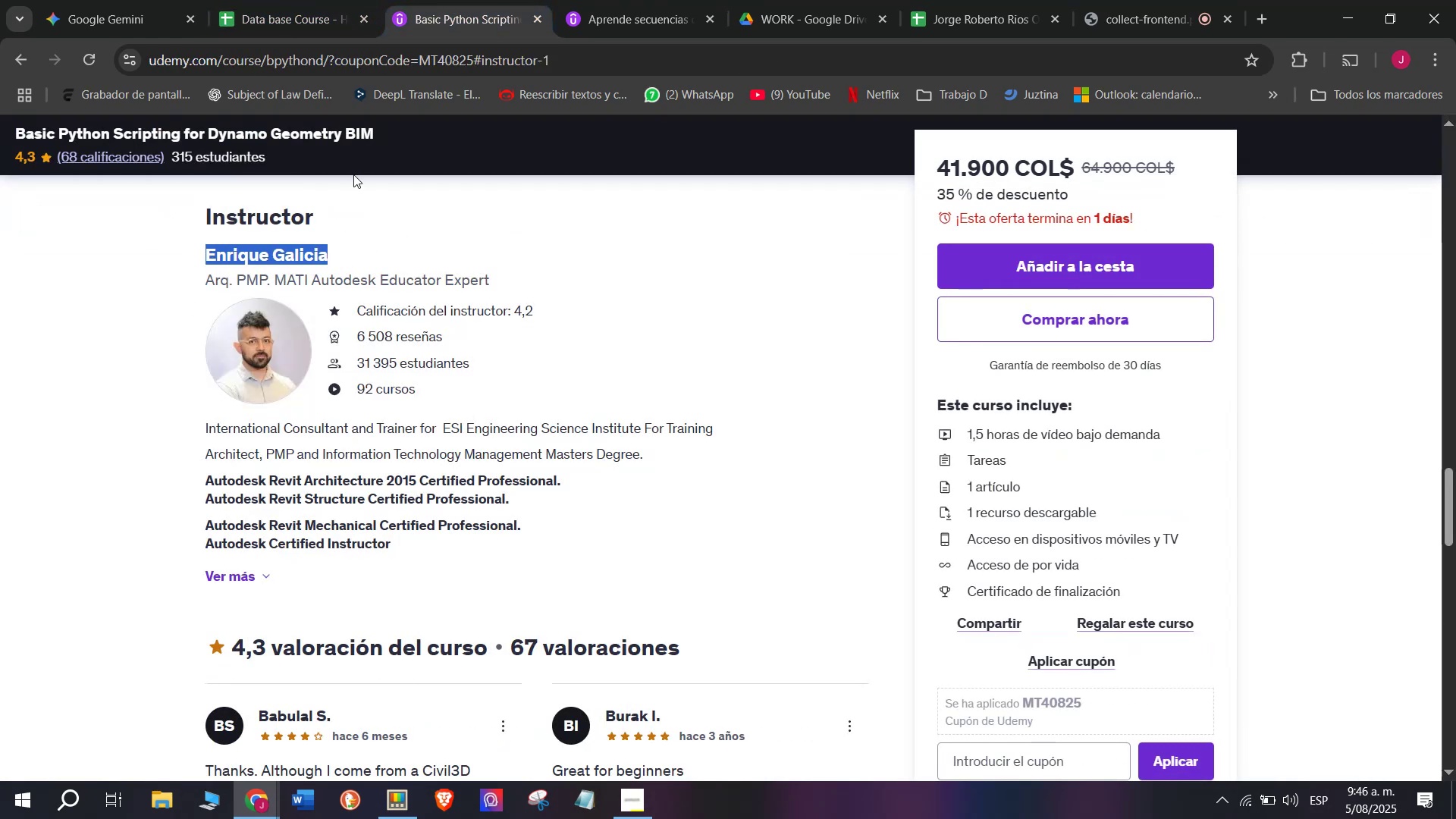 
left_click([249, 0])
 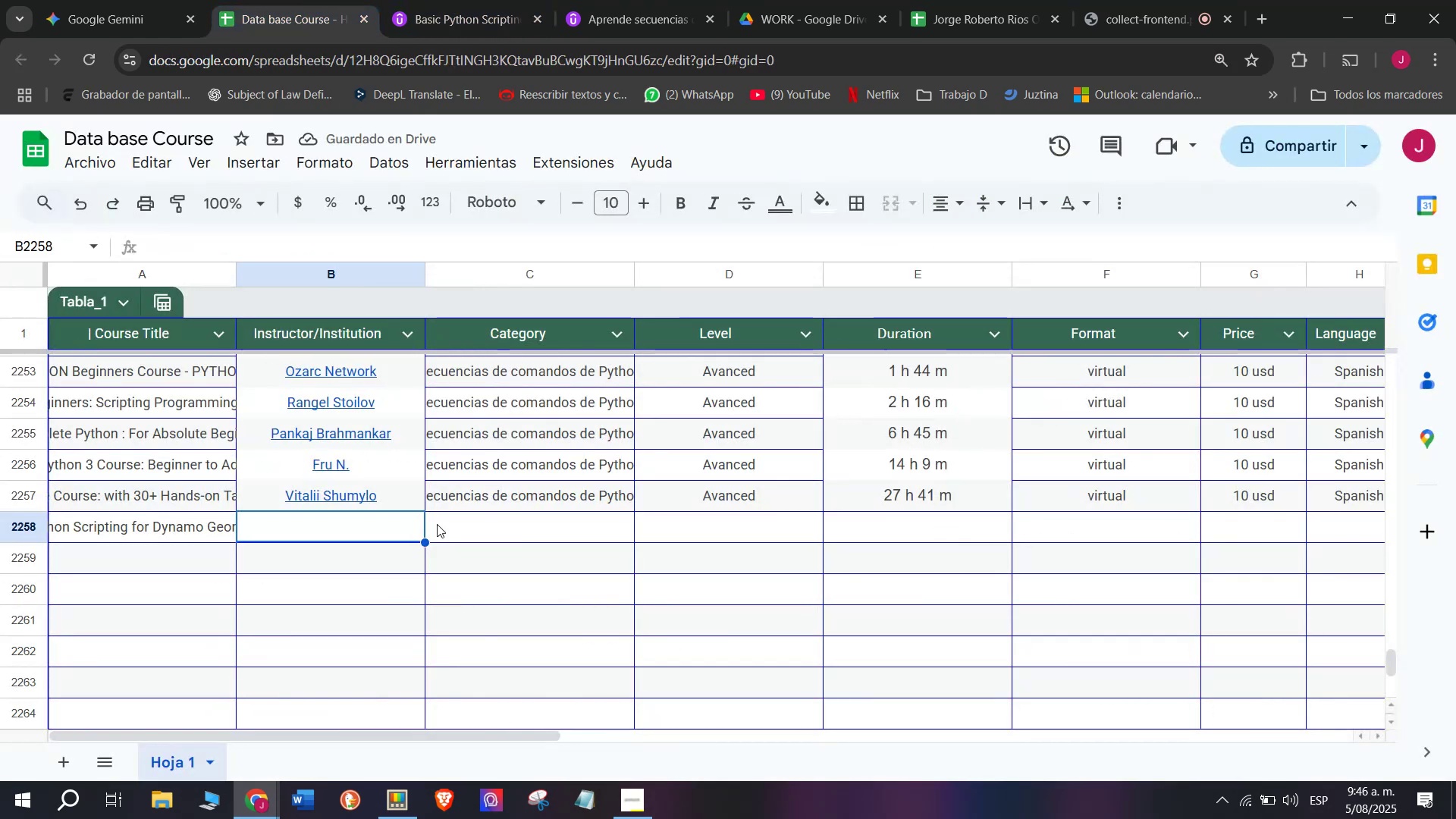 
key(Z)
 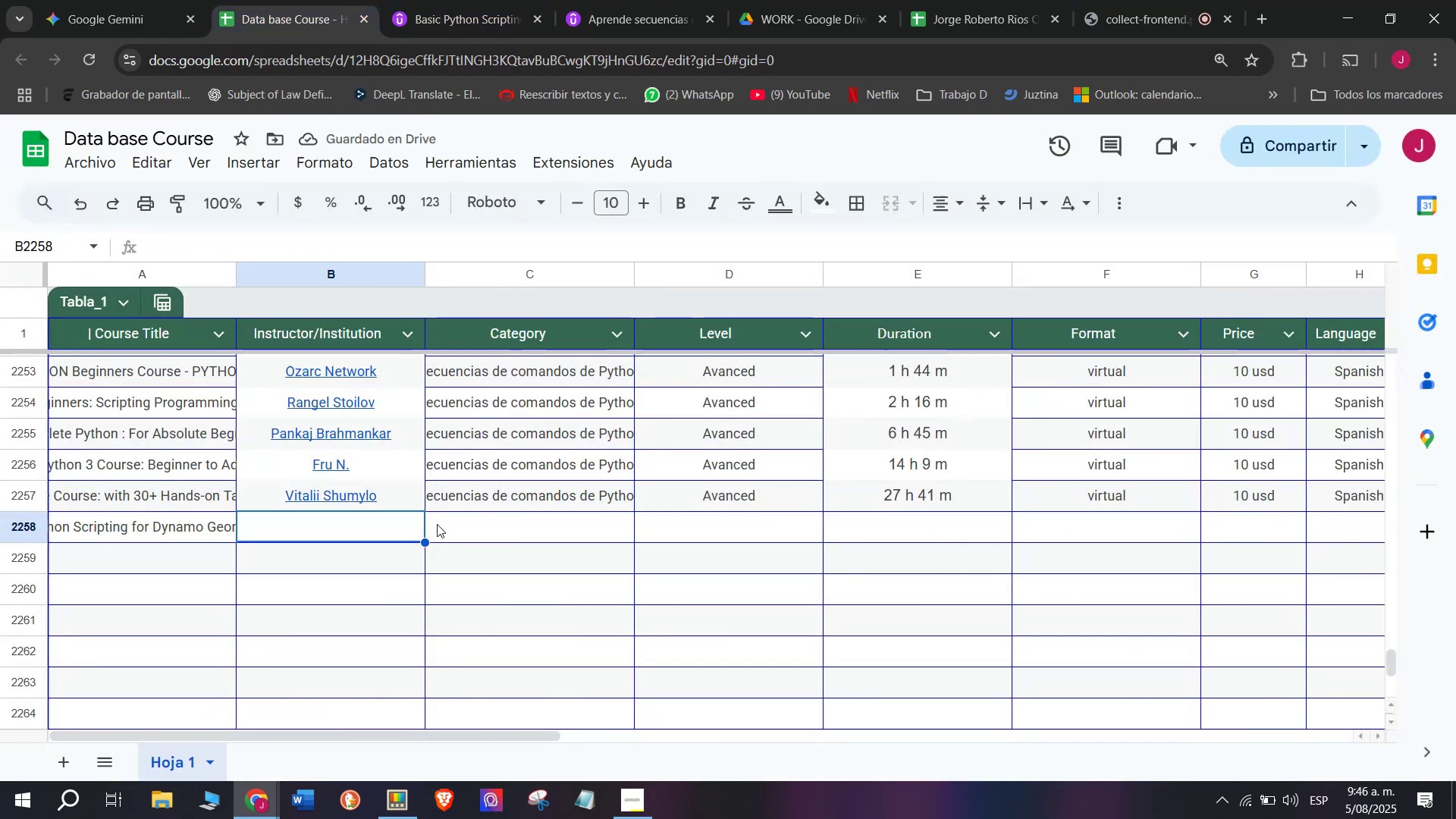 
key(Control+ControlLeft)
 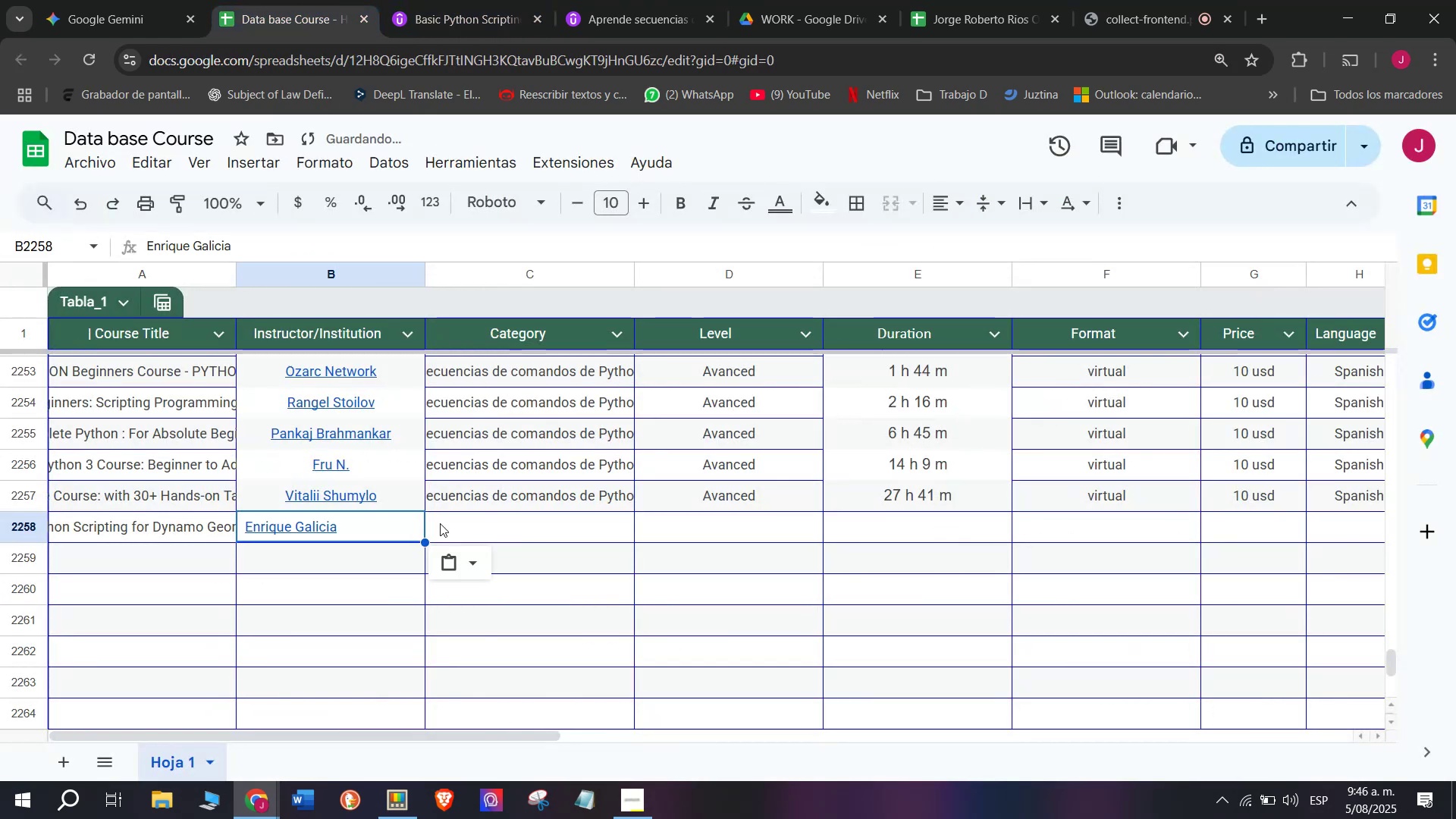 
key(Control+V)
 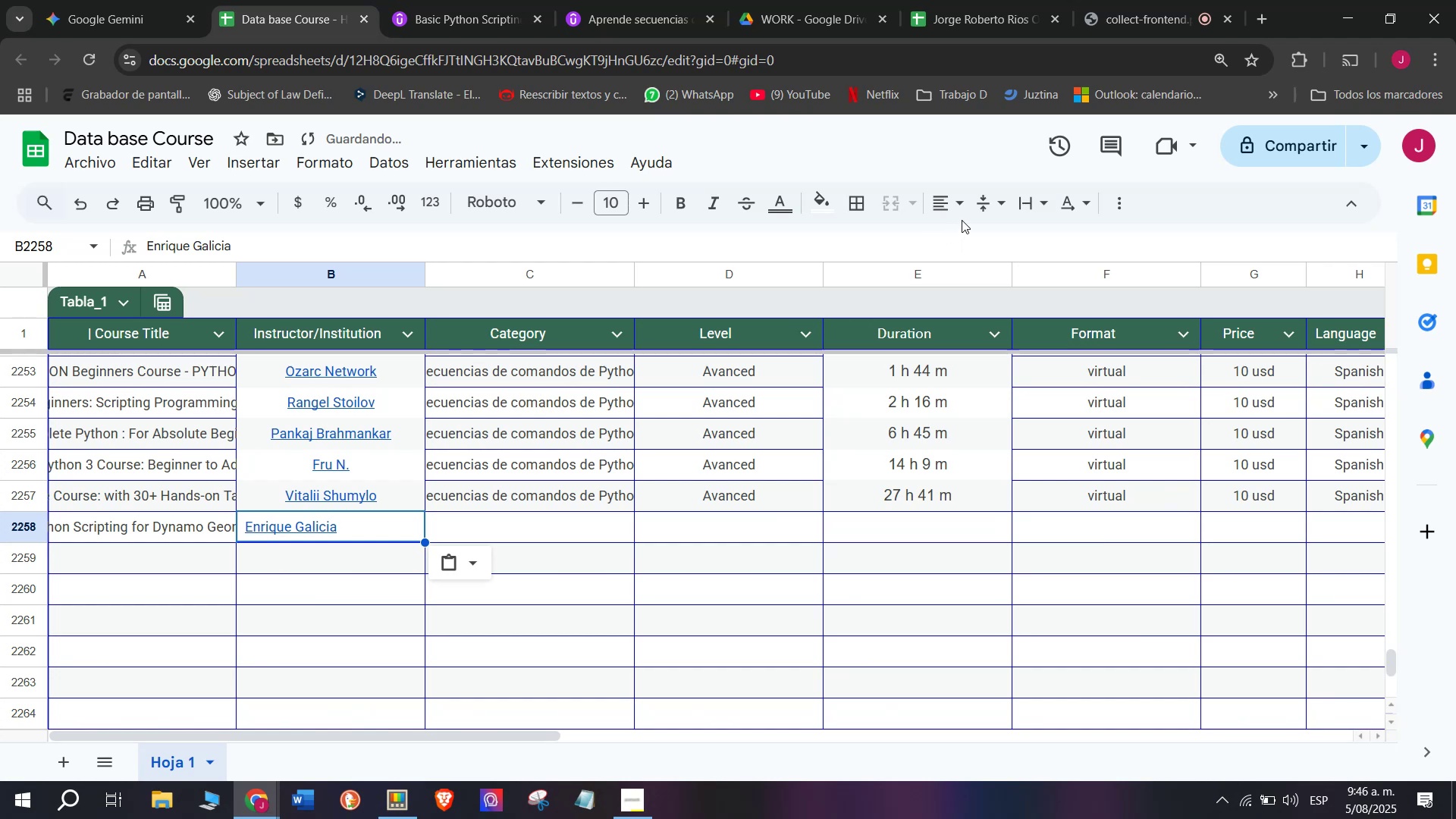 
left_click([956, 205])
 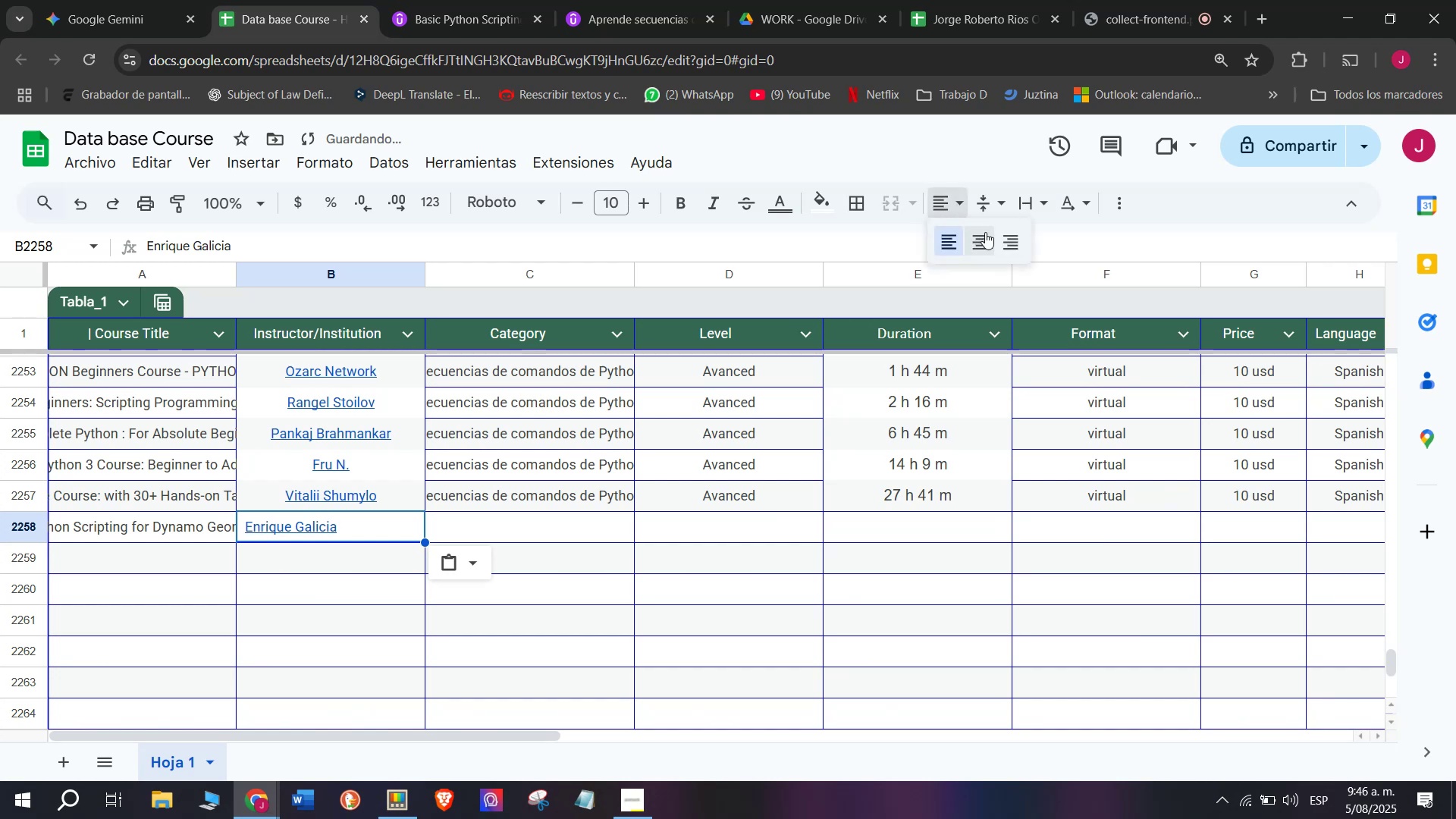 
left_click([985, 232])
 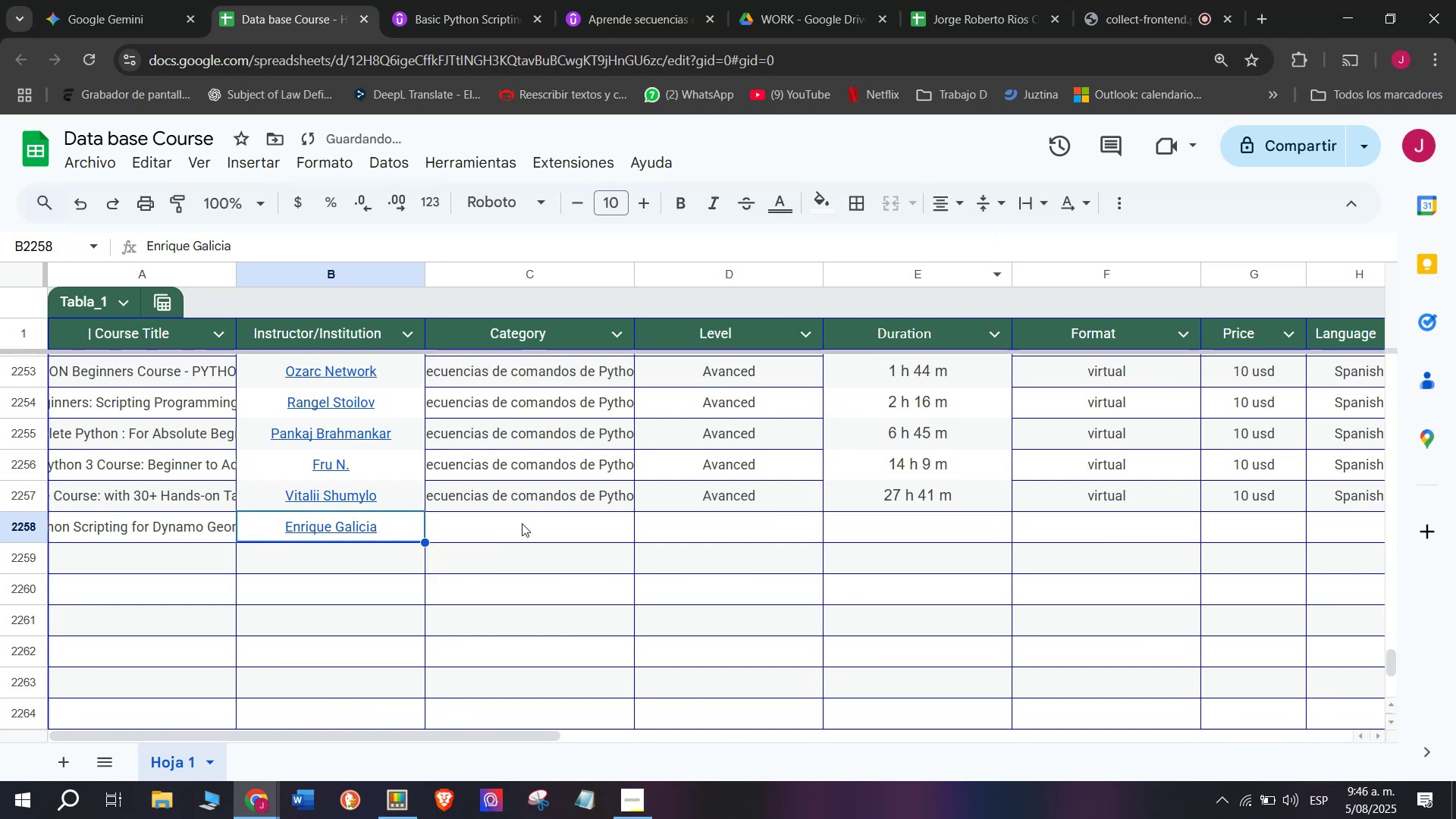 
left_click([534, 494])
 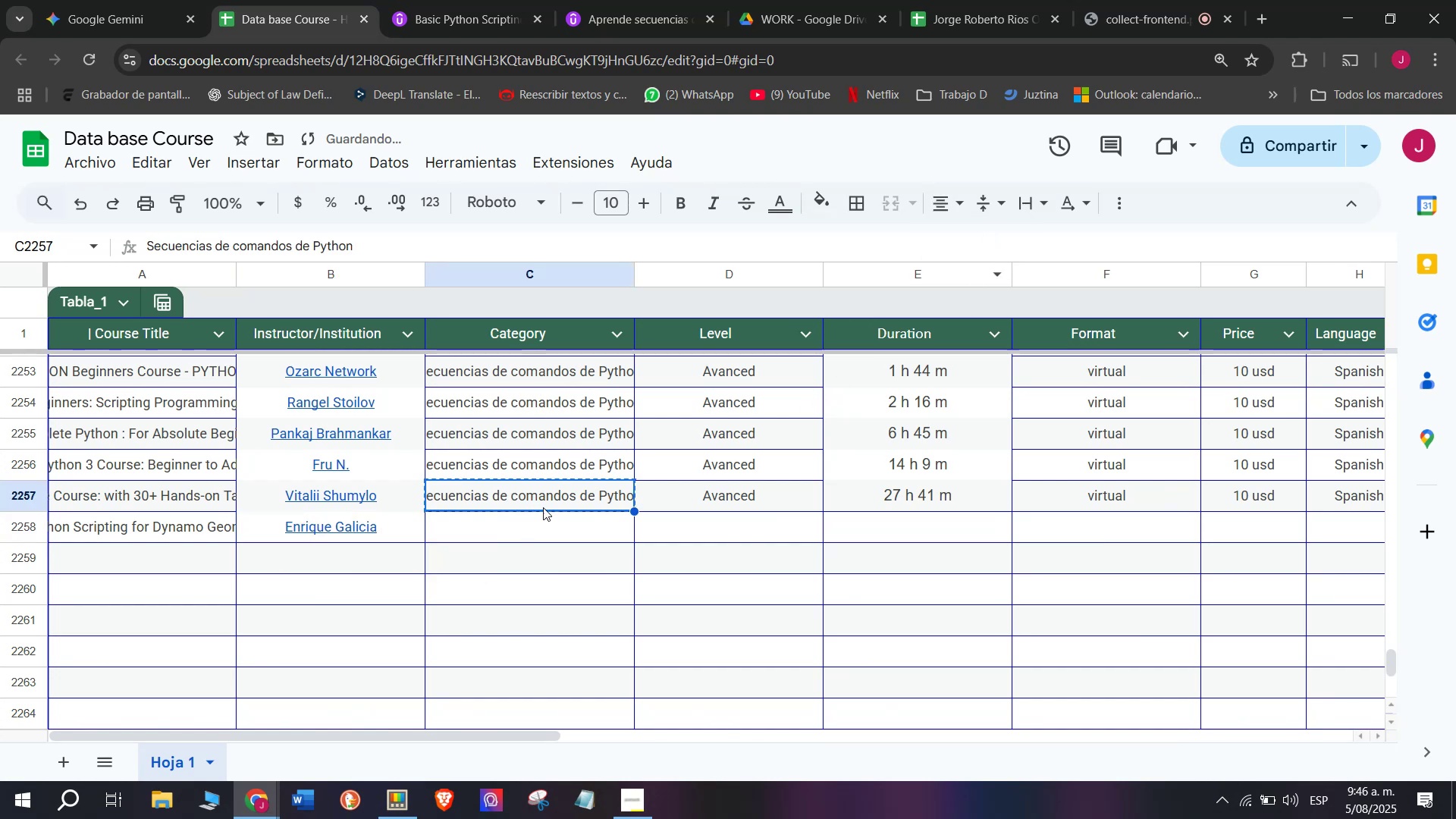 
key(Break)
 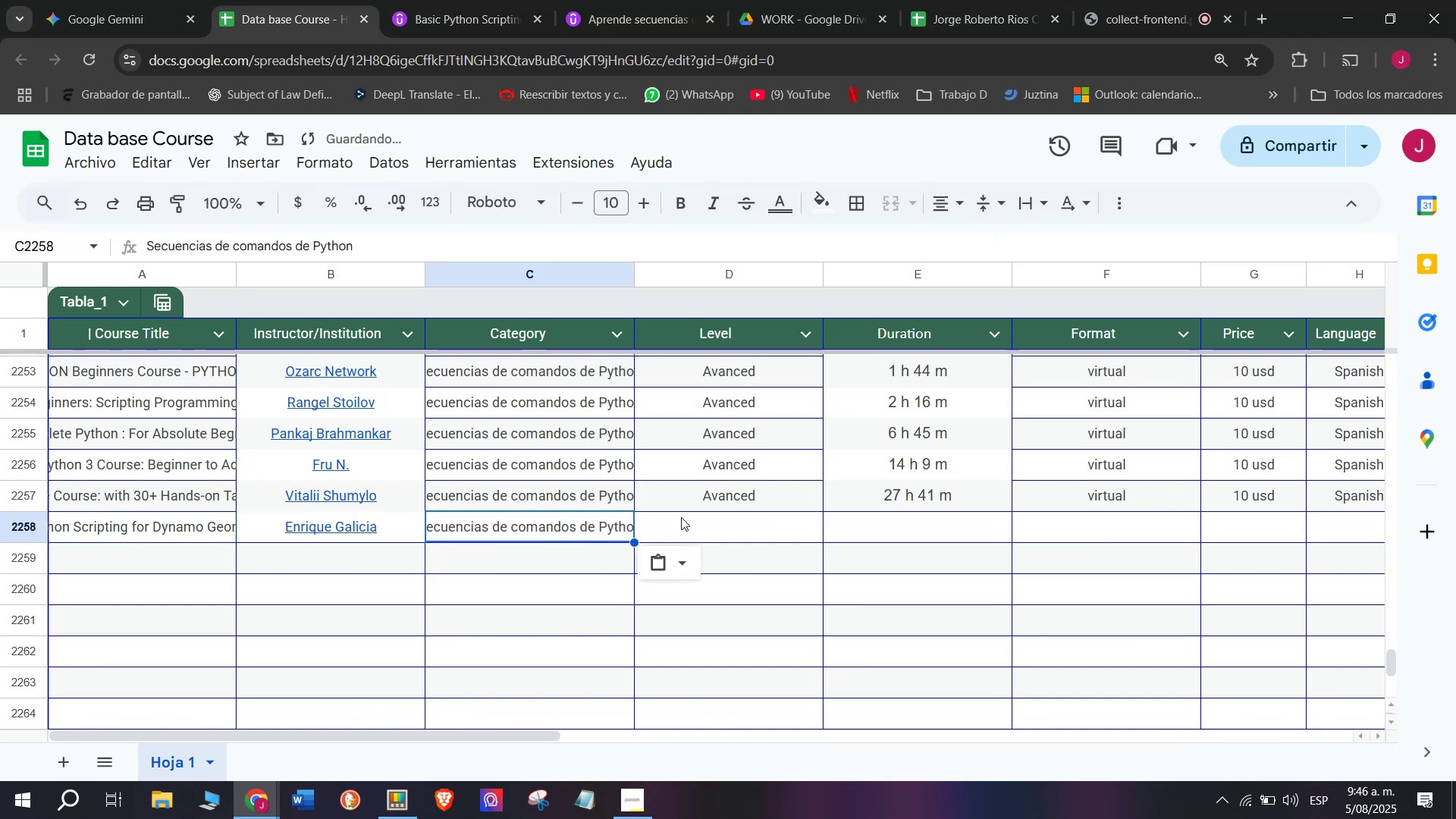 
key(Control+ControlLeft)
 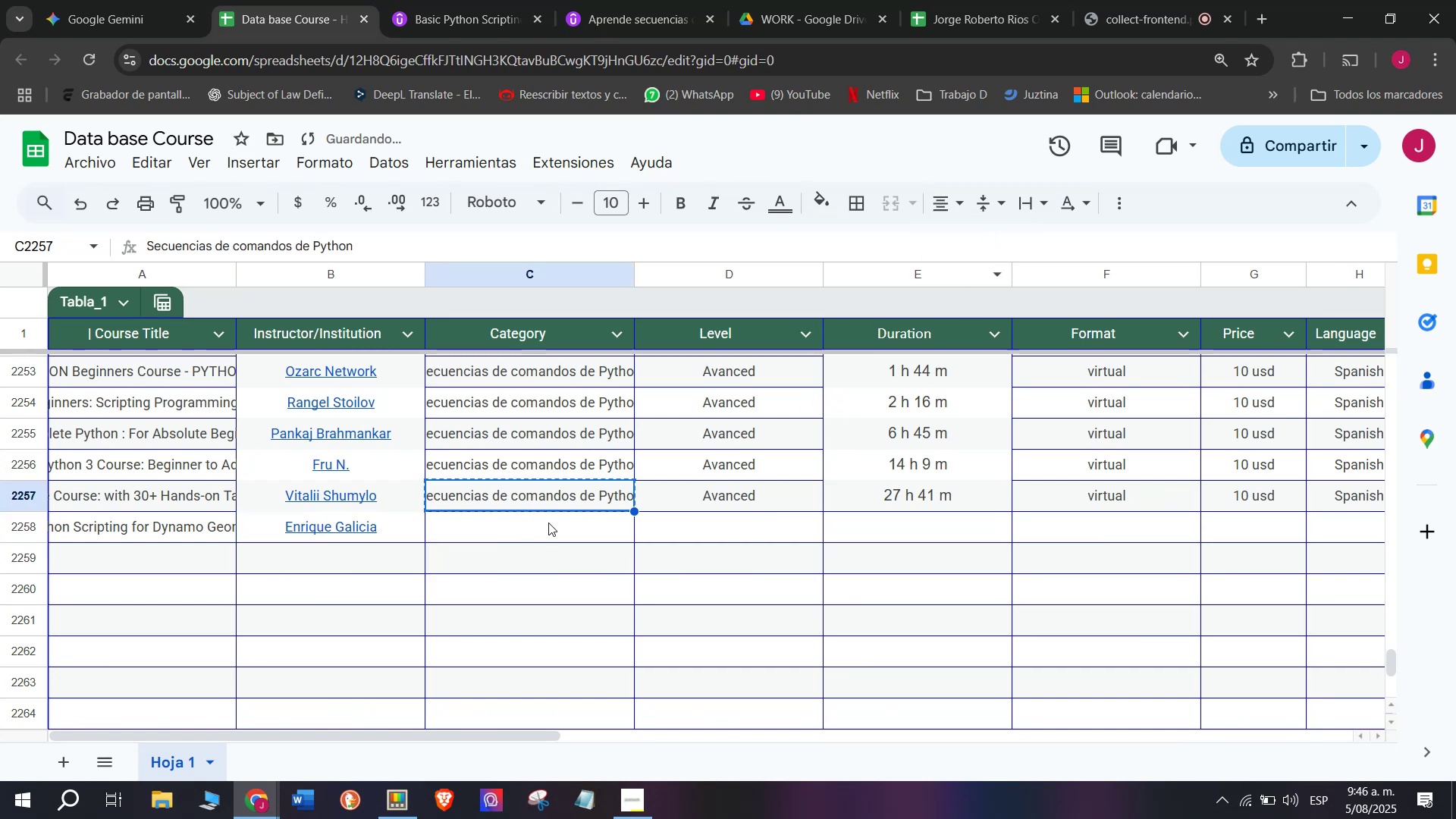 
key(Control+C)
 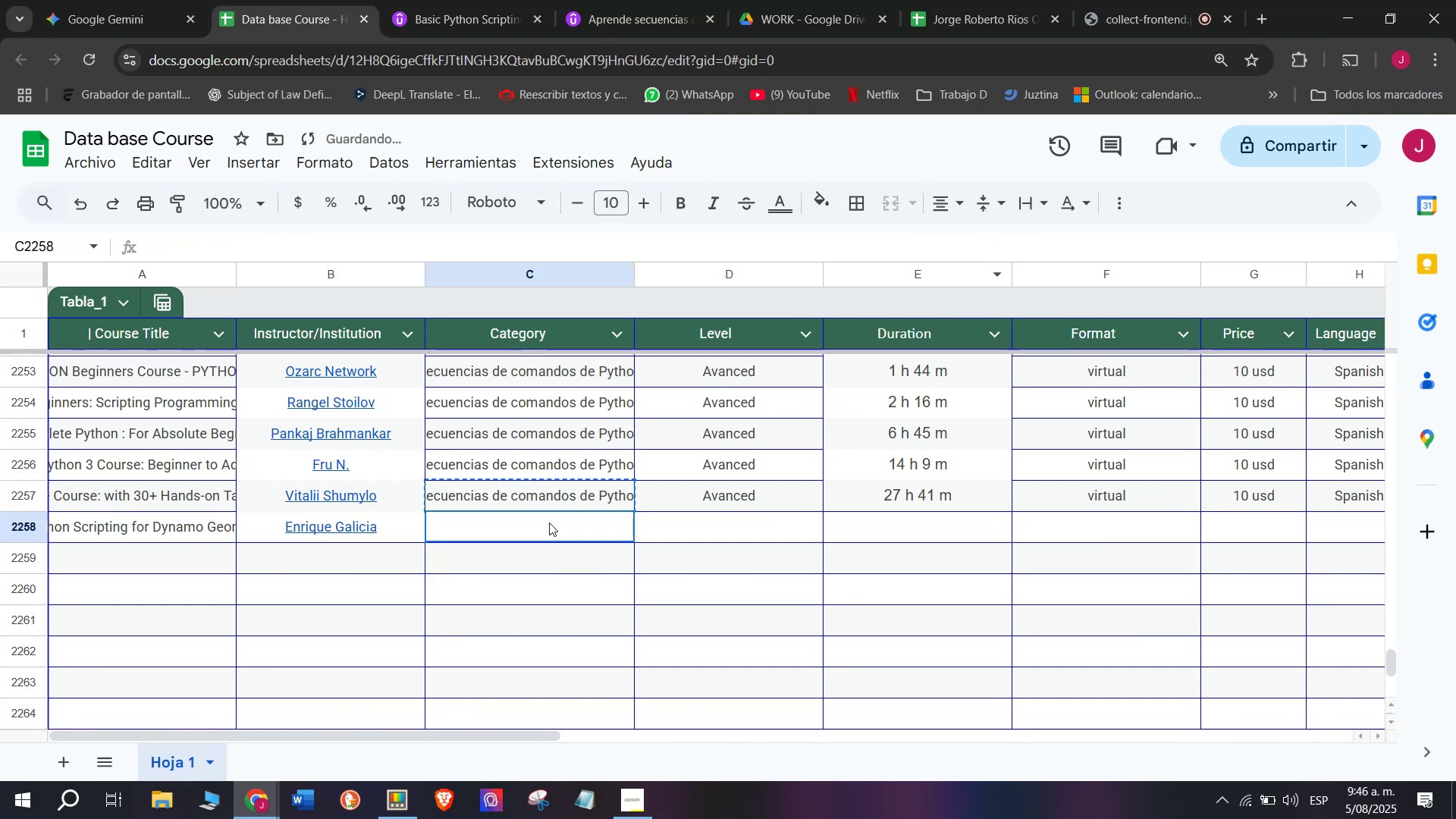 
double_click([549, 522])
 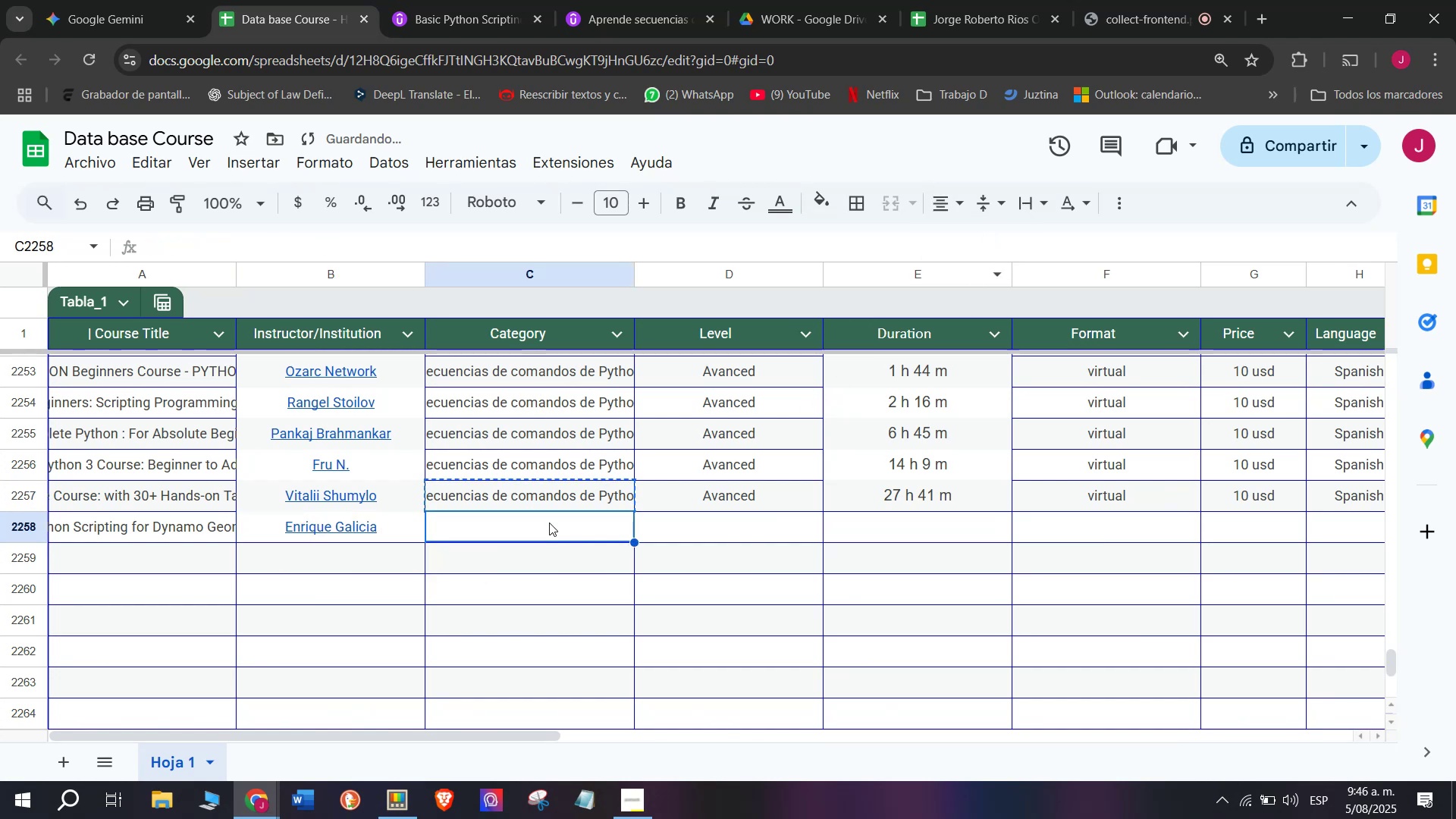 
key(Z)
 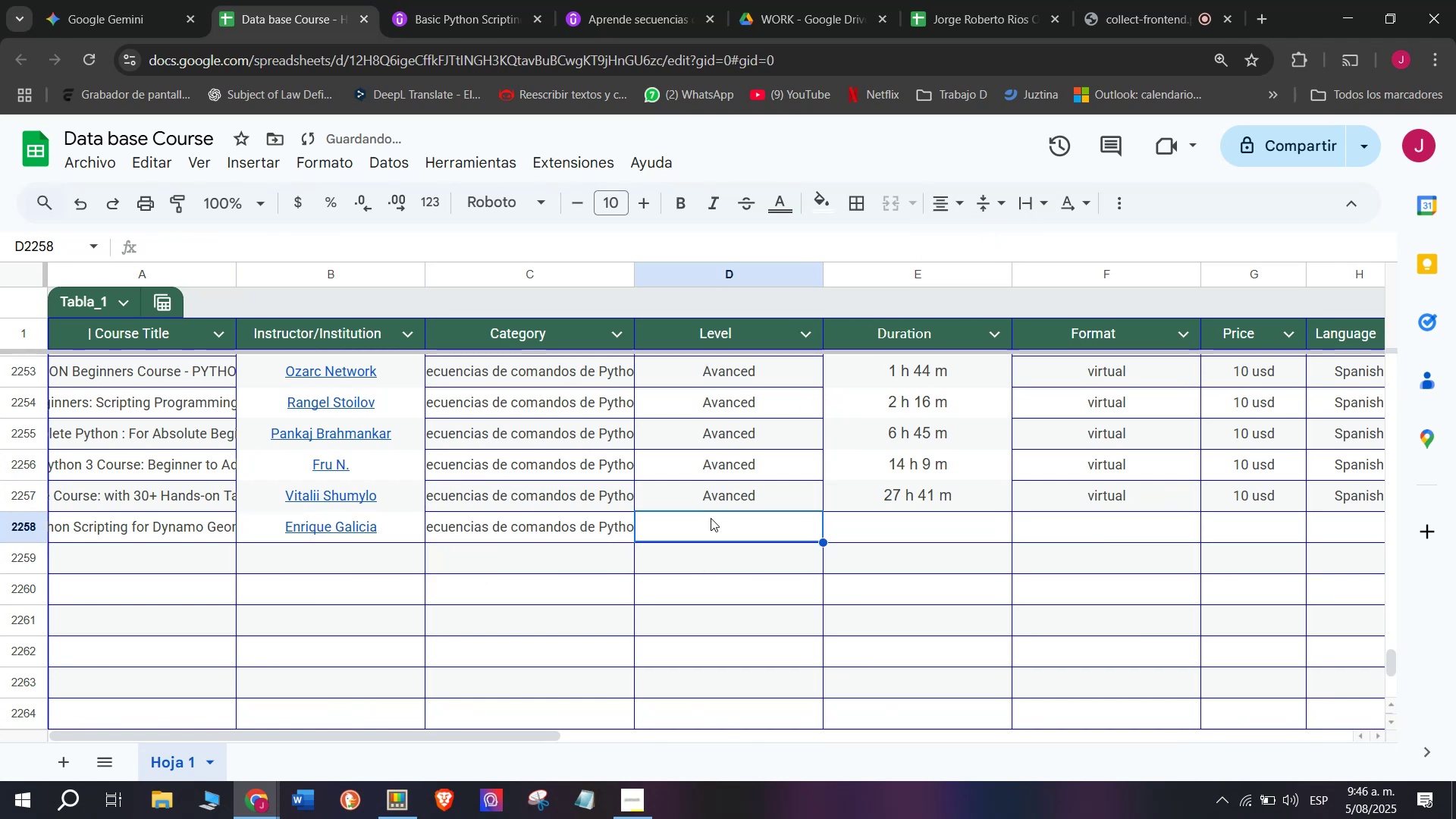 
key(Control+ControlLeft)
 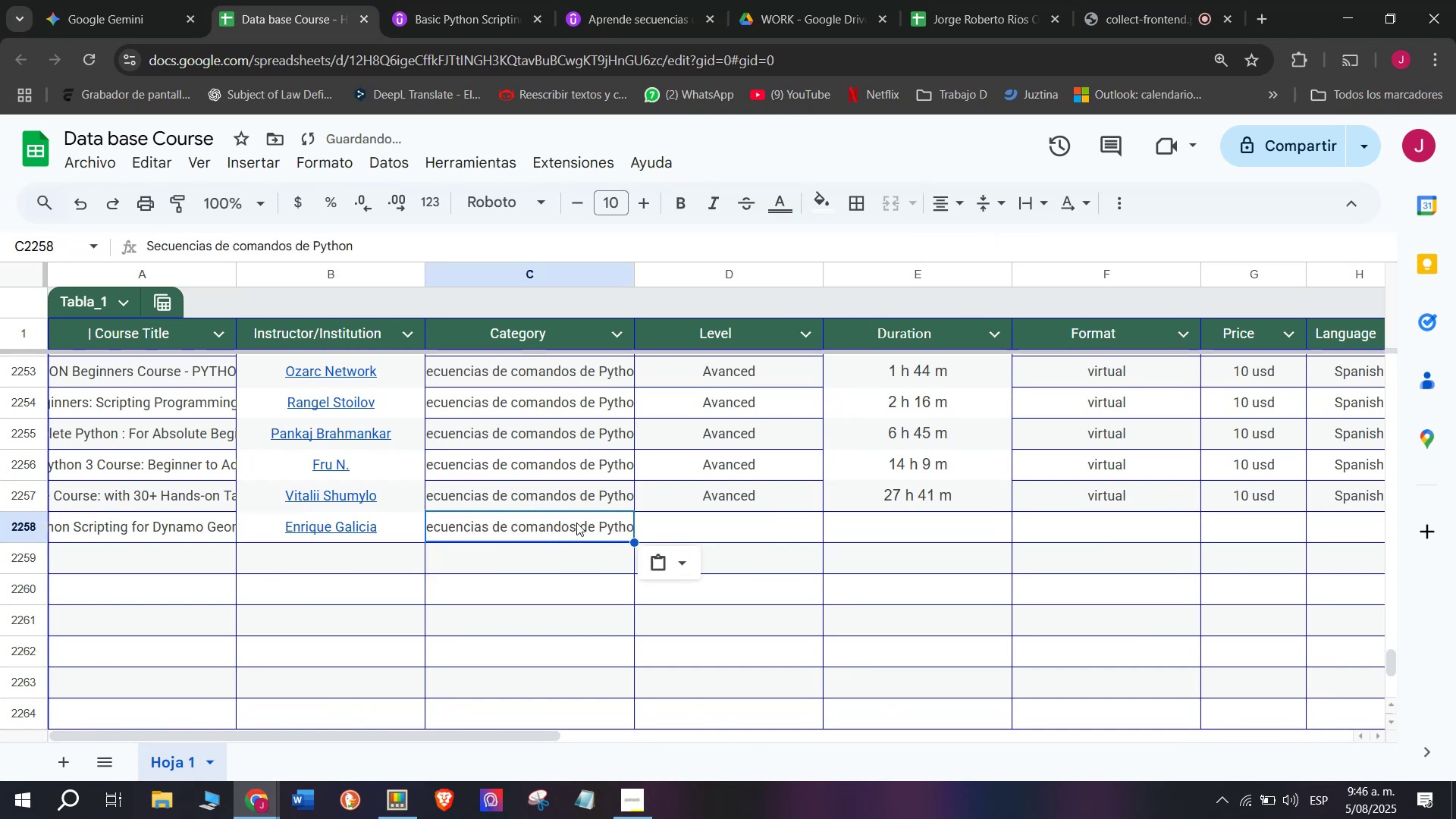 
key(Control+V)
 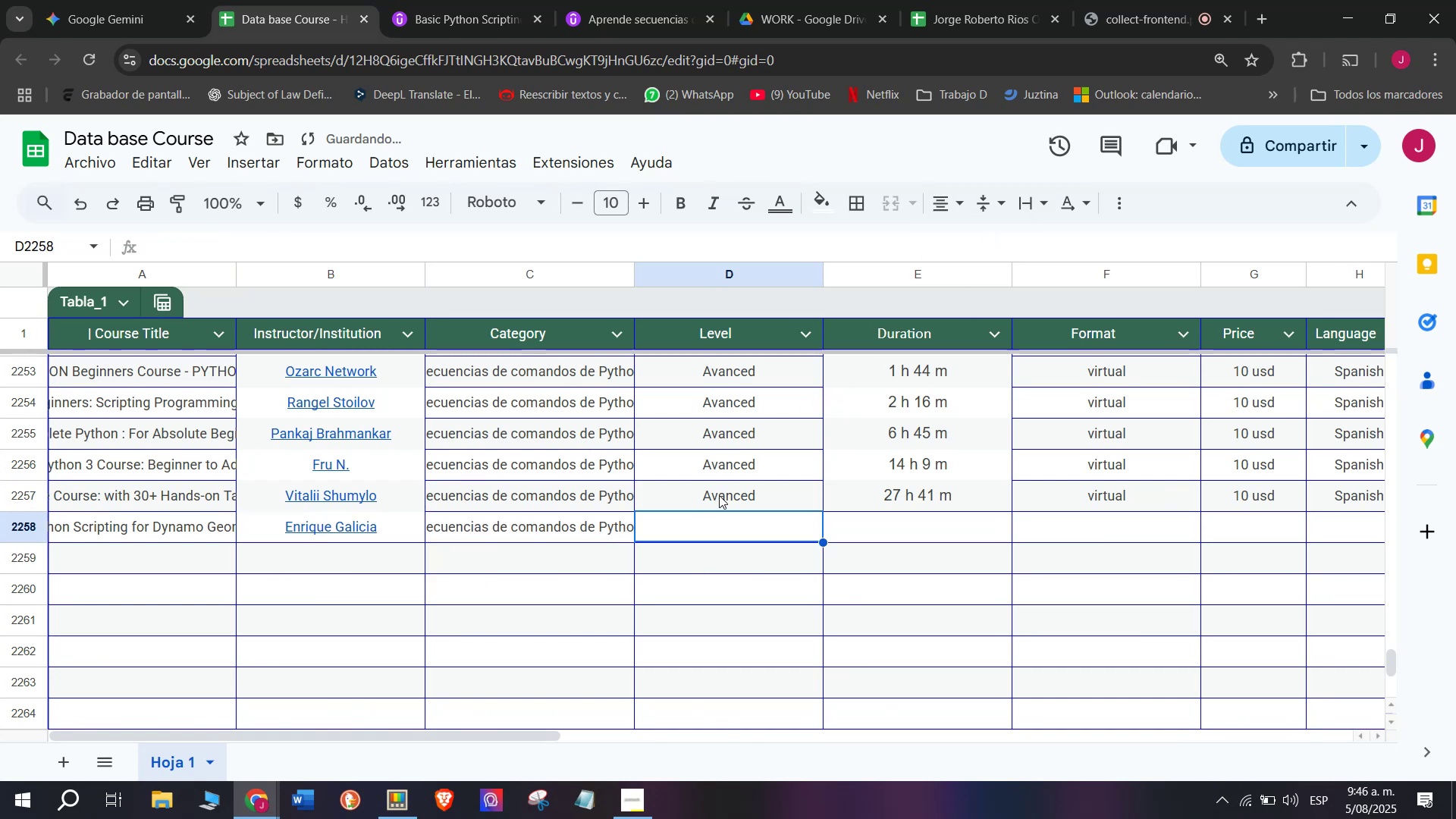 
key(Break)
 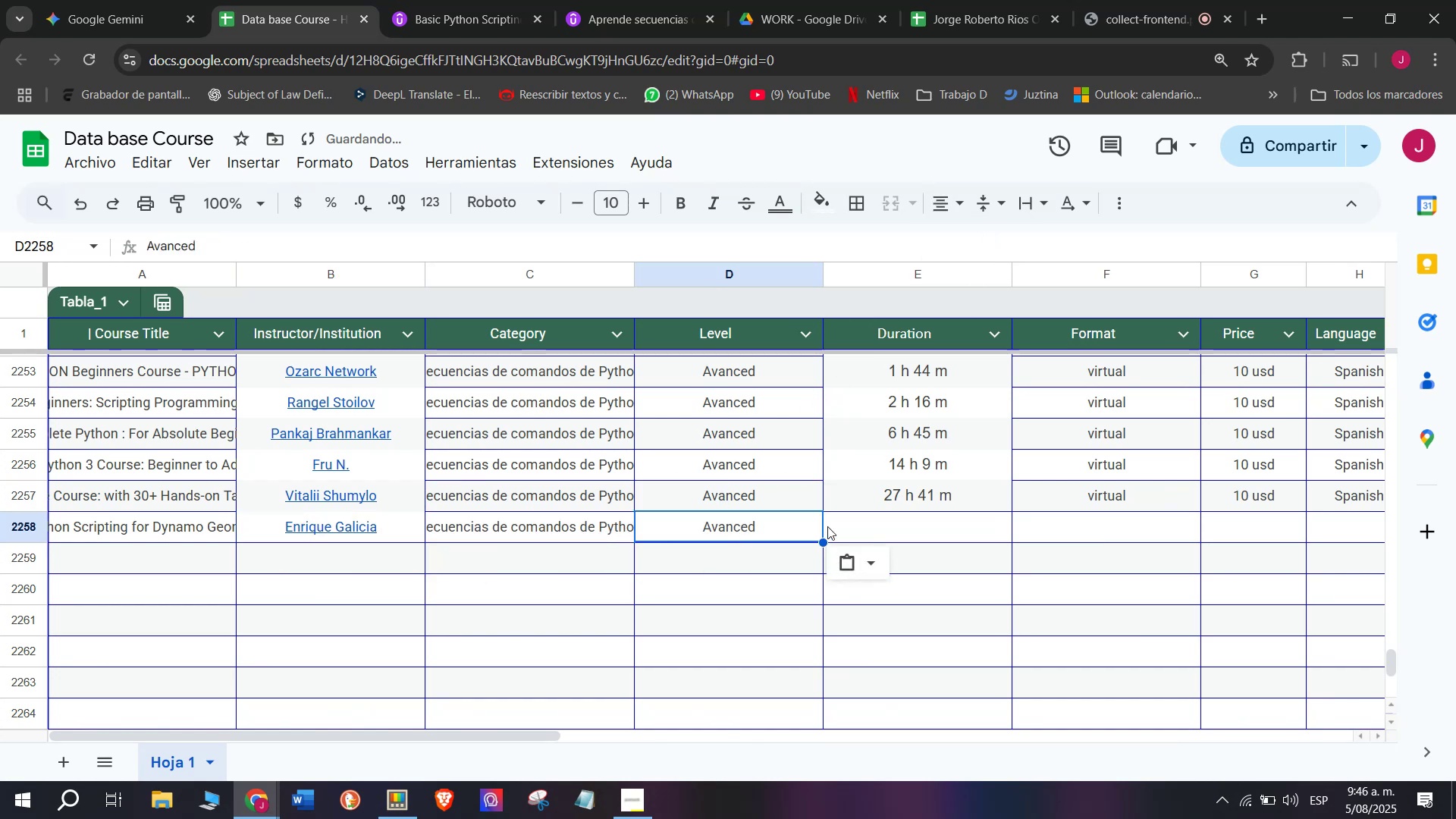 
key(Control+ControlLeft)
 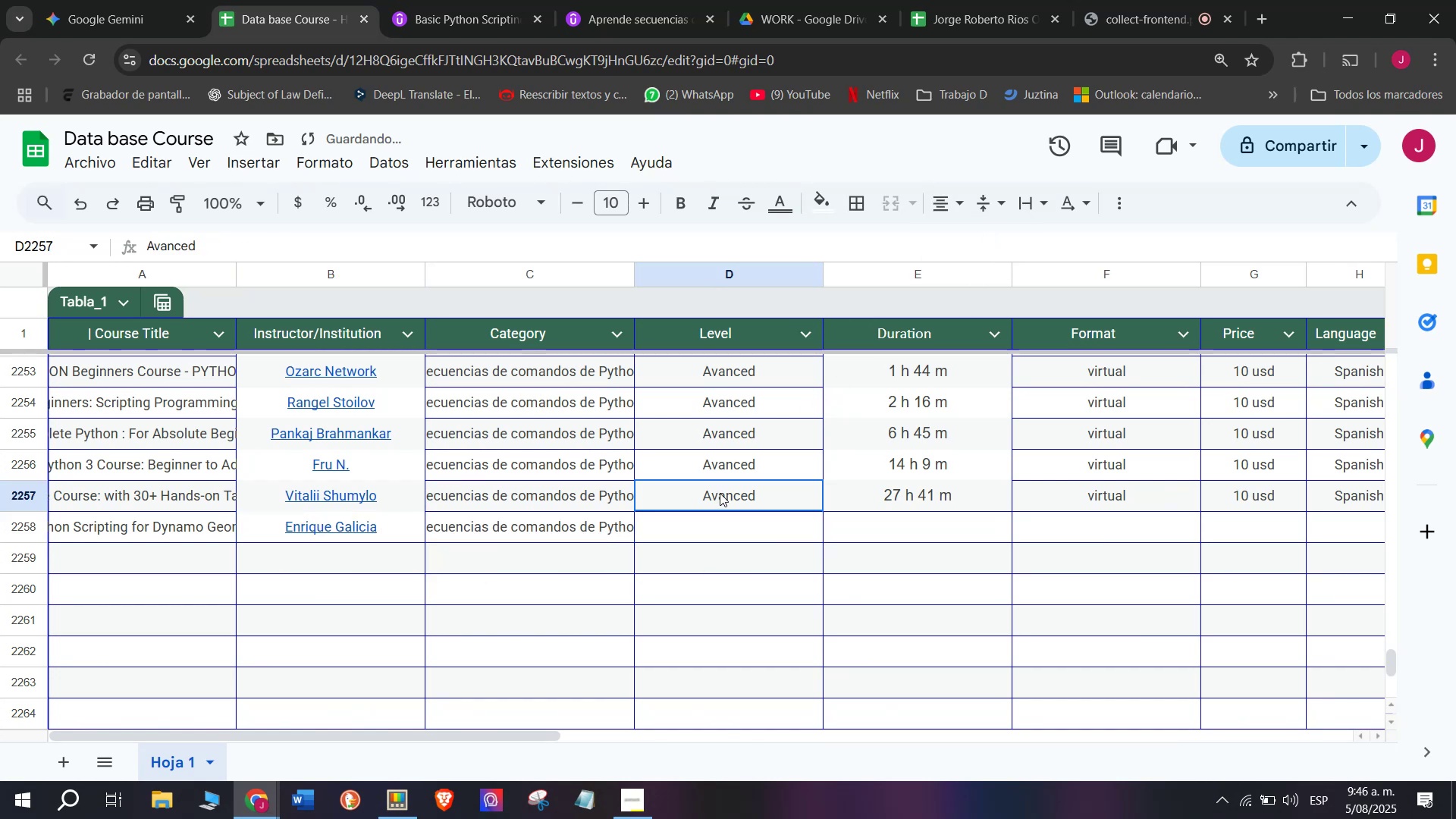 
key(Control+C)
 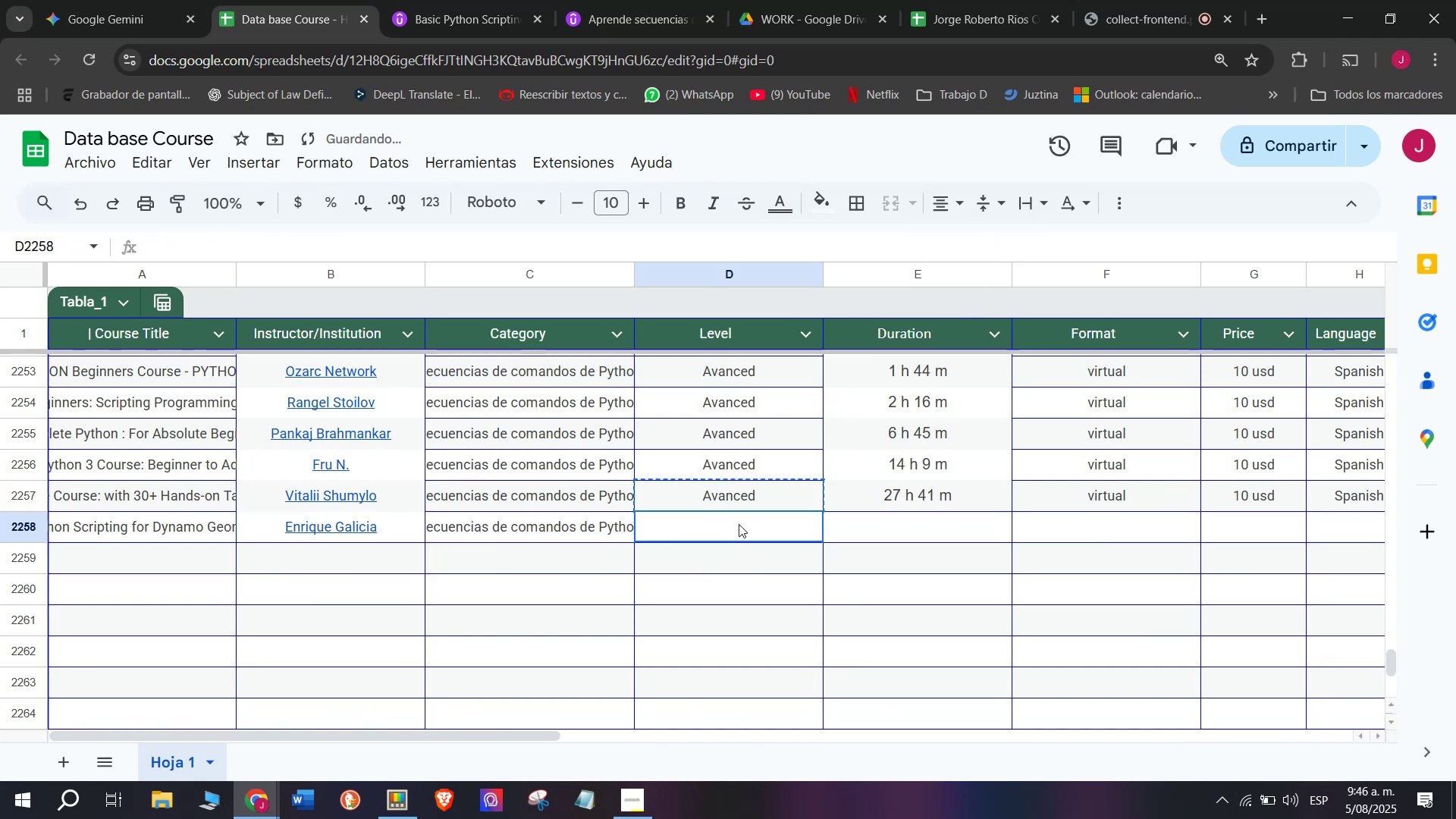 
triple_click([739, 524])
 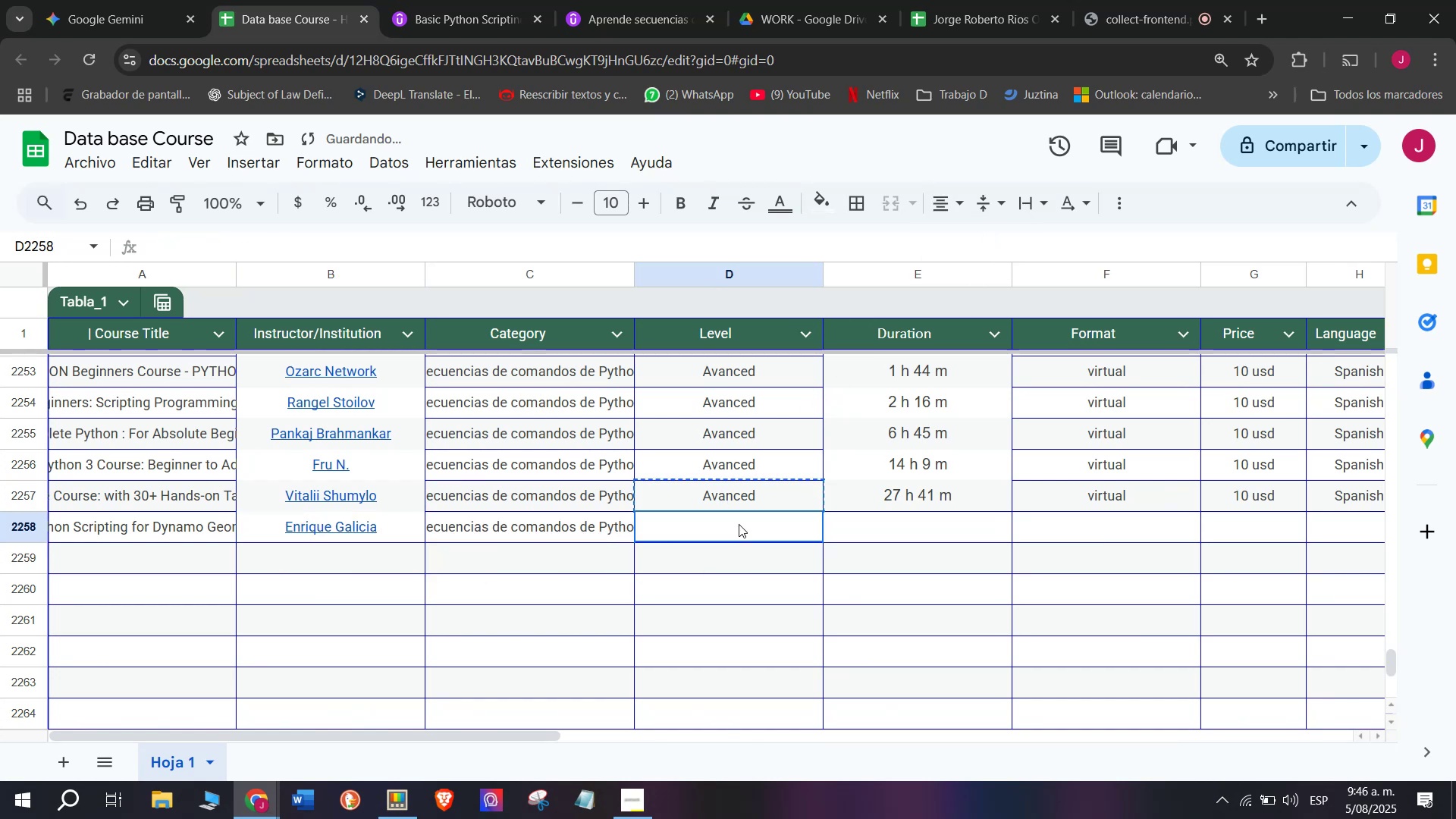 
key(Z)
 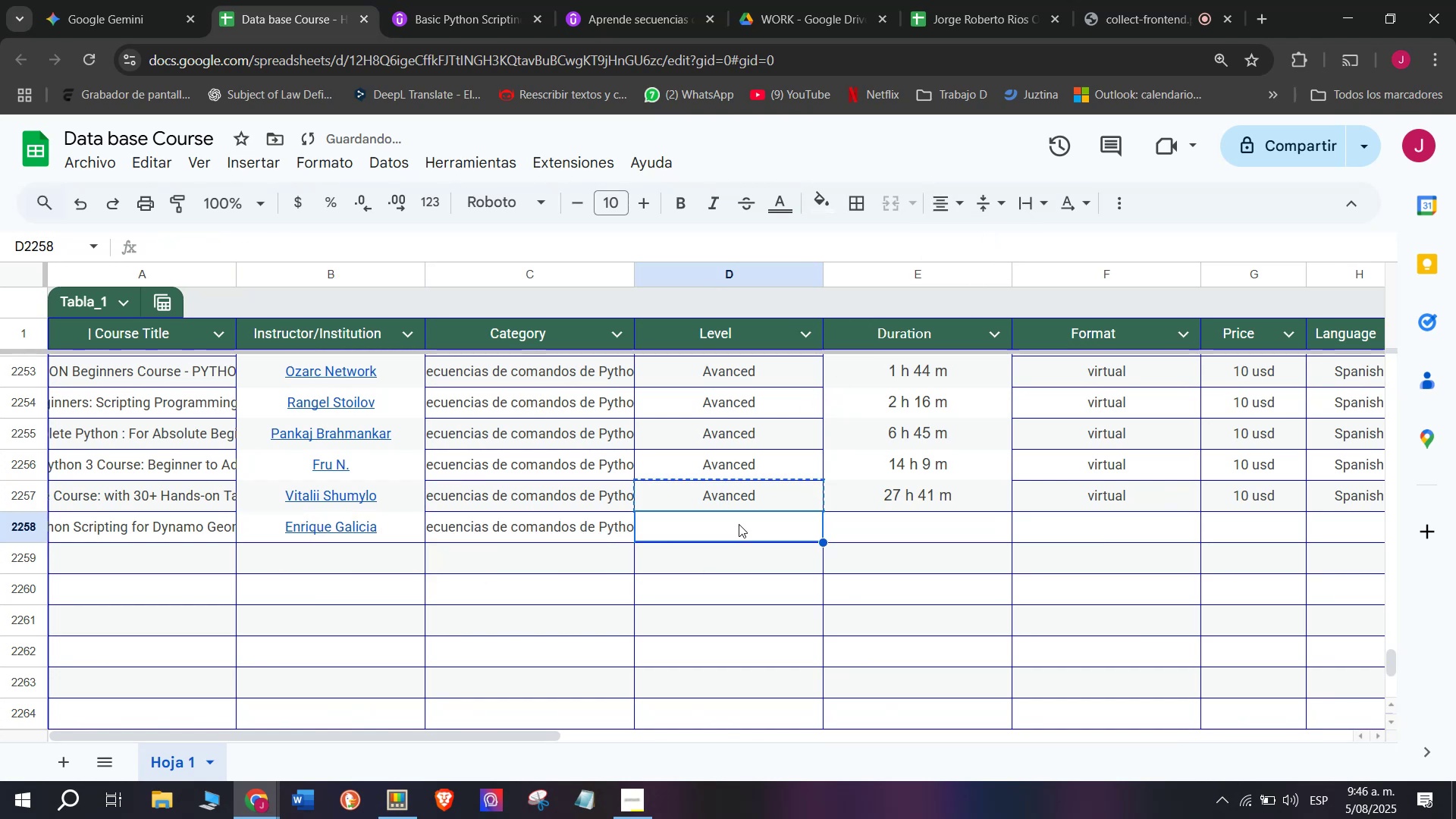 
key(Control+ControlLeft)
 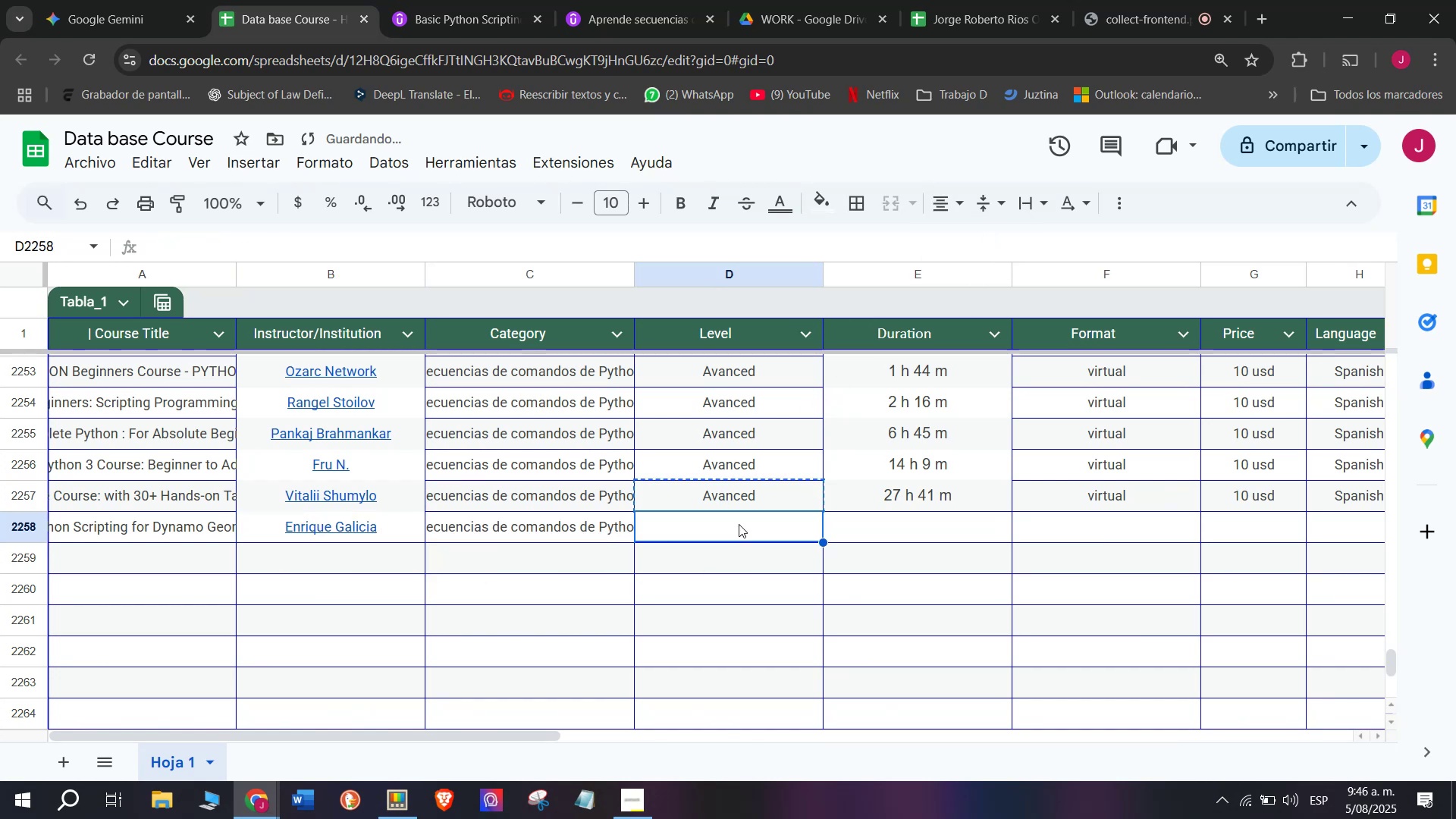 
key(Control+V)
 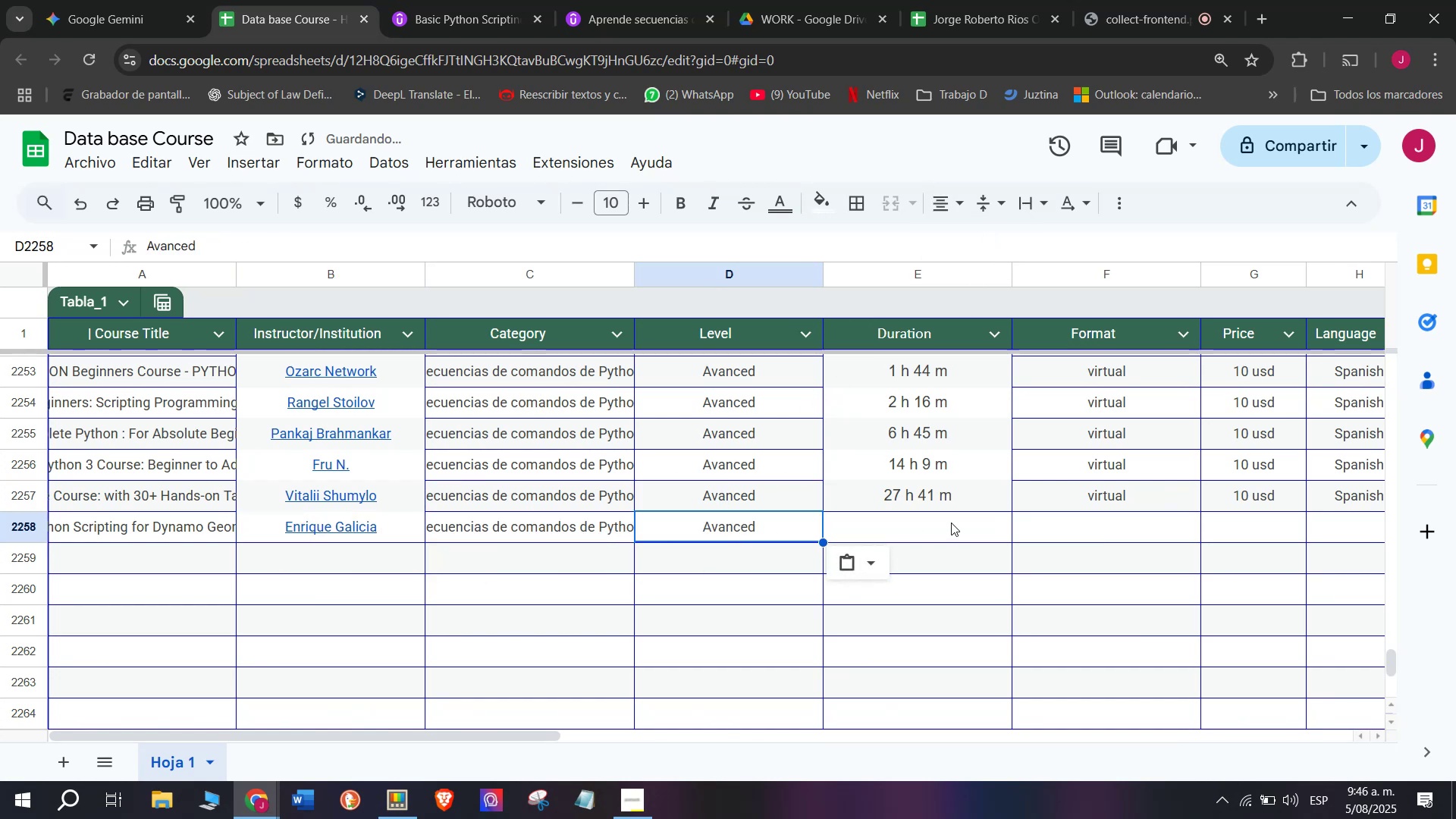 
triple_click([951, 521])
 